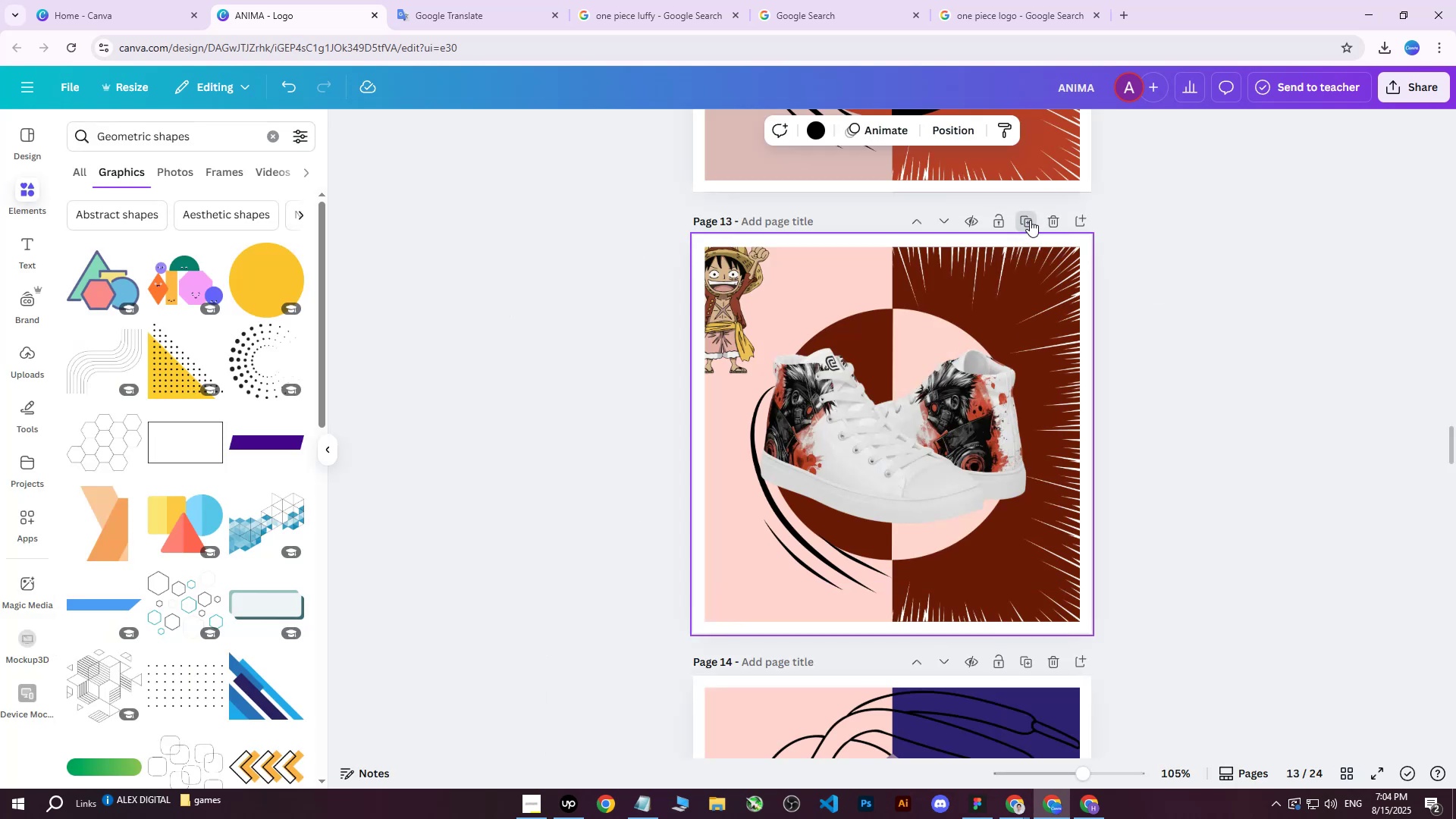 
left_click([1030, 220])
 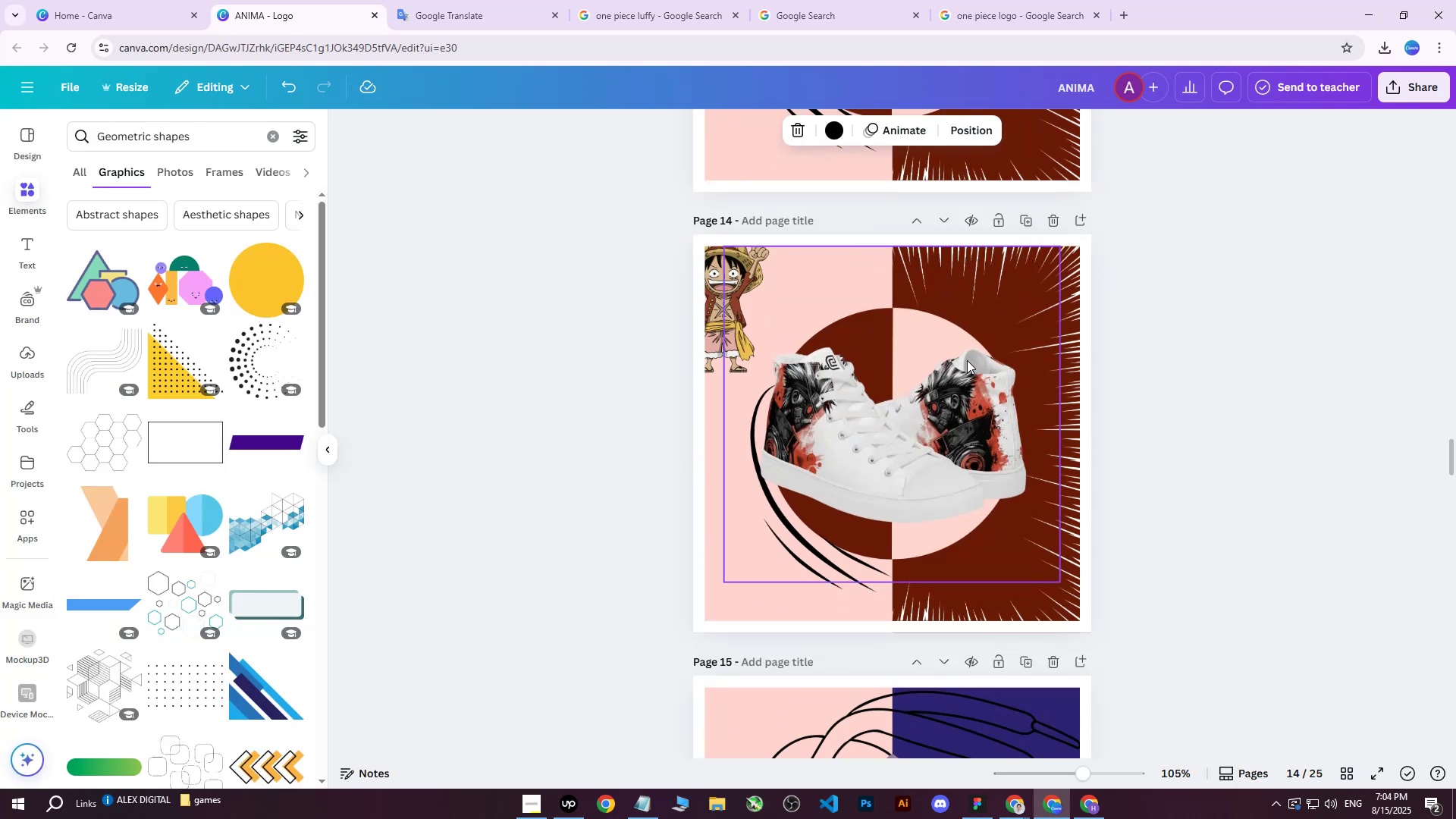 
left_click([827, 437])
 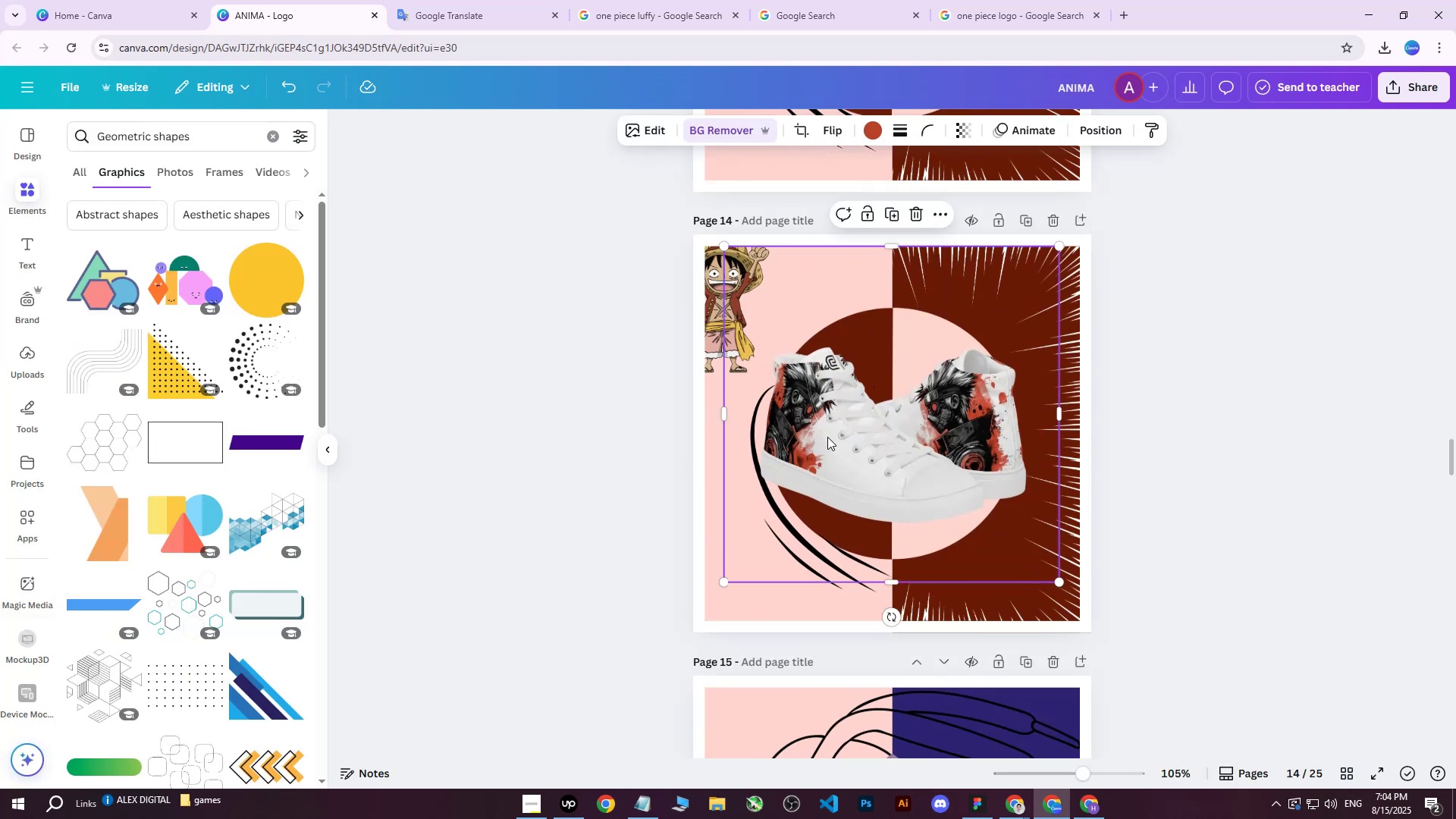 
key(Delete)
 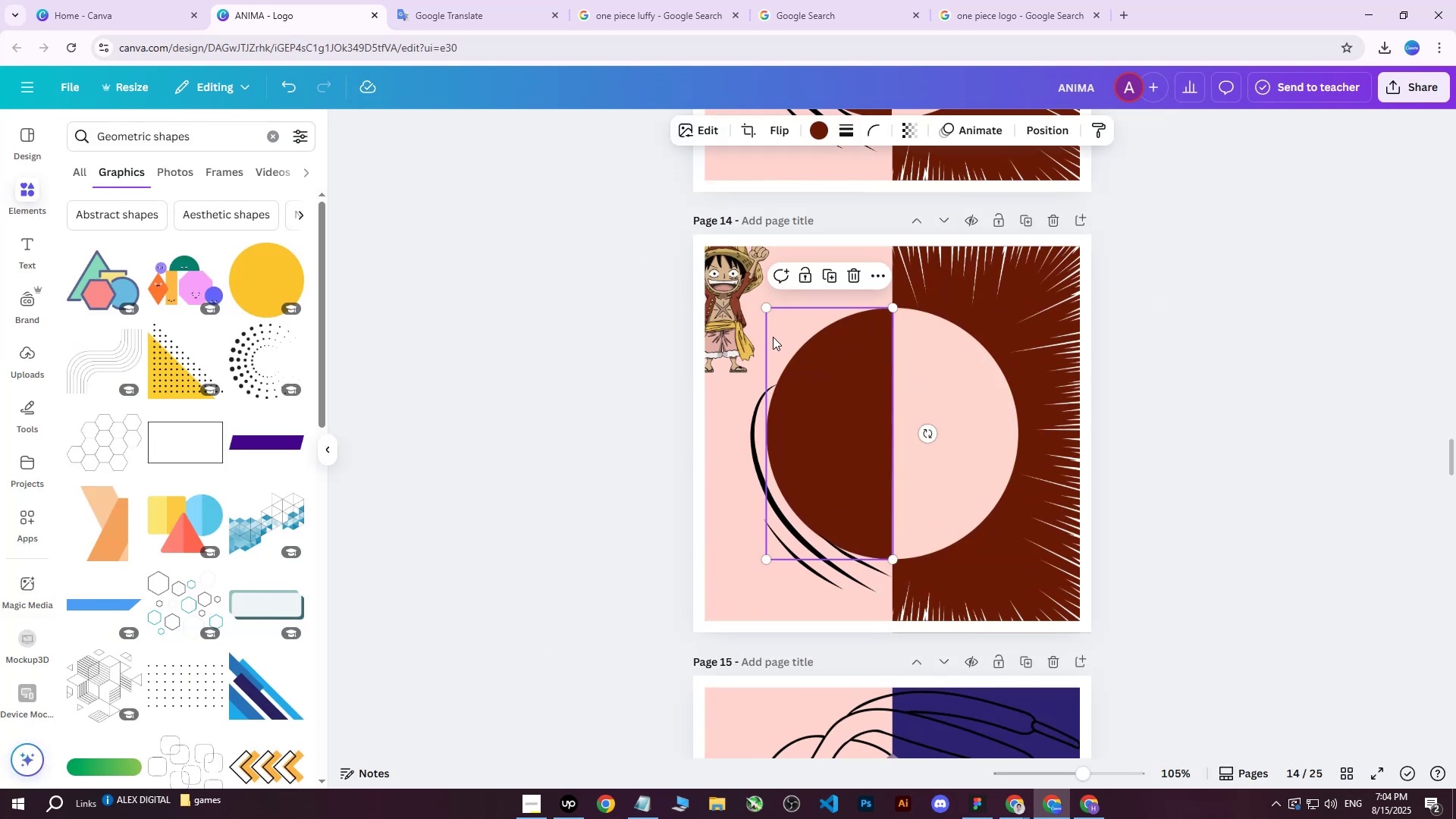 
double_click([747, 340])
 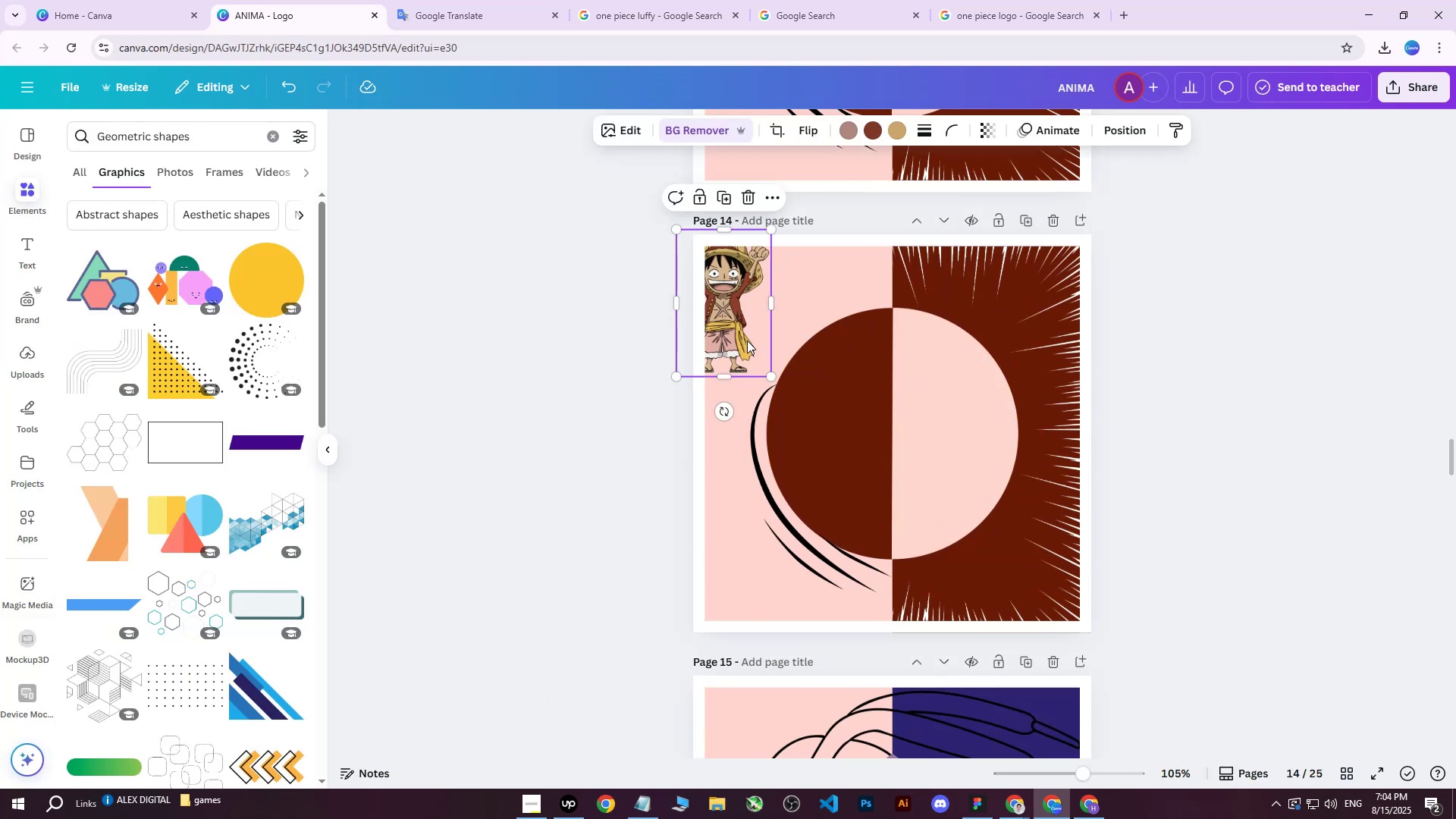 
key(Delete)
 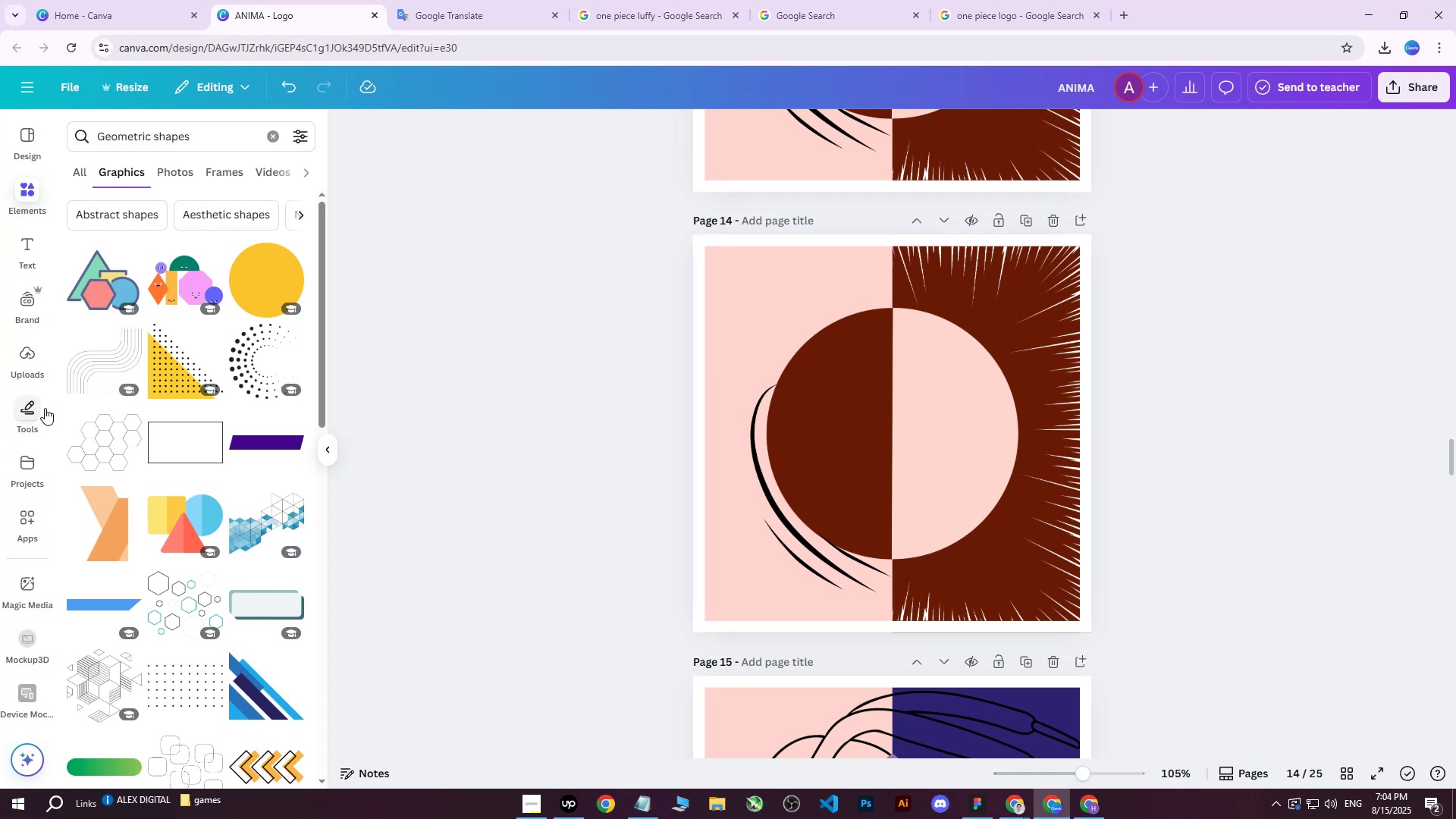 
left_click([25, 349])
 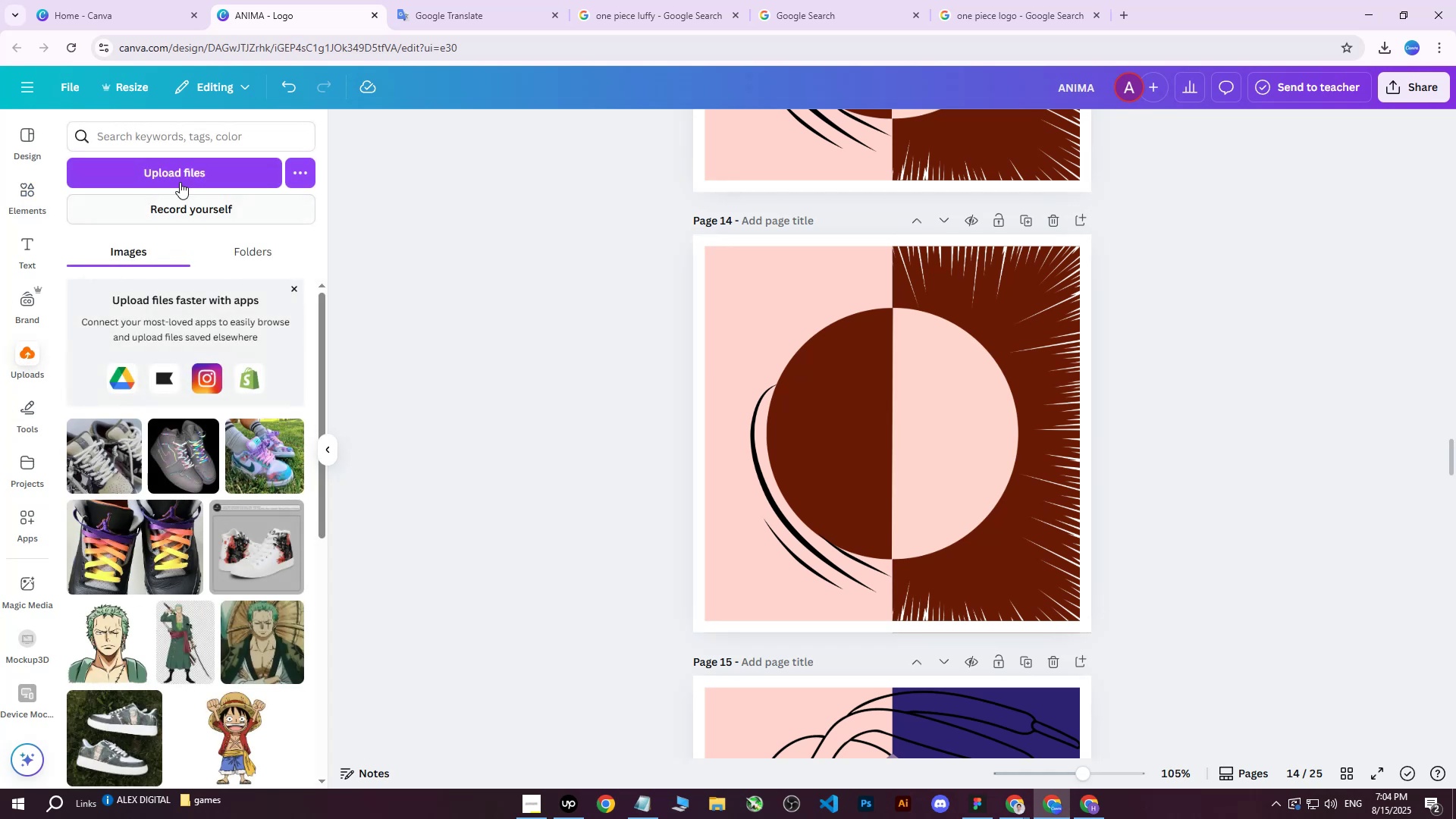 
left_click([180, 177])
 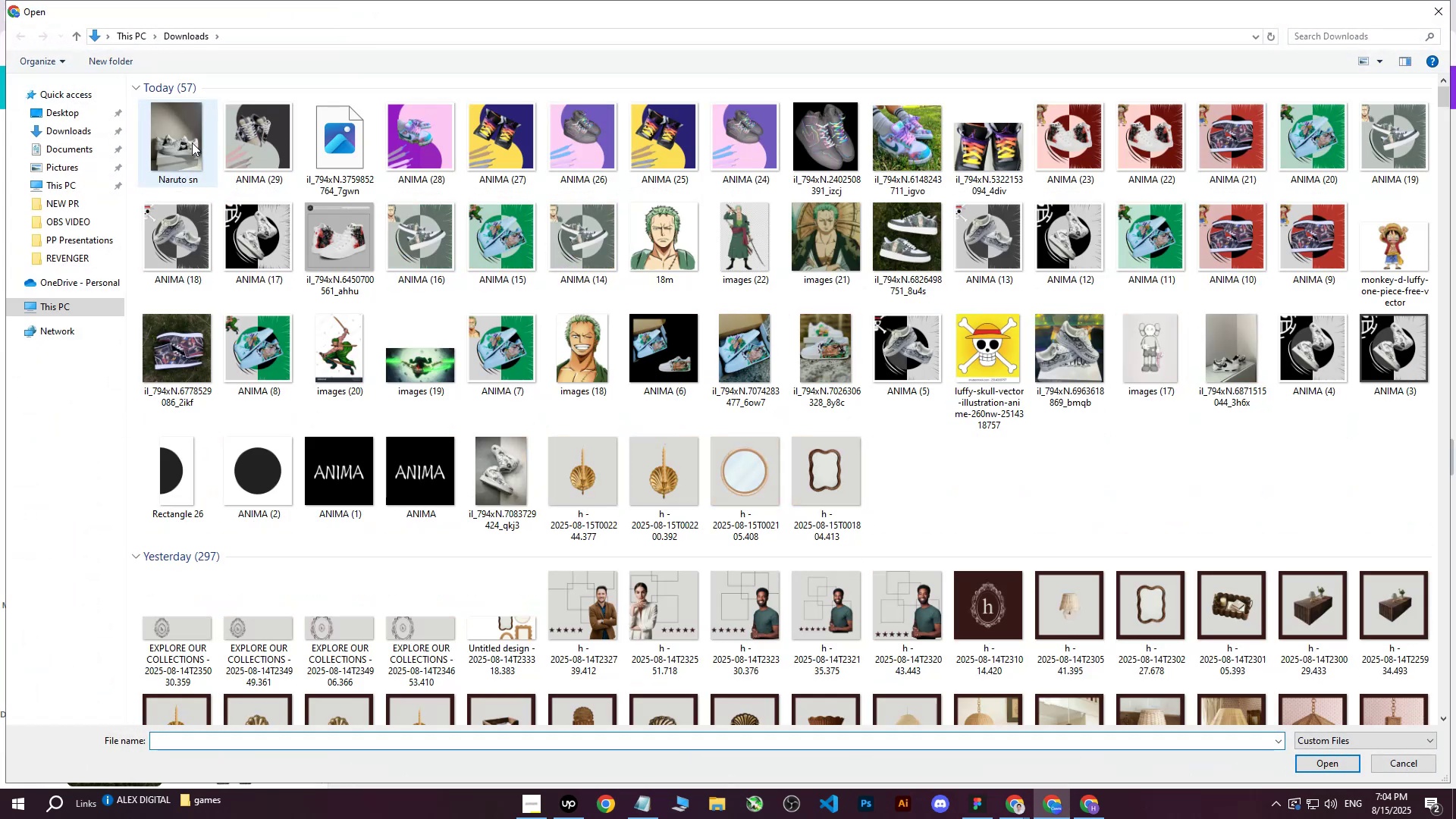 
left_click([186, 147])
 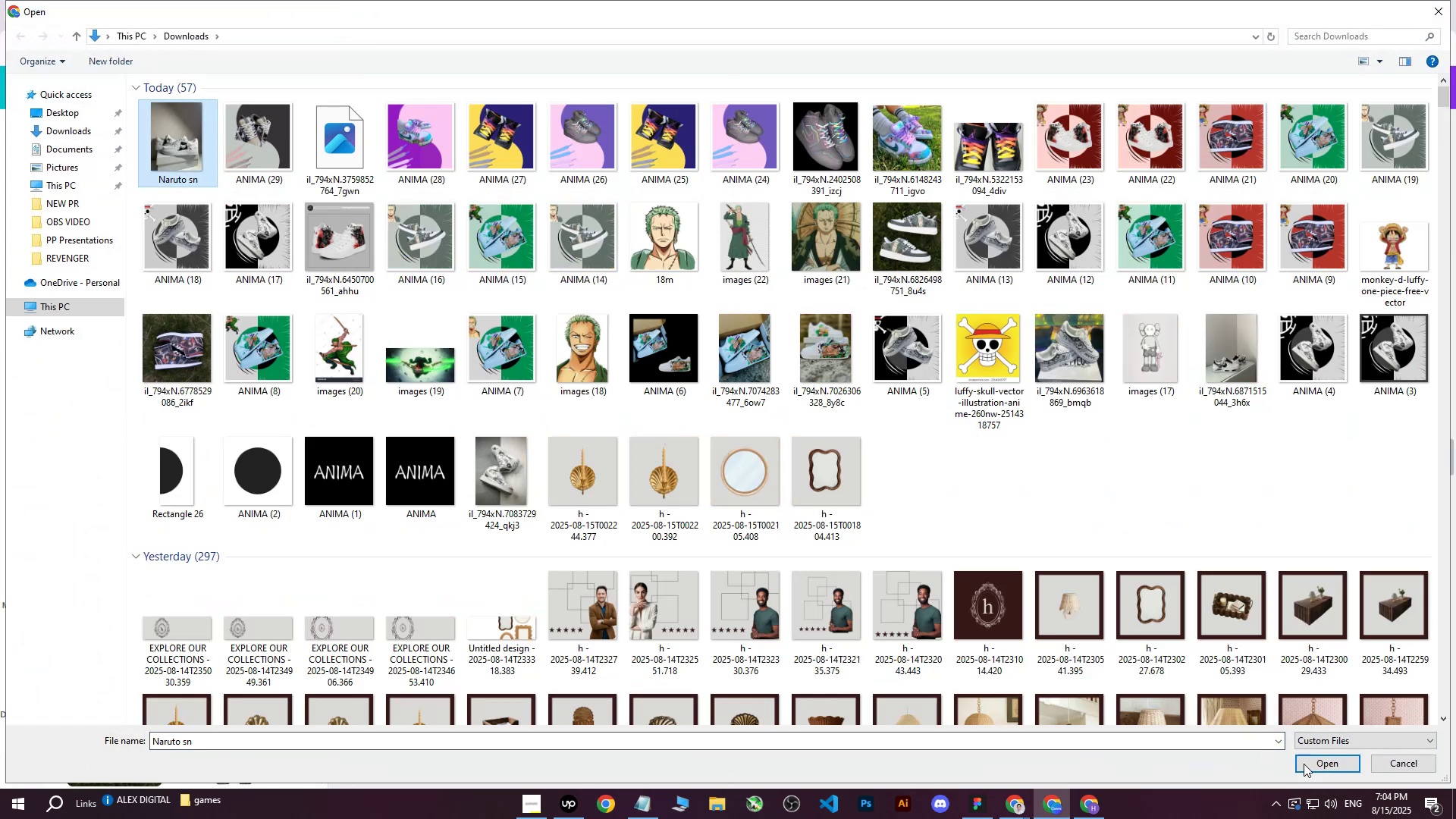 
left_click([1332, 767])
 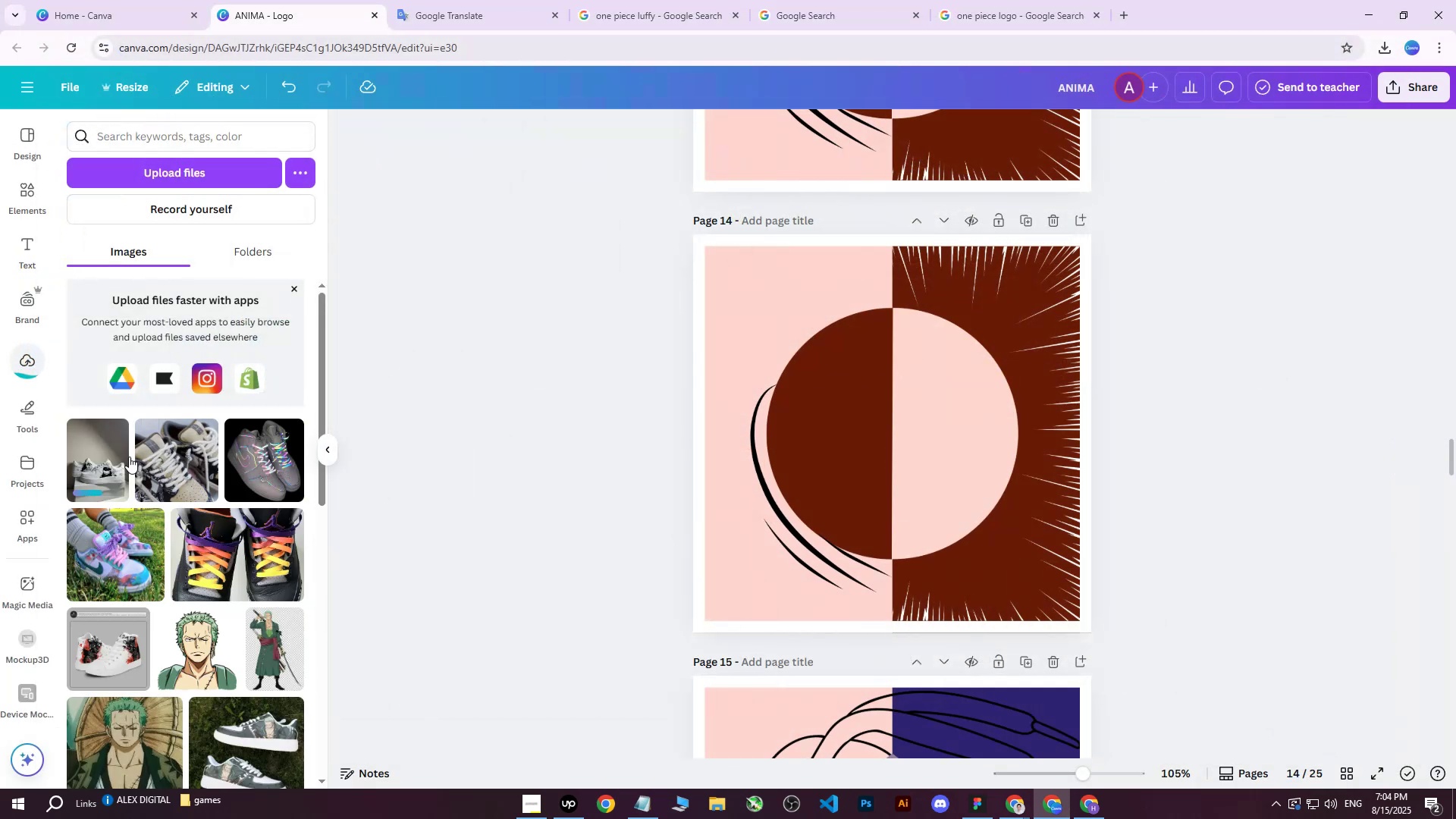 
left_click([91, 469])
 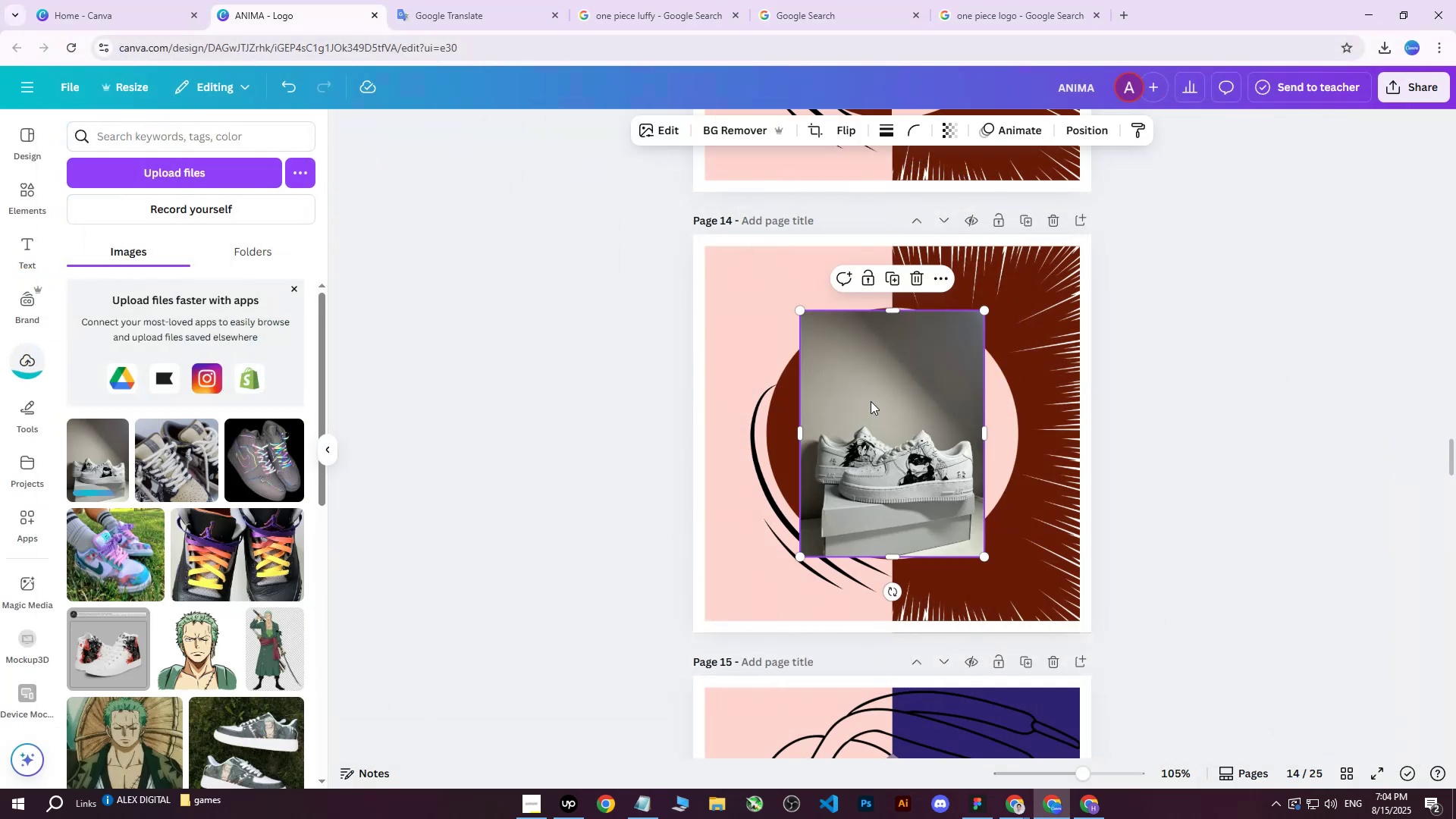 
left_click_drag(start_coordinate=[899, 432], to_coordinate=[902, 384])
 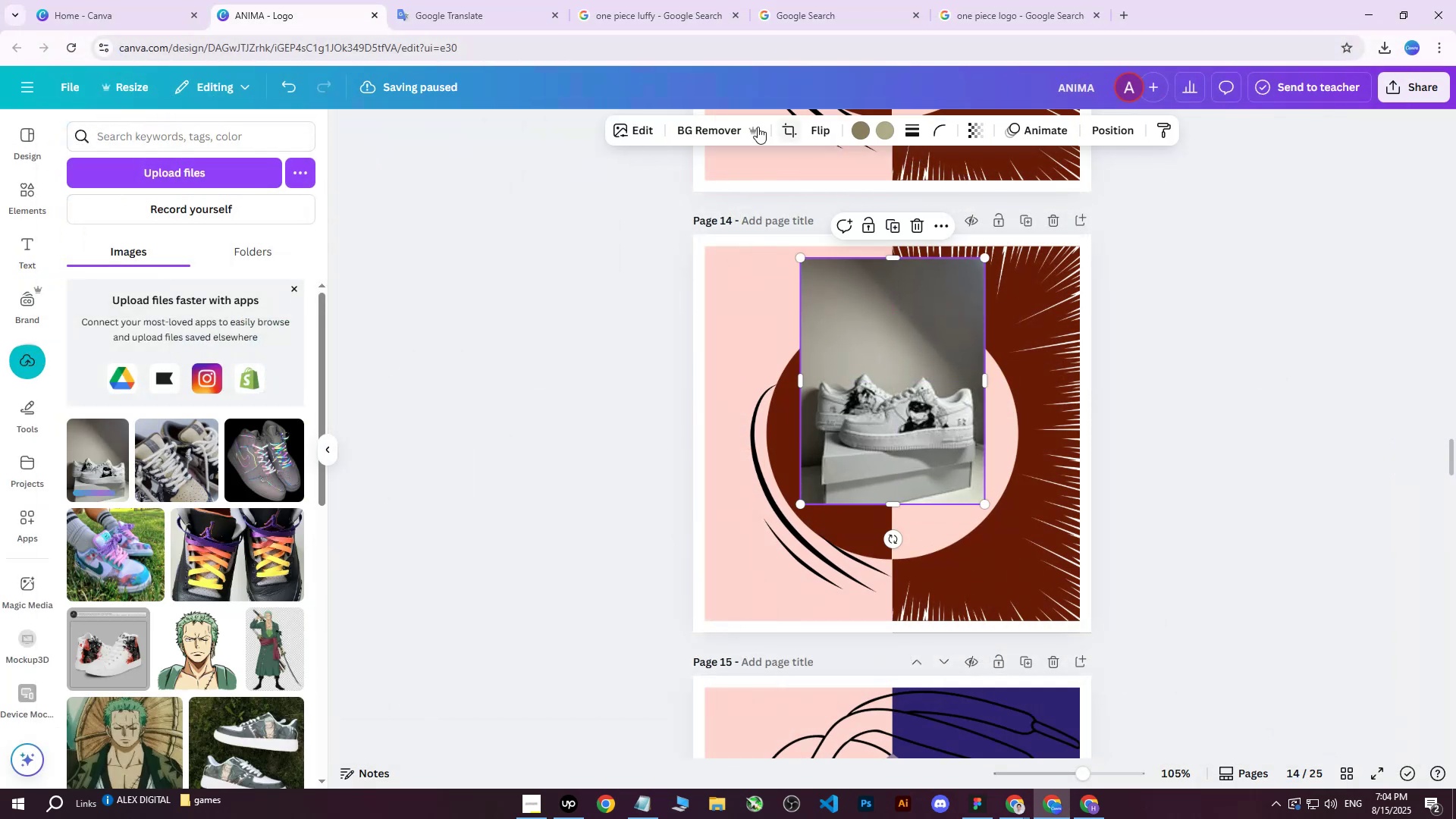 
left_click([708, 130])
 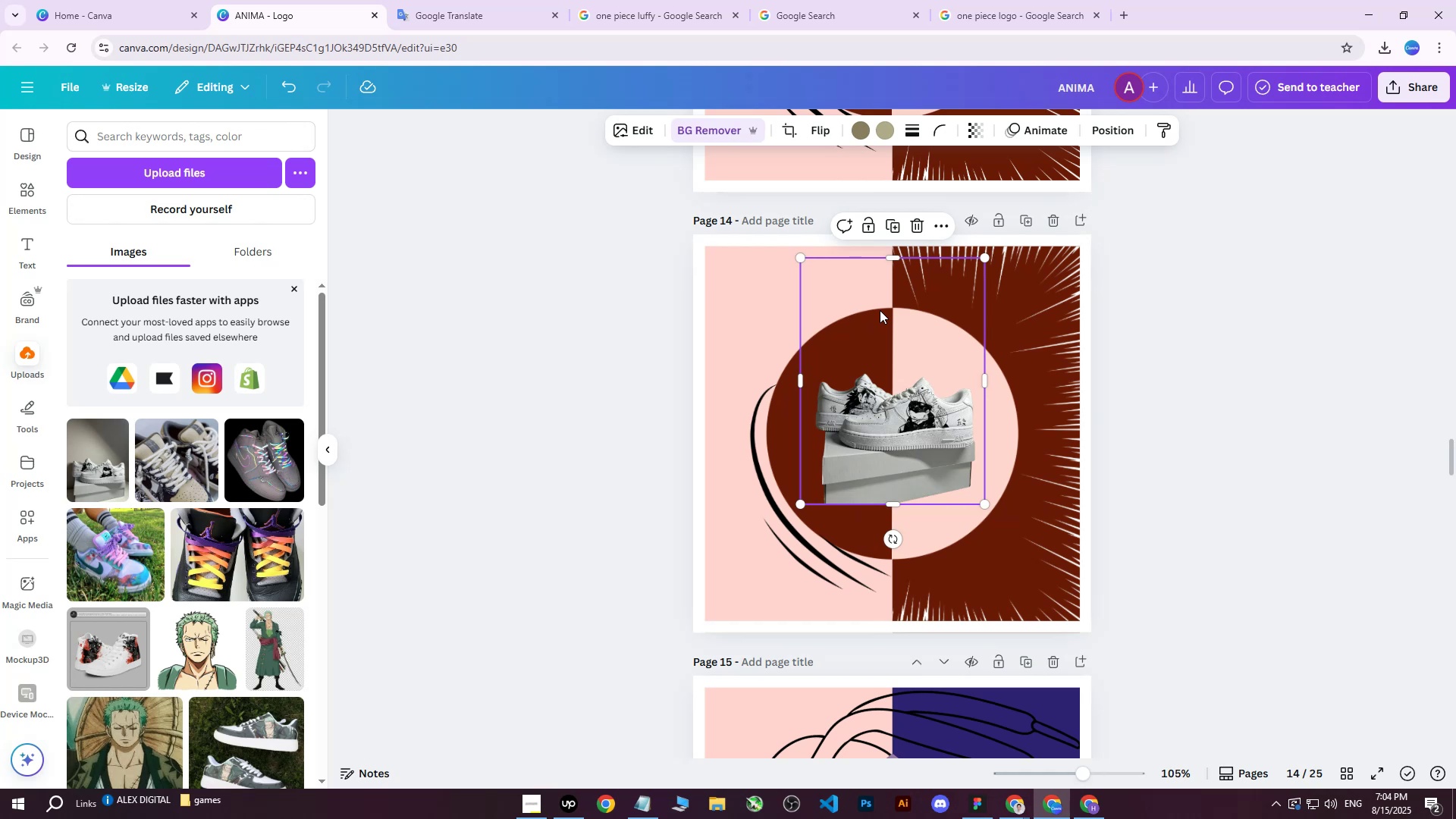 
left_click_drag(start_coordinate=[805, 499], to_coordinate=[626, 620])
 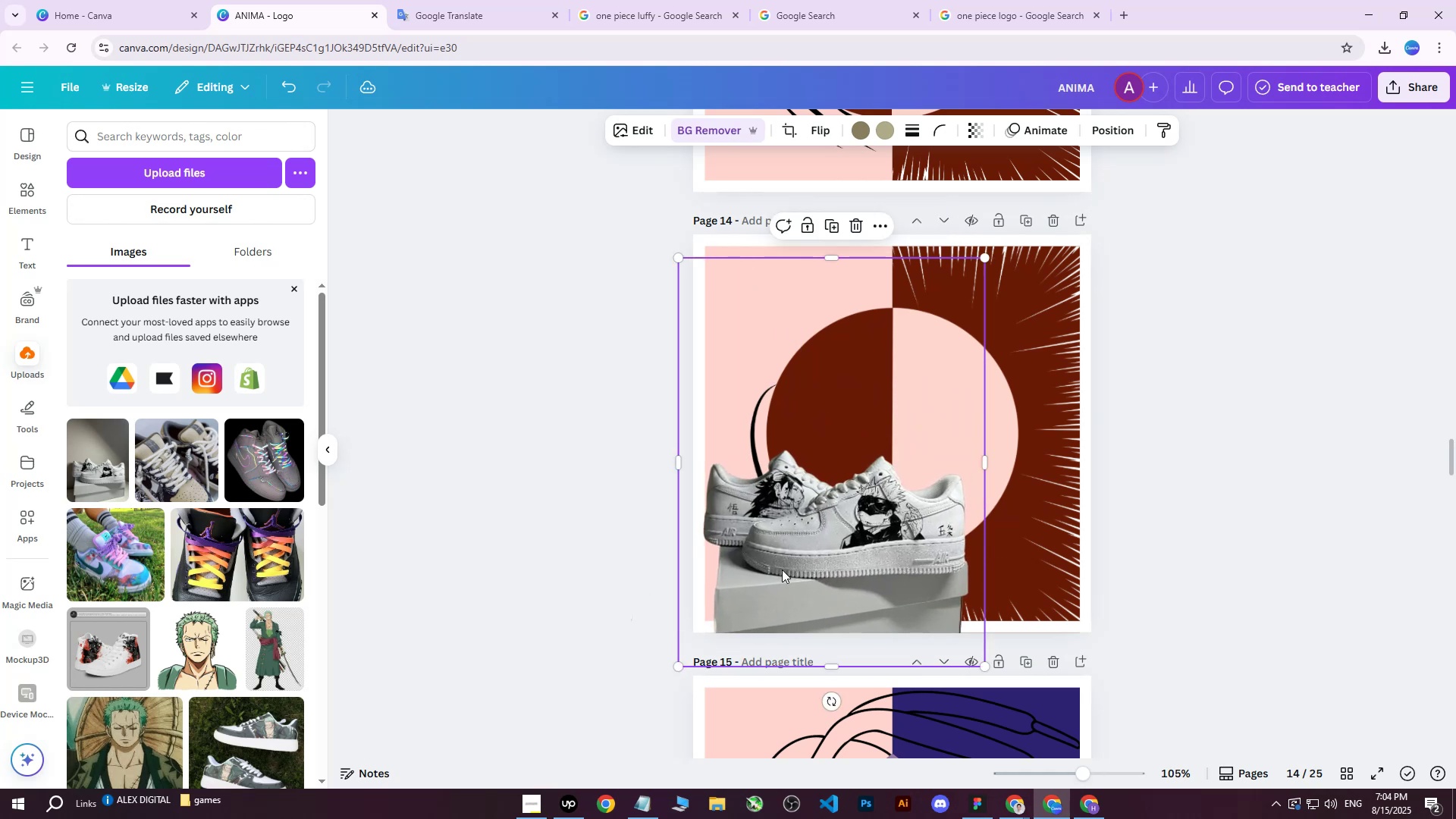 
left_click_drag(start_coordinate=[823, 535], to_coordinate=[866, 420])
 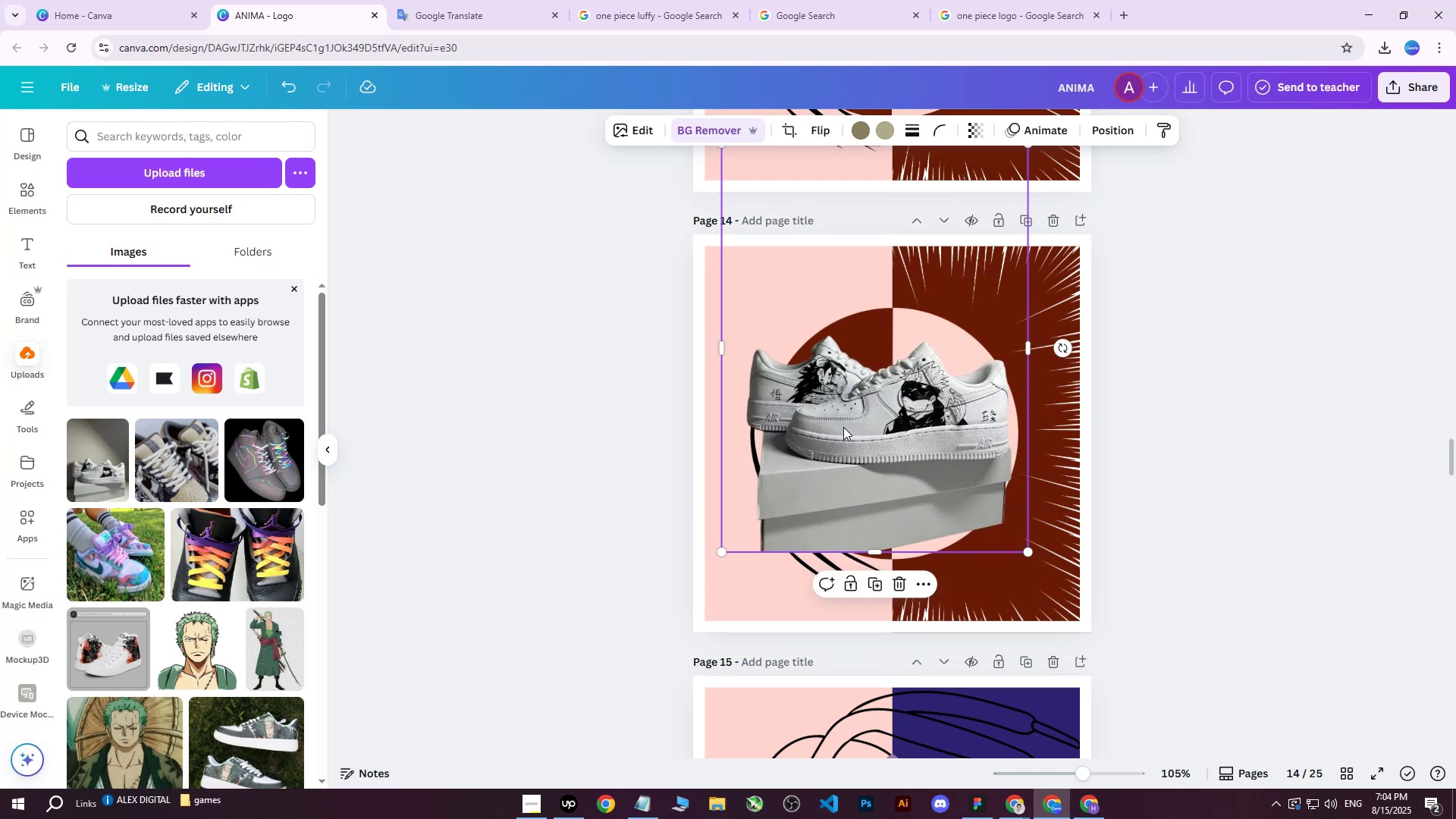 
wait(6.39)
 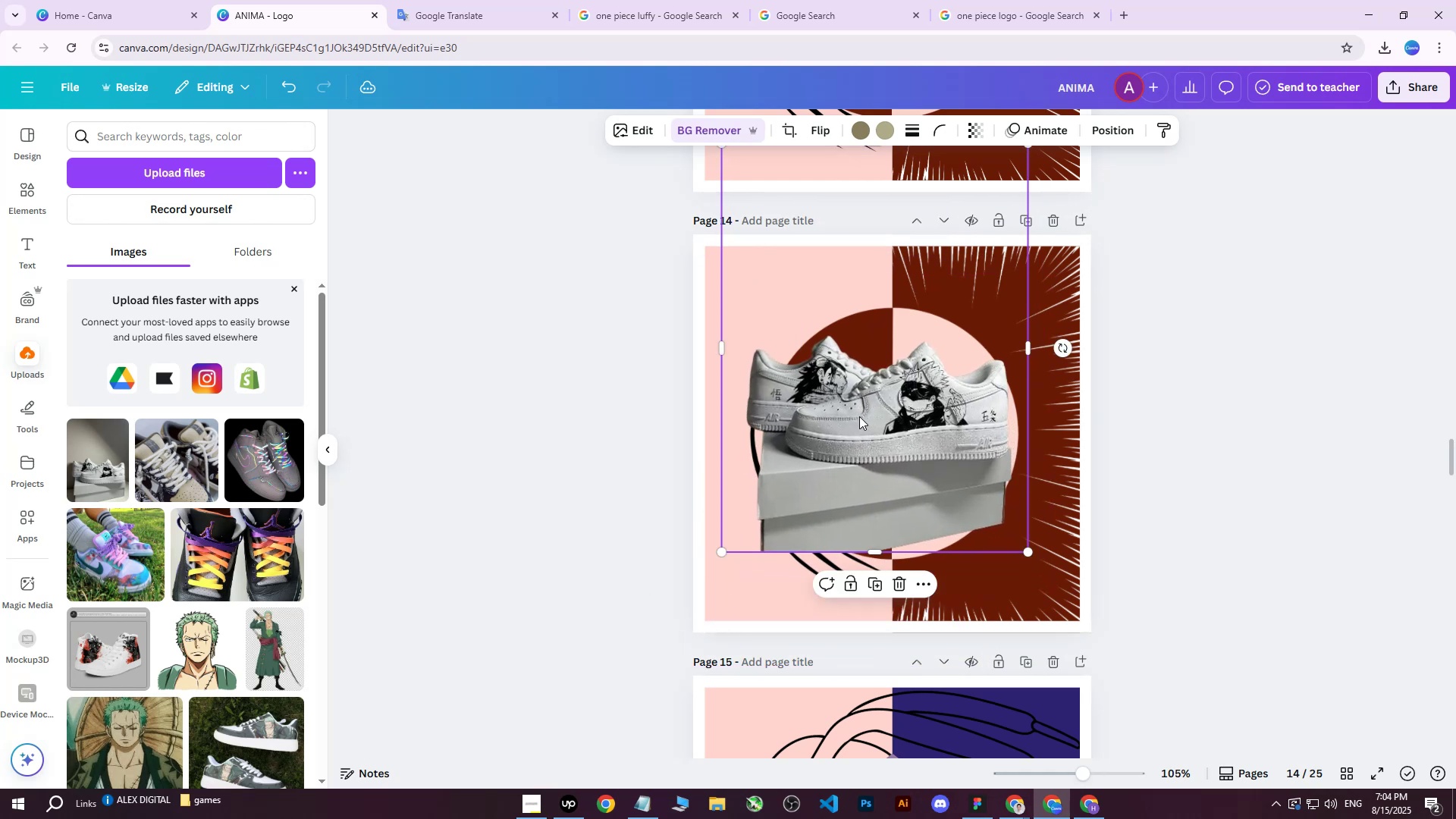 
left_click([694, 140])
 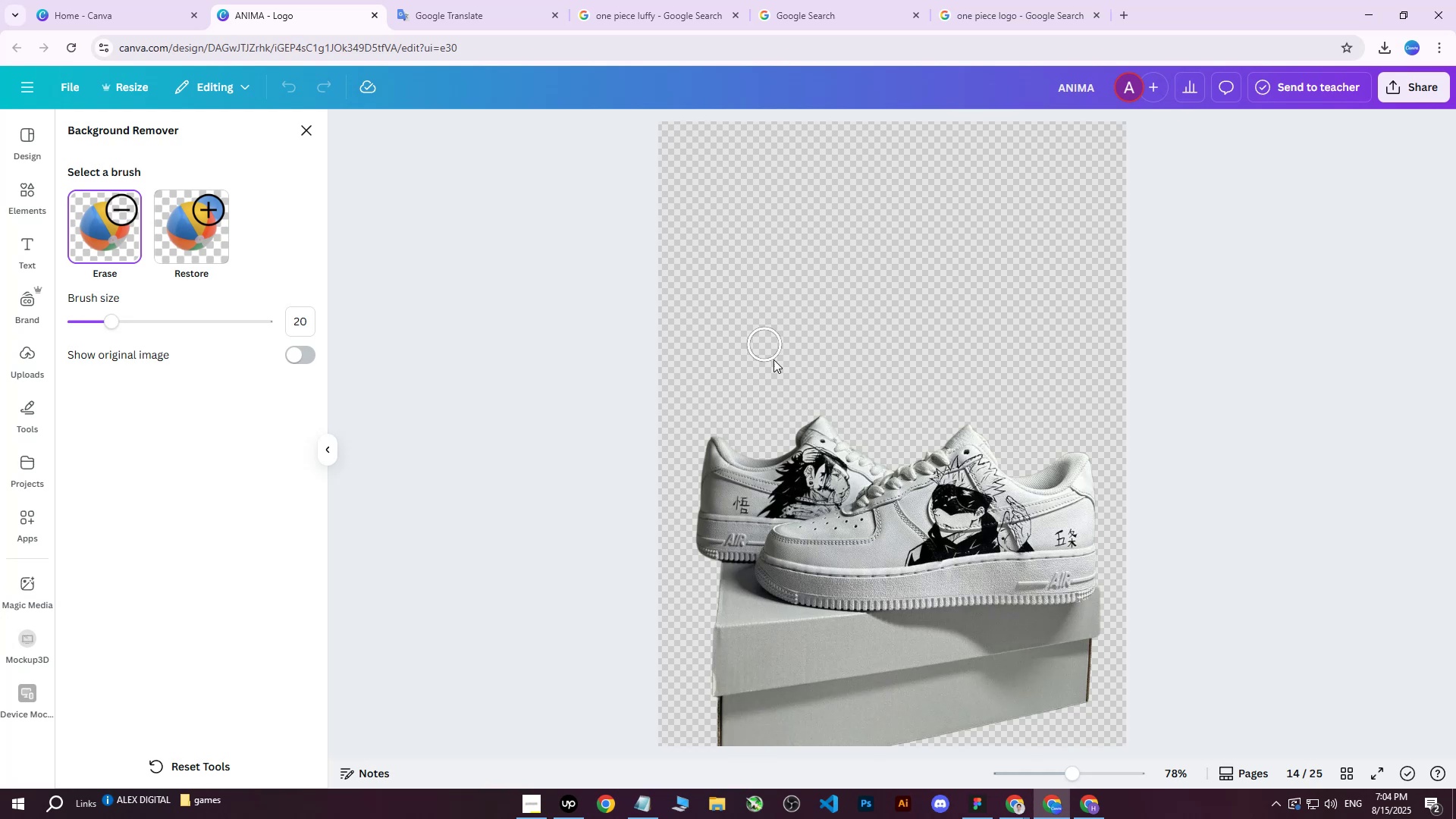 
scroll: coordinate [880, 445], scroll_direction: down, amount: 2.0
 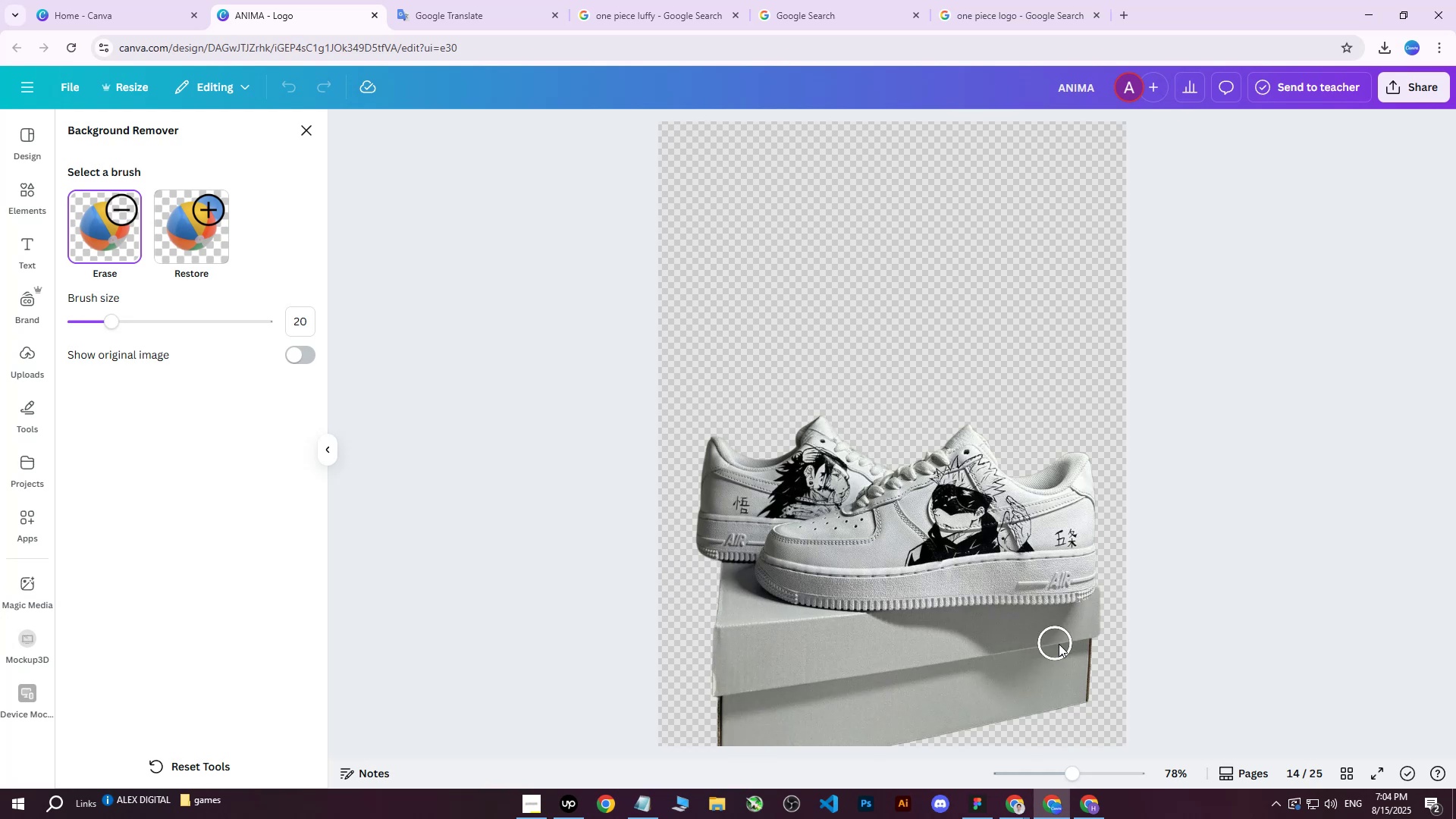 
left_click_drag(start_coordinate=[1110, 613], to_coordinate=[714, 579])
 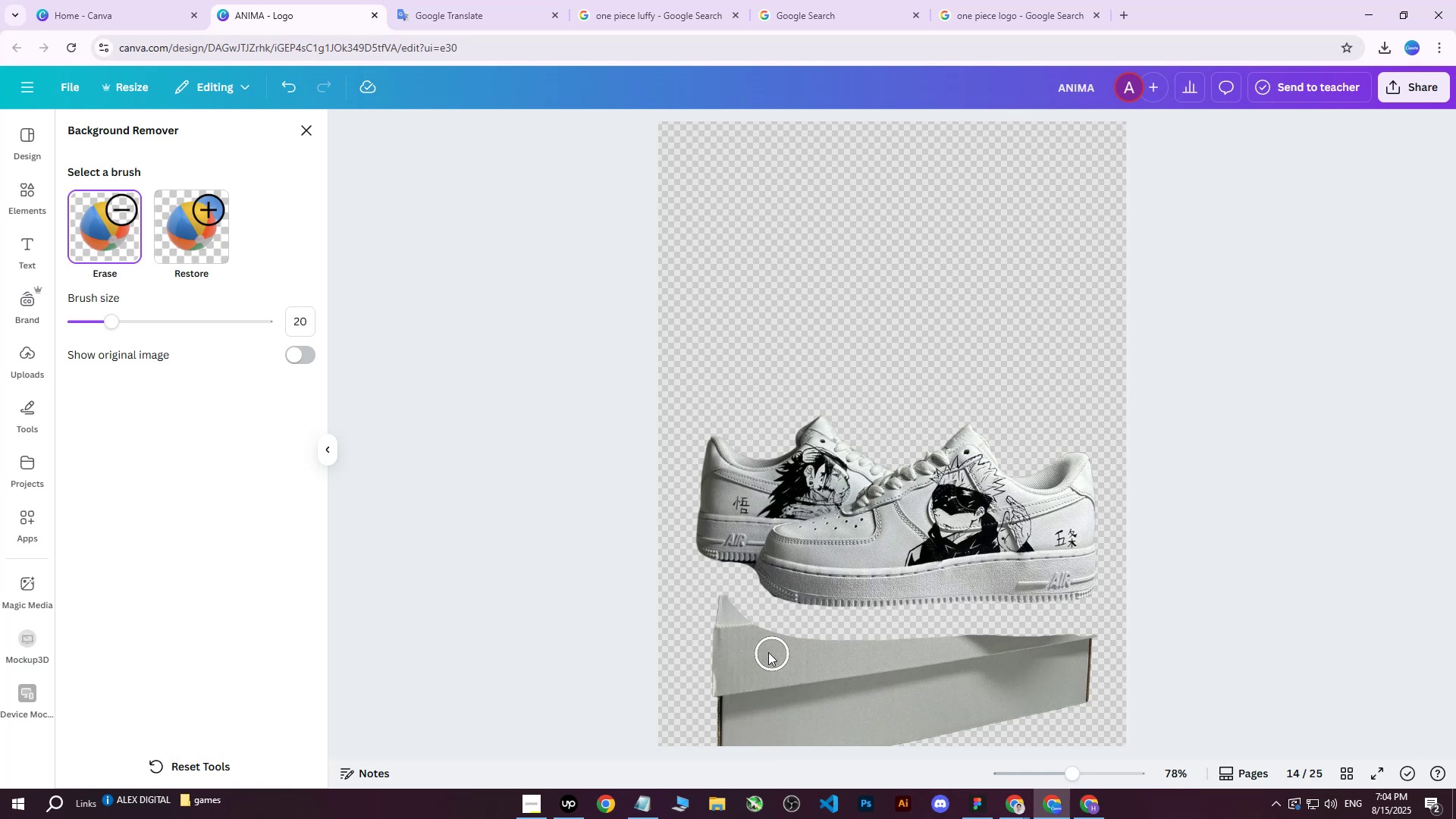 
left_click_drag(start_coordinate=[740, 623], to_coordinate=[1098, 708])
 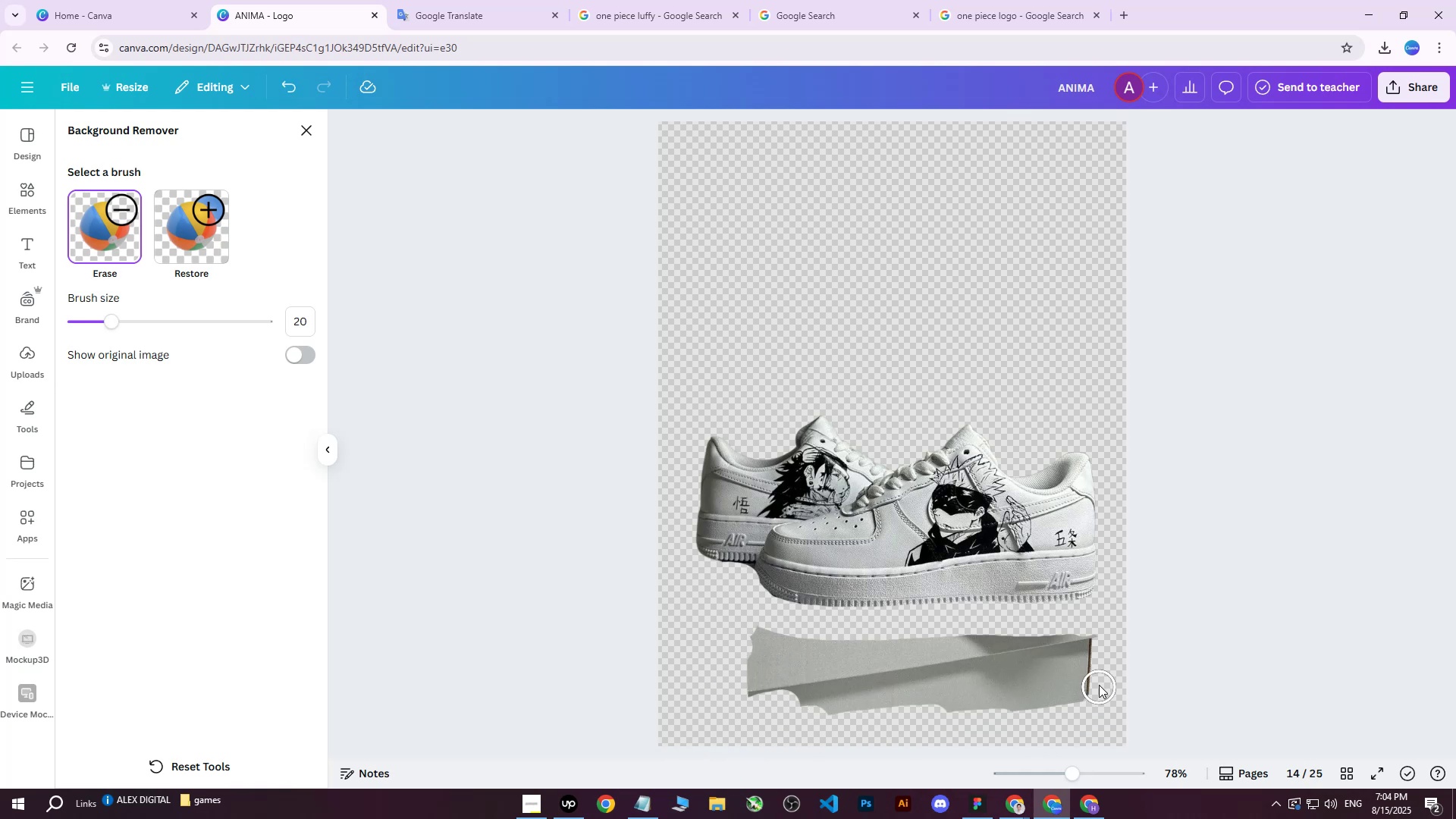 
left_click_drag(start_coordinate=[1101, 677], to_coordinate=[1101, 669])
 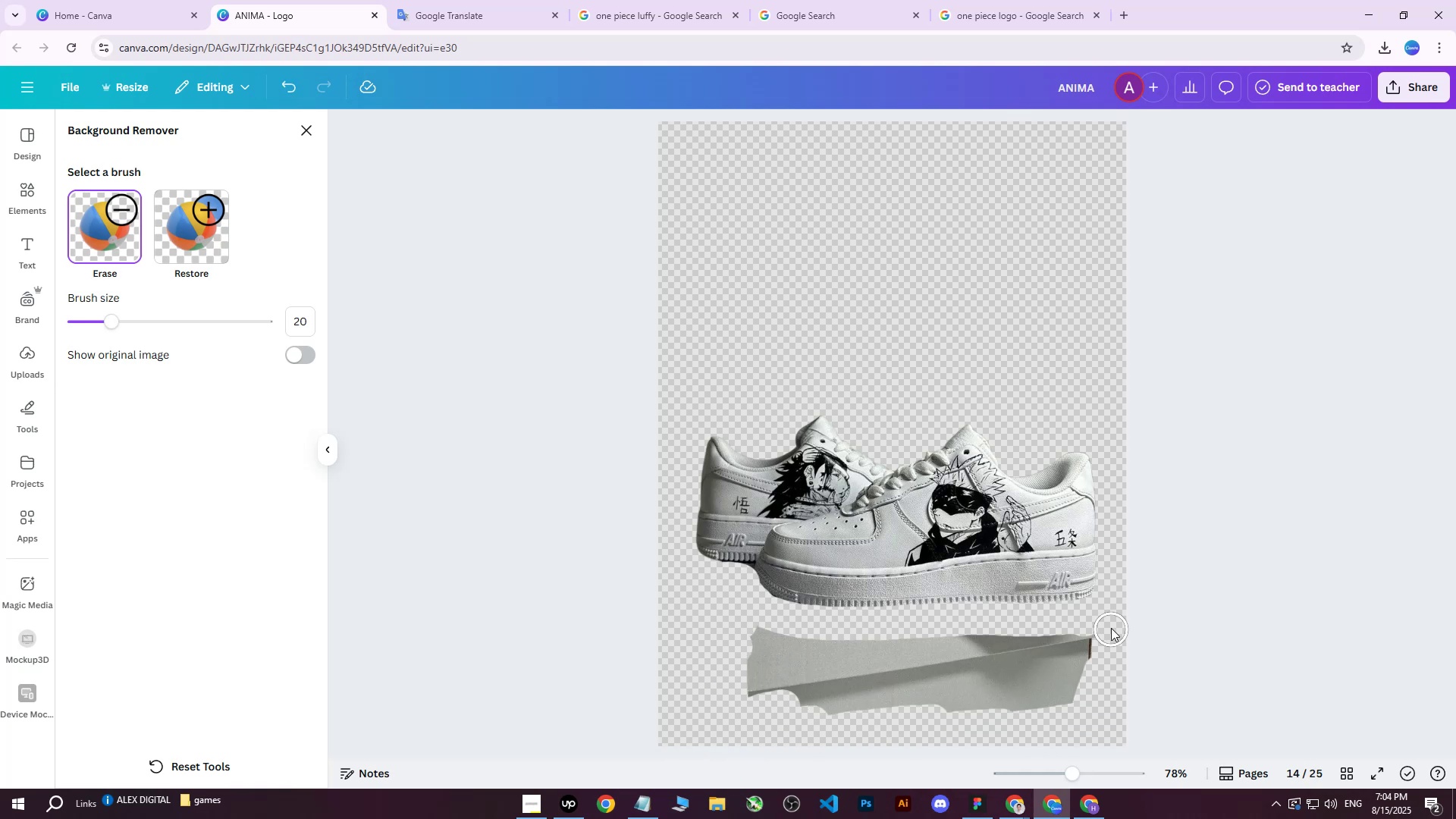 
left_click_drag(start_coordinate=[1111, 628], to_coordinate=[907, 692])
 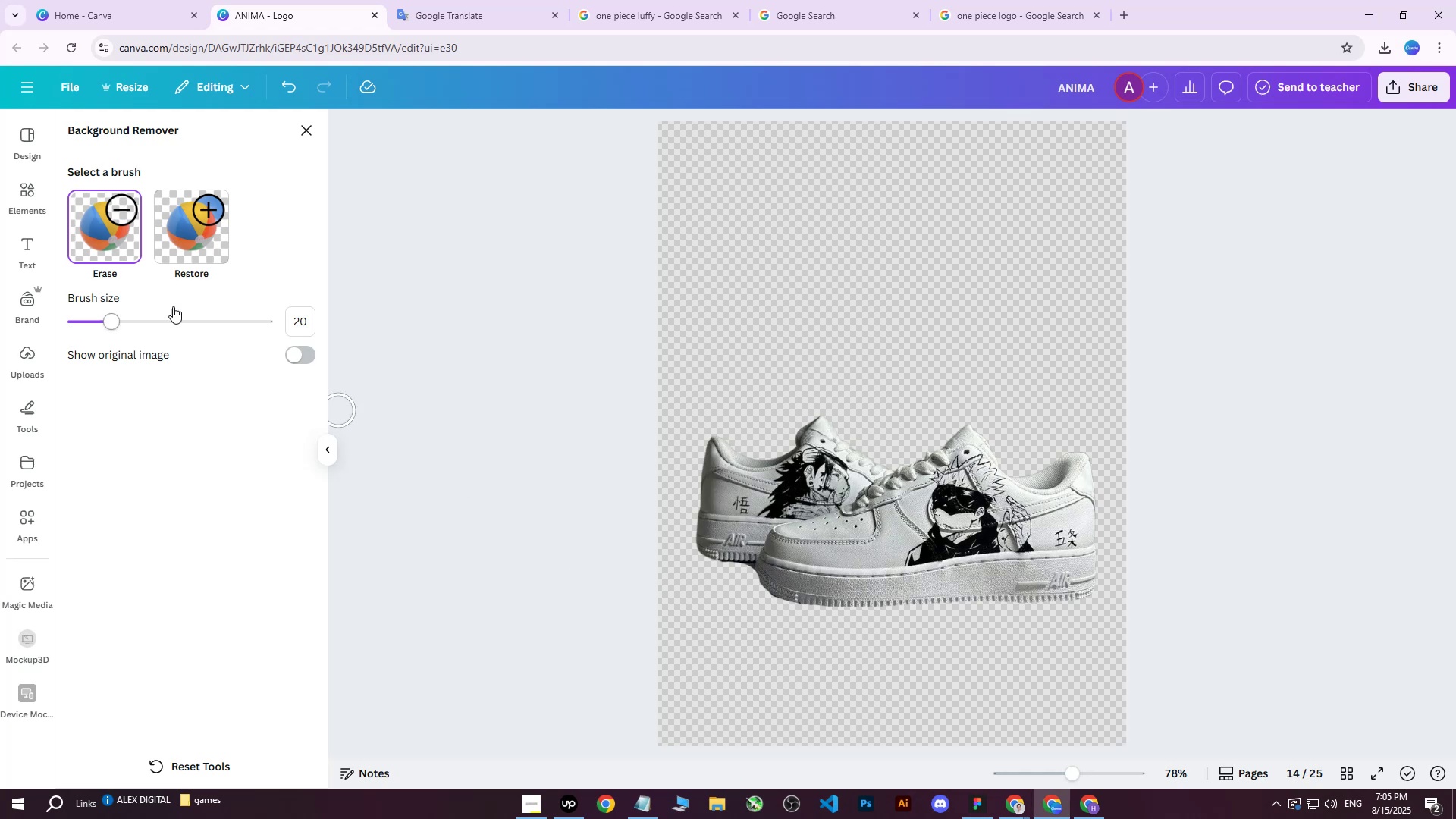 
left_click_drag(start_coordinate=[120, 322], to_coordinate=[86, 323])
 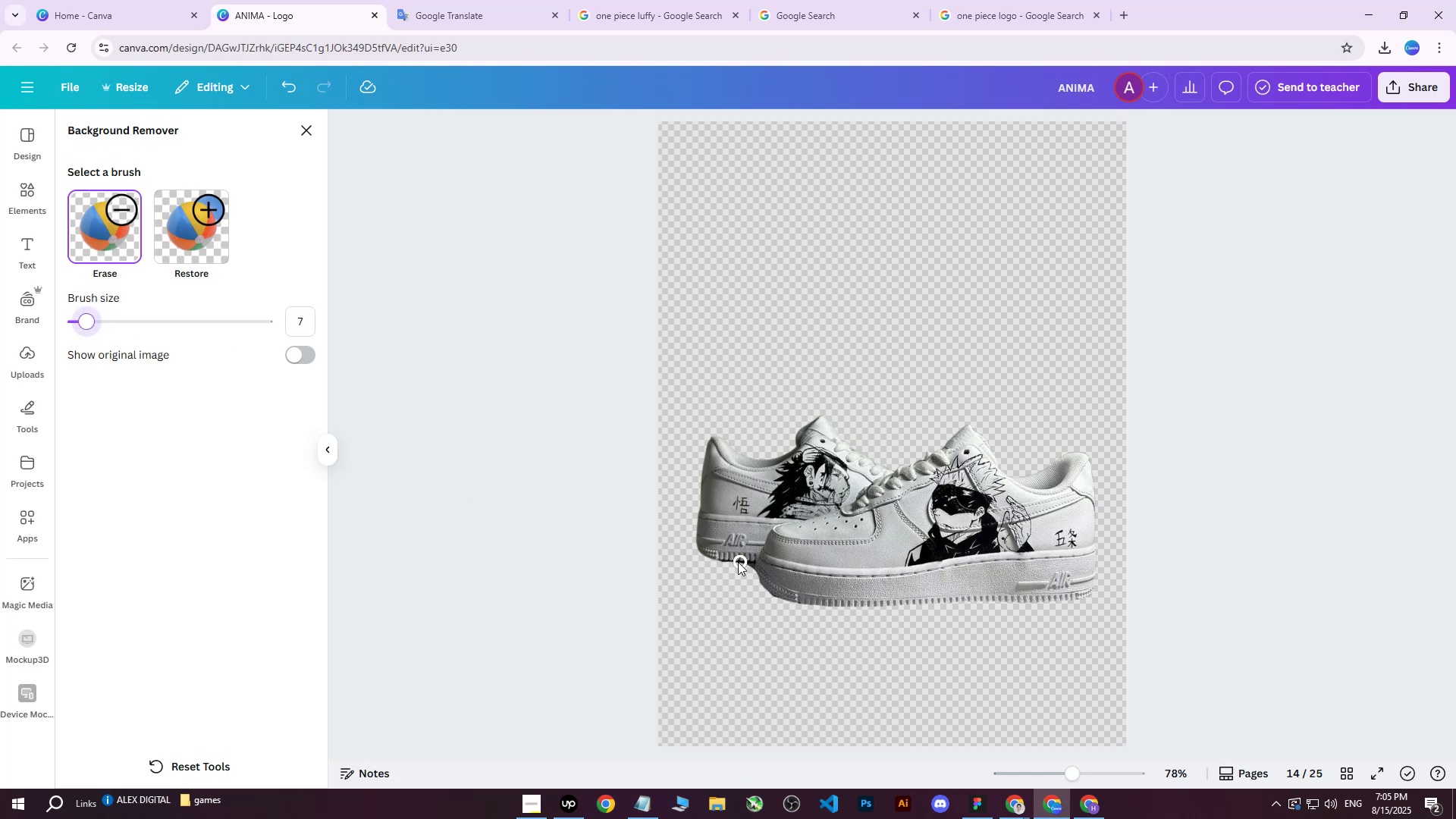 
left_click_drag(start_coordinate=[733, 571], to_coordinate=[790, 607])
 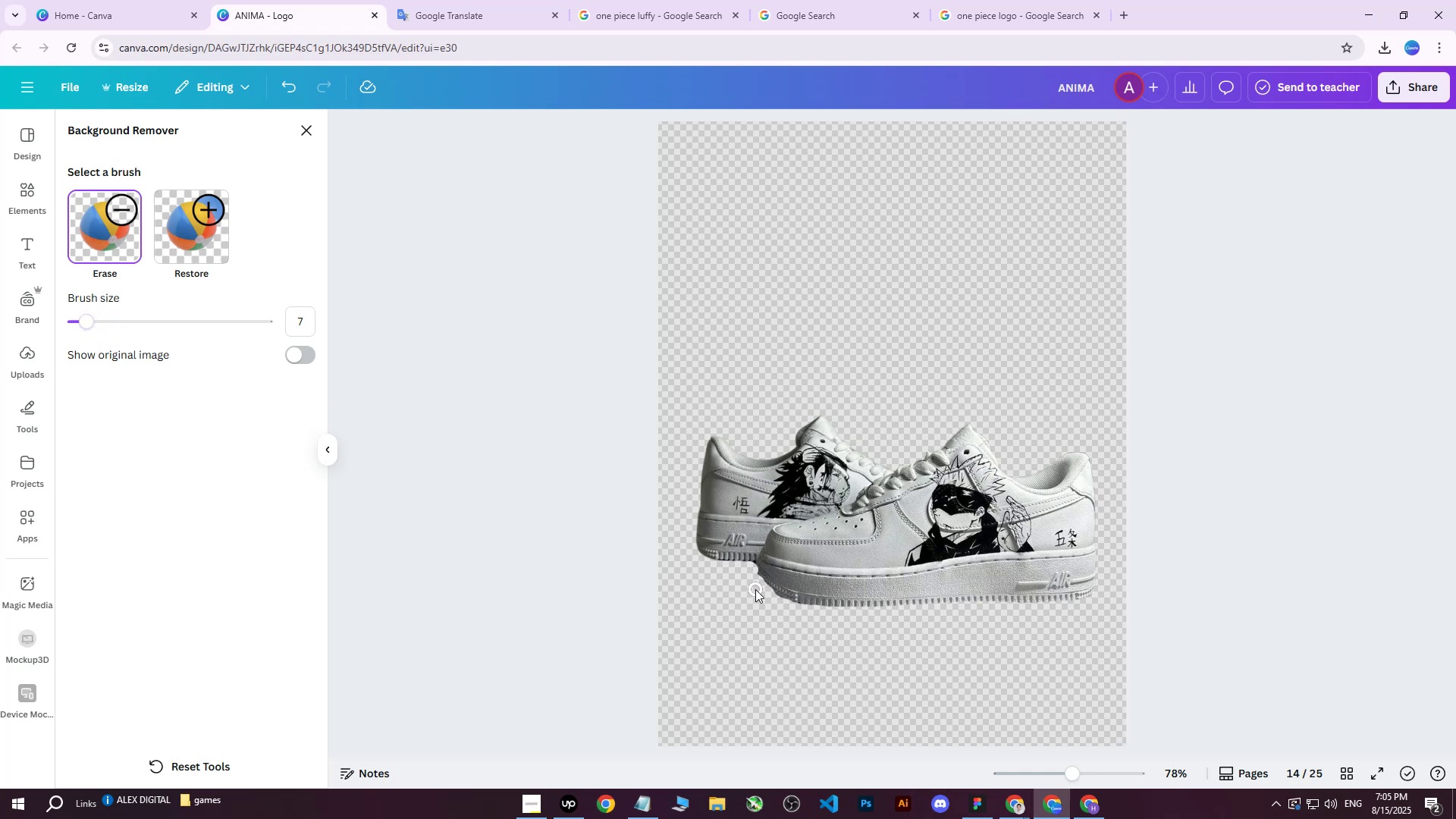 
left_click_drag(start_coordinate=[755, 586], to_coordinate=[778, 604])
 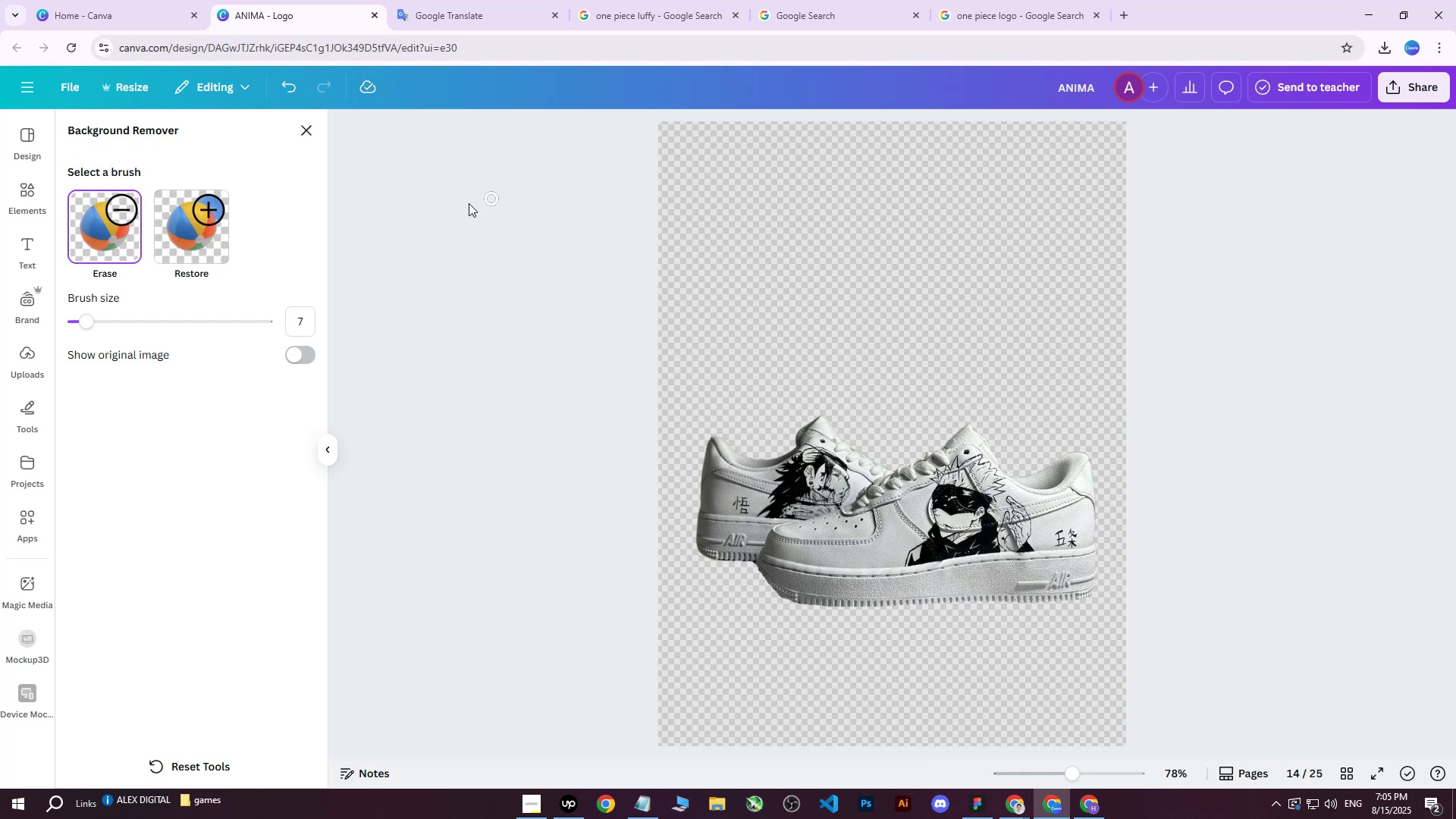 
left_click([311, 128])
 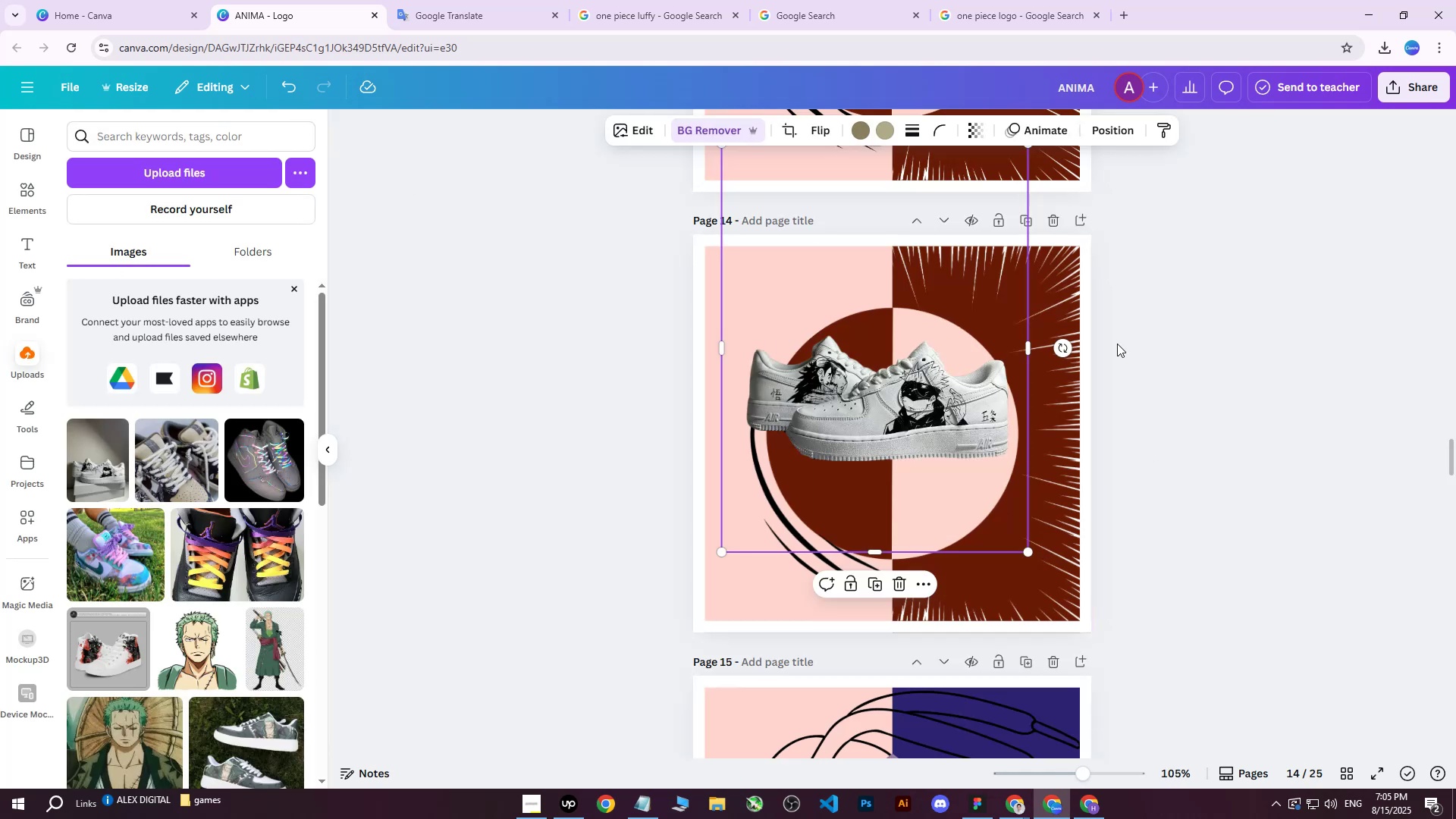 
left_click([1058, 280])
 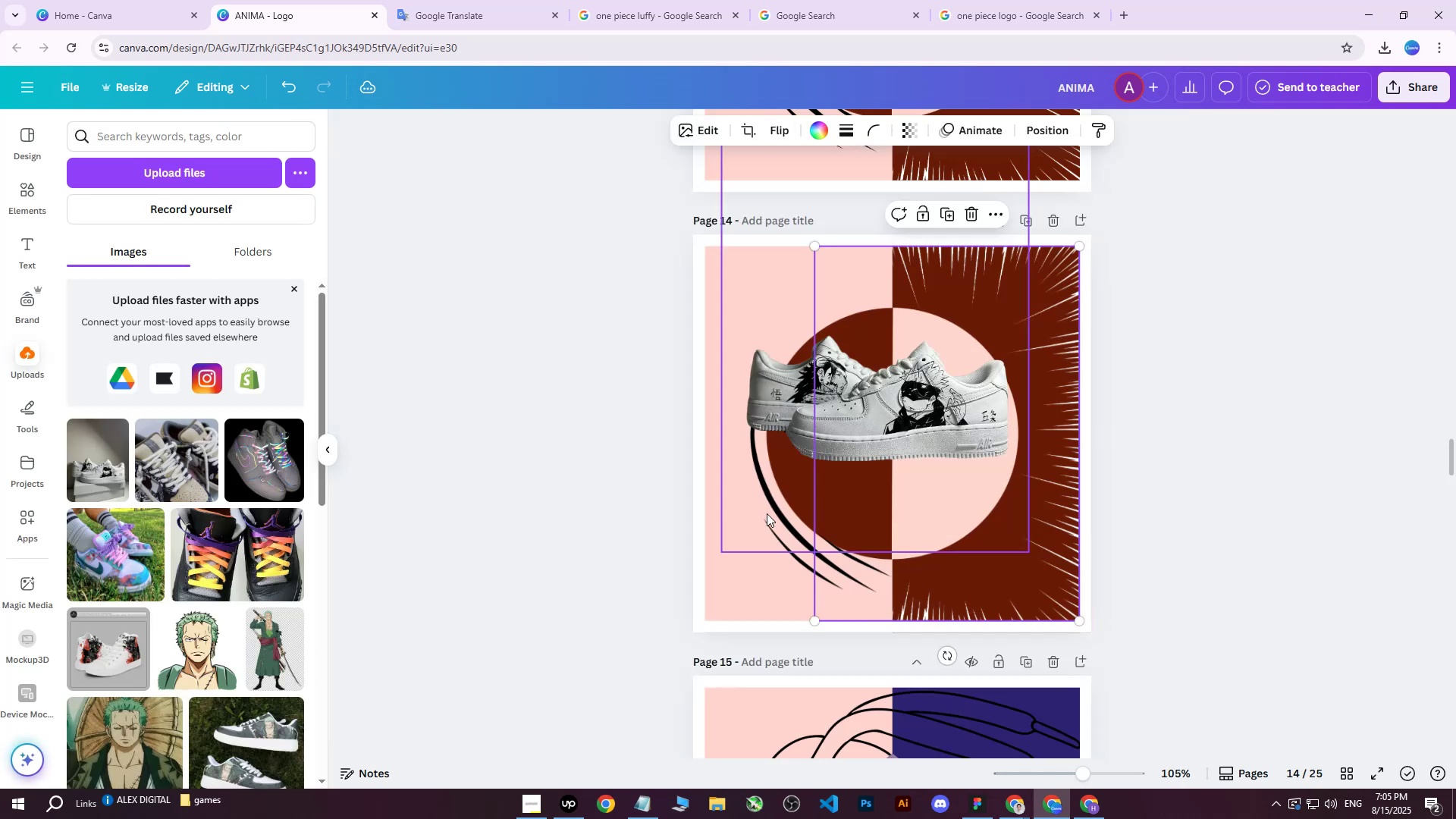 
left_click([792, 558])
 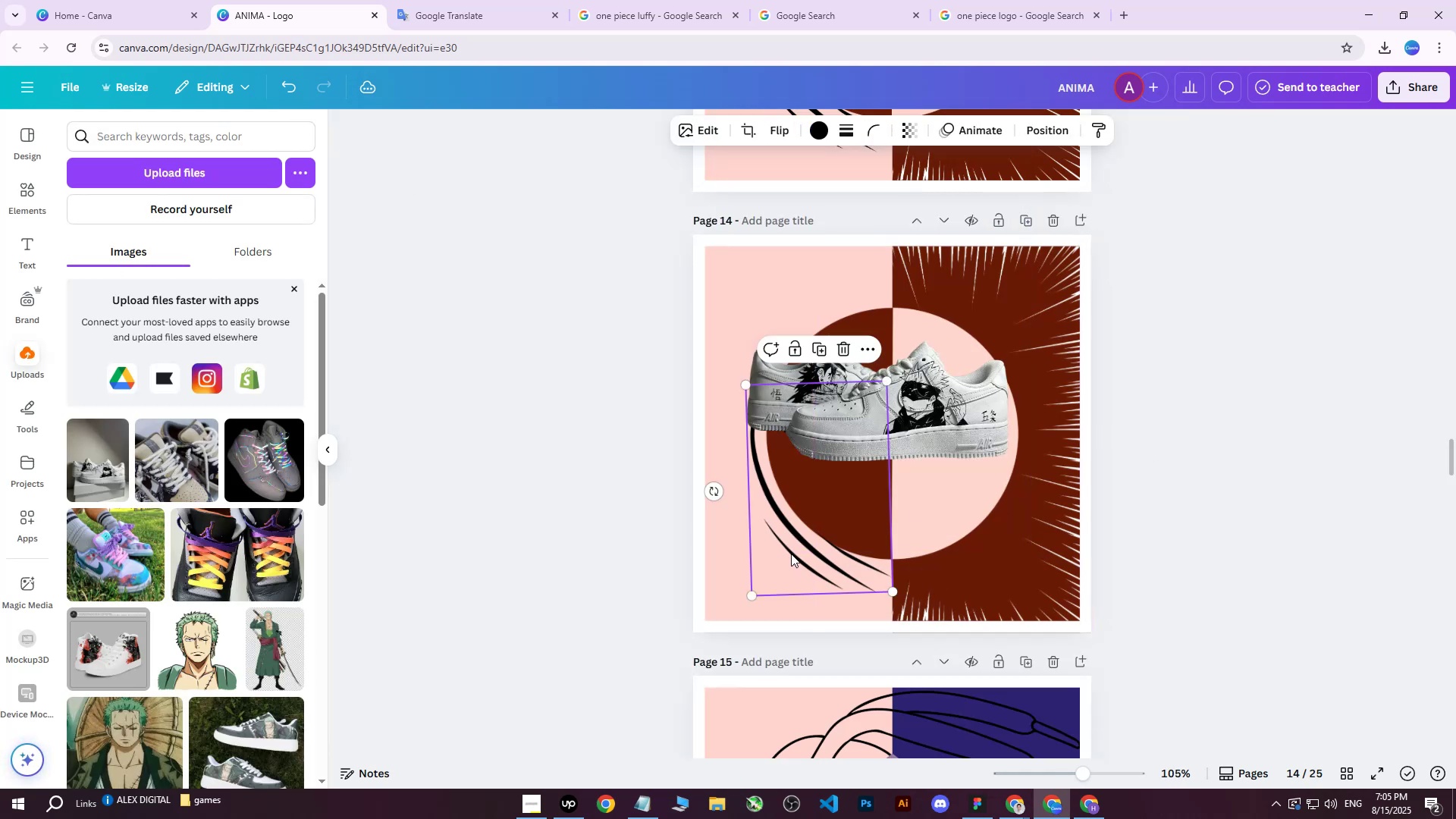 
left_click_drag(start_coordinate=[791, 552], to_coordinate=[755, 562])
 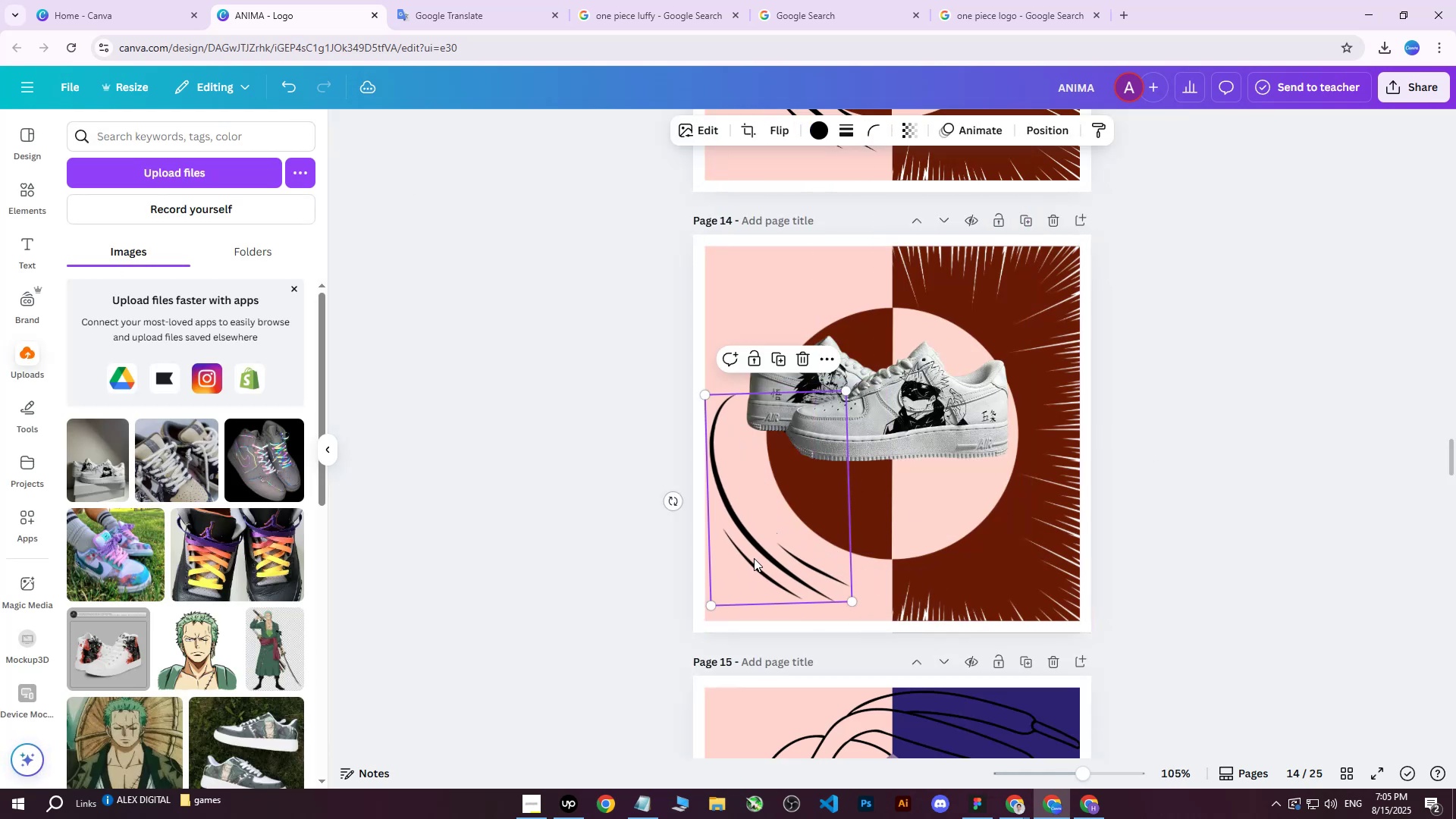 
key(Delete)
 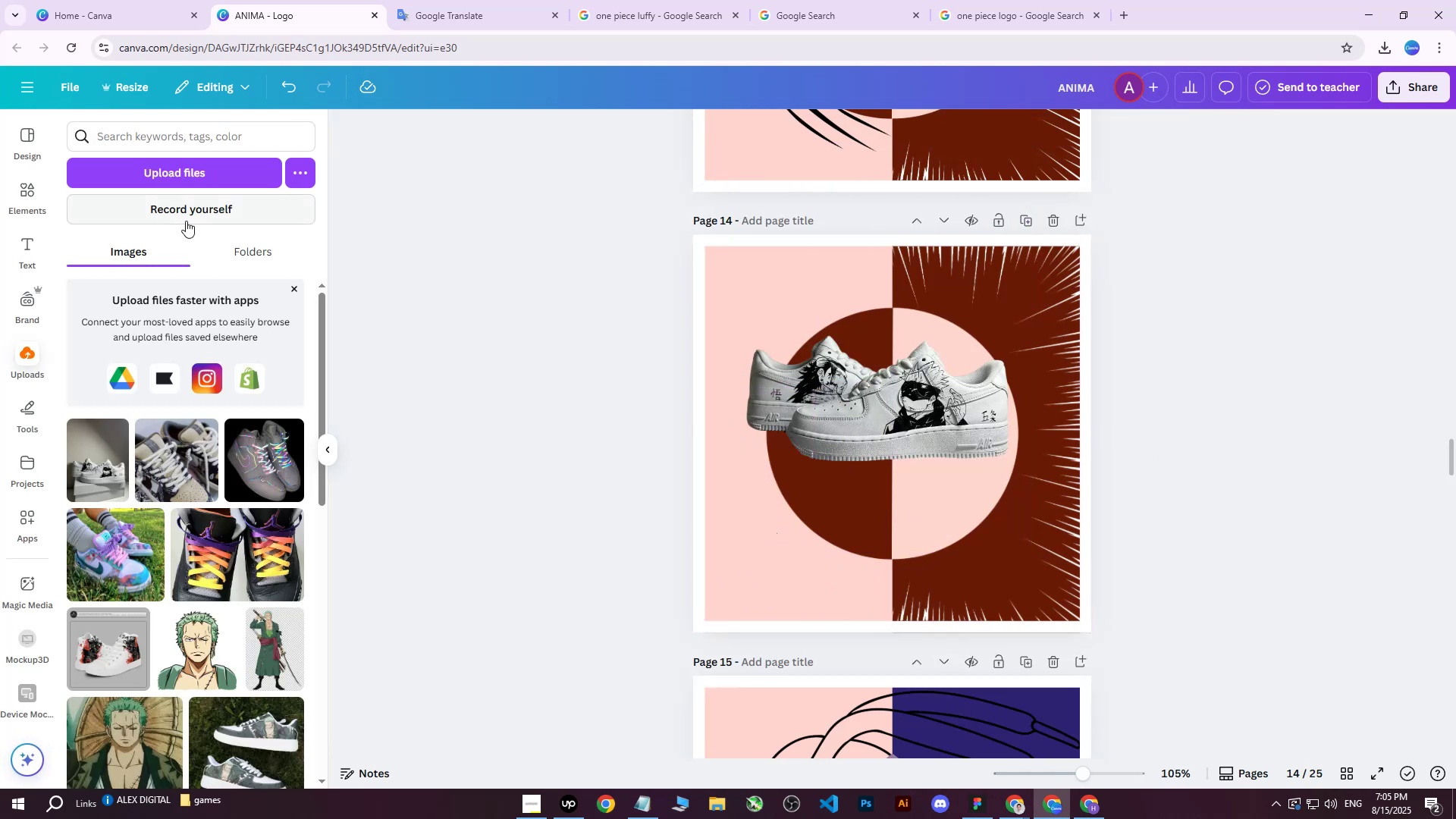 
left_click([42, 198])
 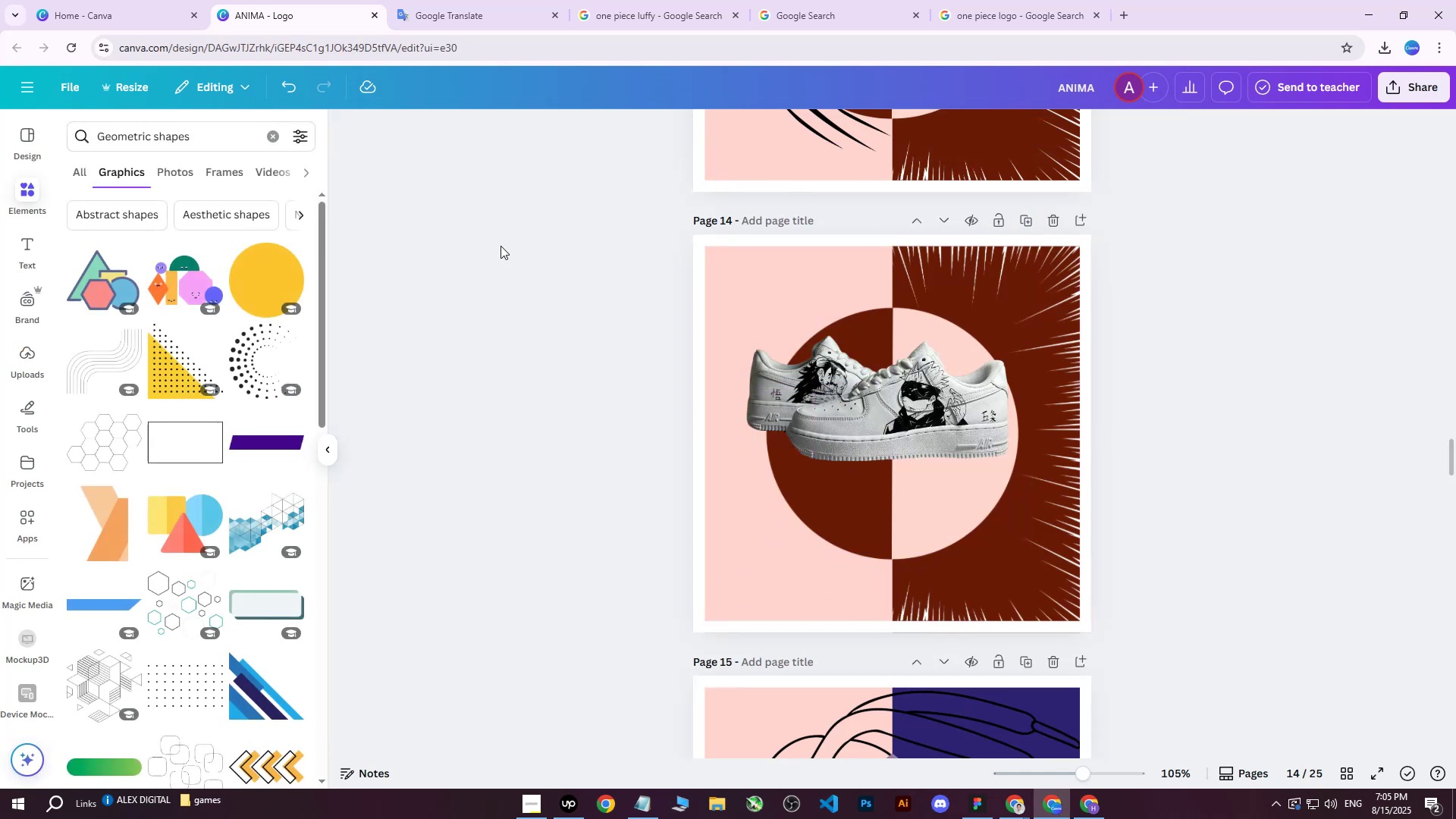 
scroll: coordinate [987, 422], scroll_direction: up, amount: 1.0
 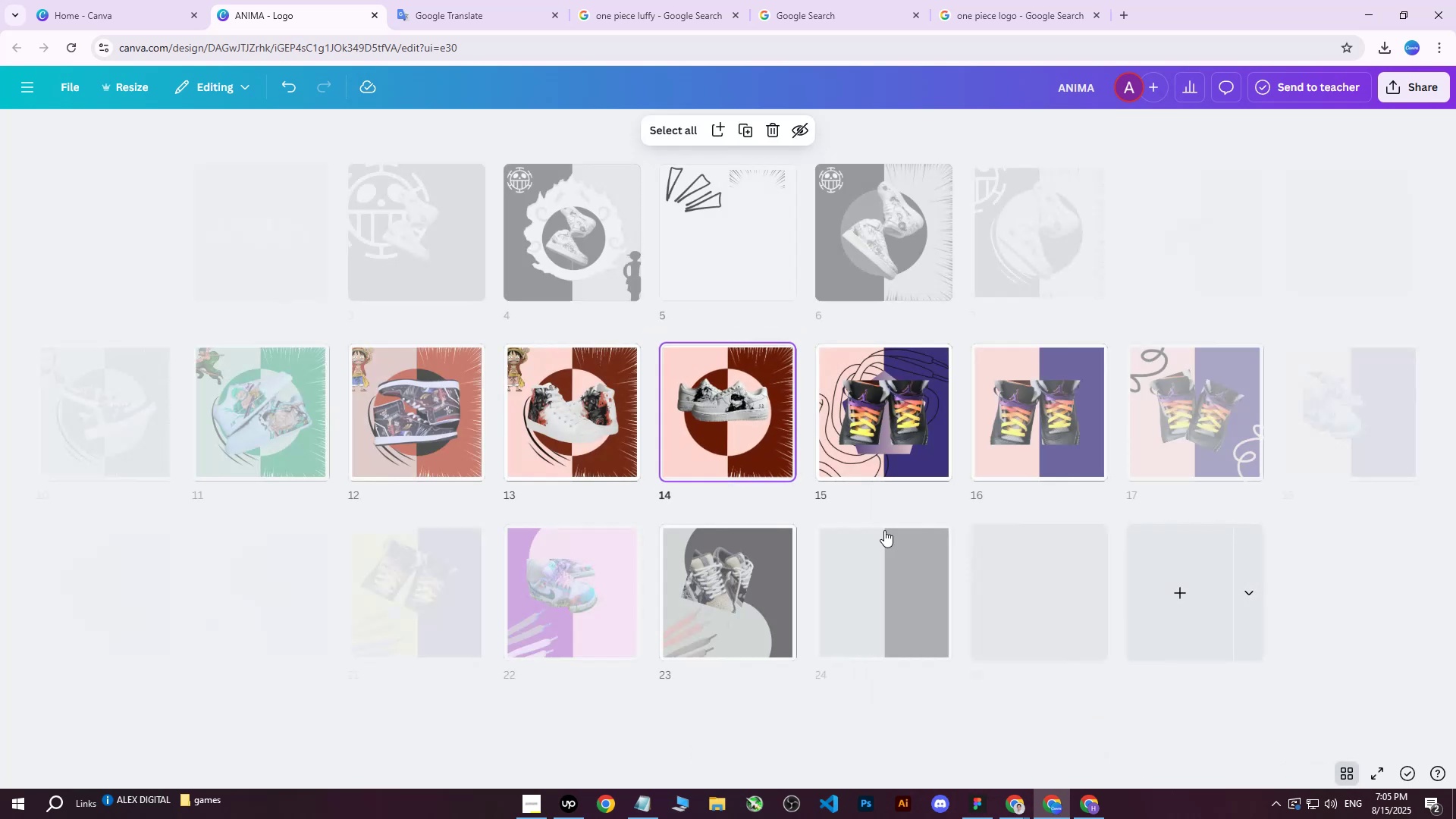 
left_click_drag(start_coordinate=[744, 426], to_coordinate=[677, 278])
 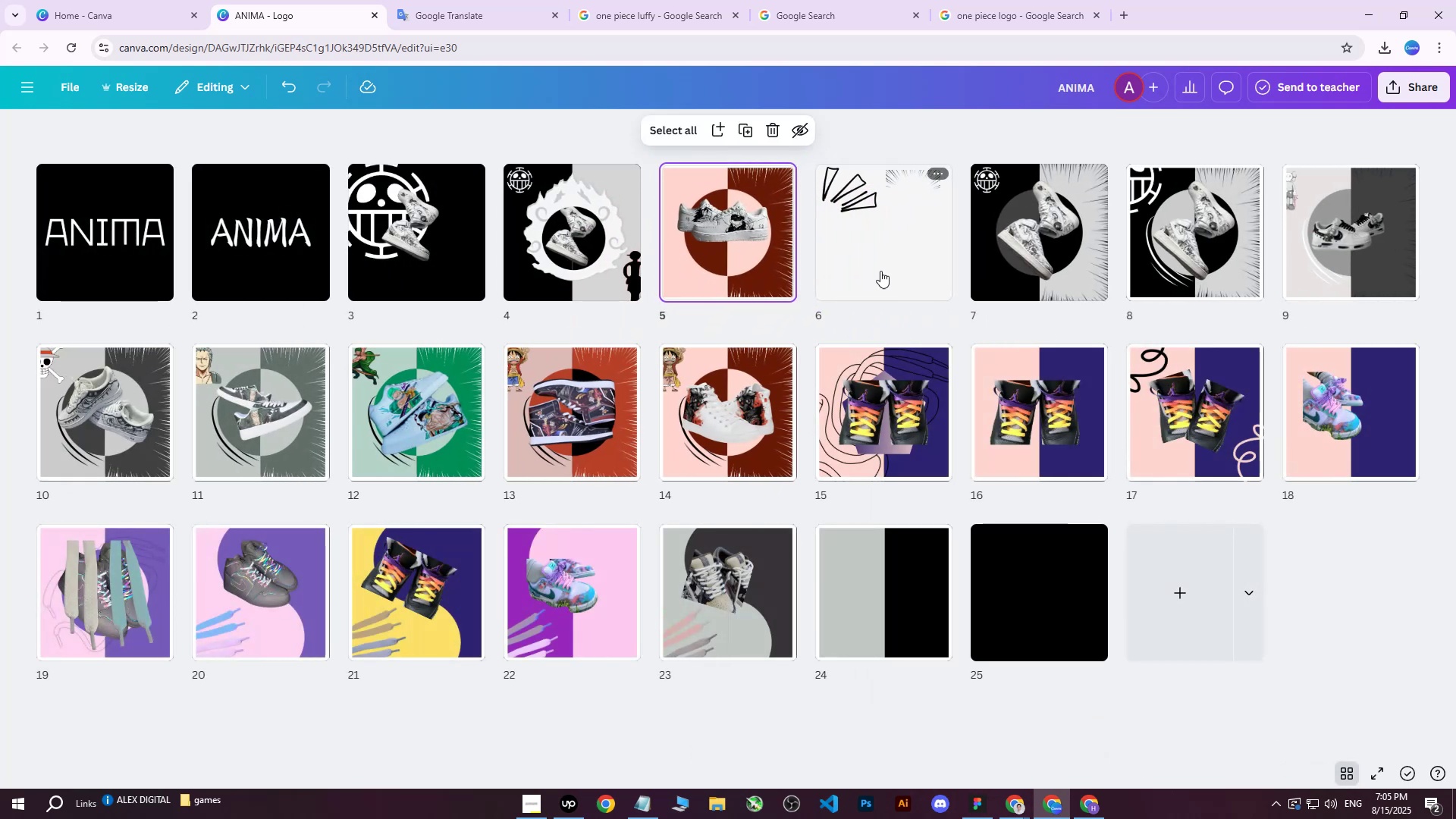 
double_click([880, 271])
 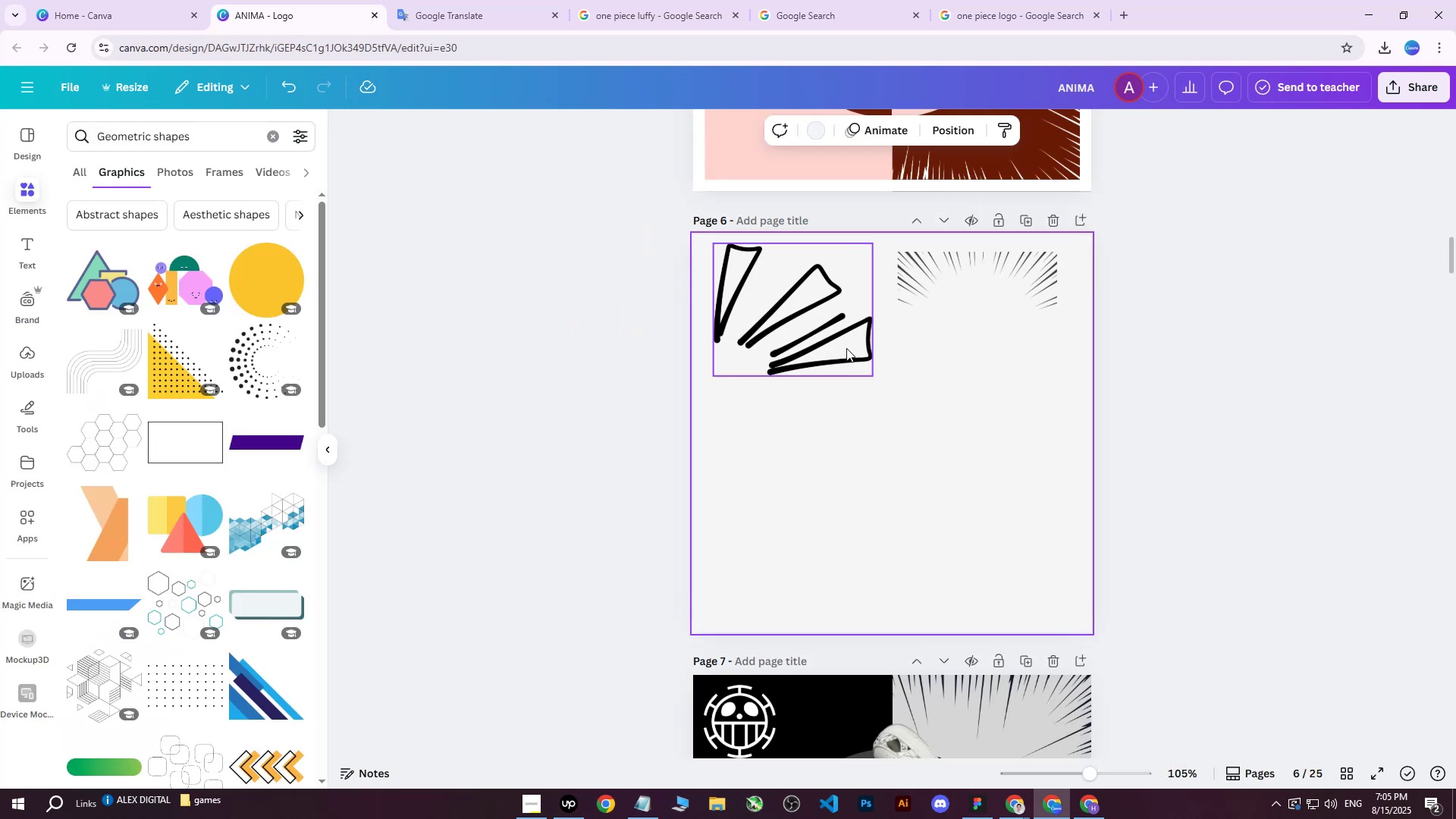 
left_click([789, 335])
 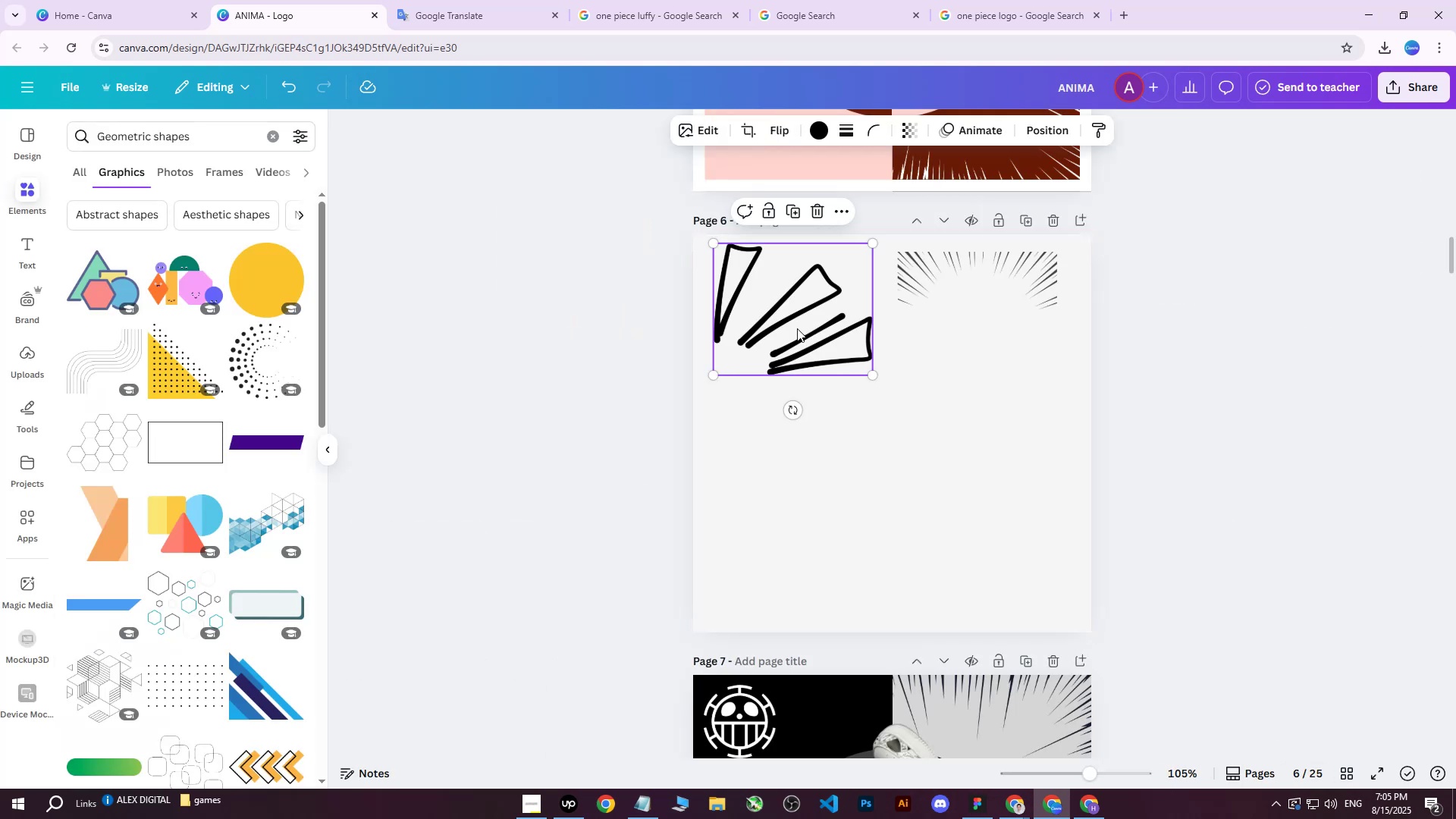 
left_click_drag(start_coordinate=[797, 328], to_coordinate=[828, 633])
 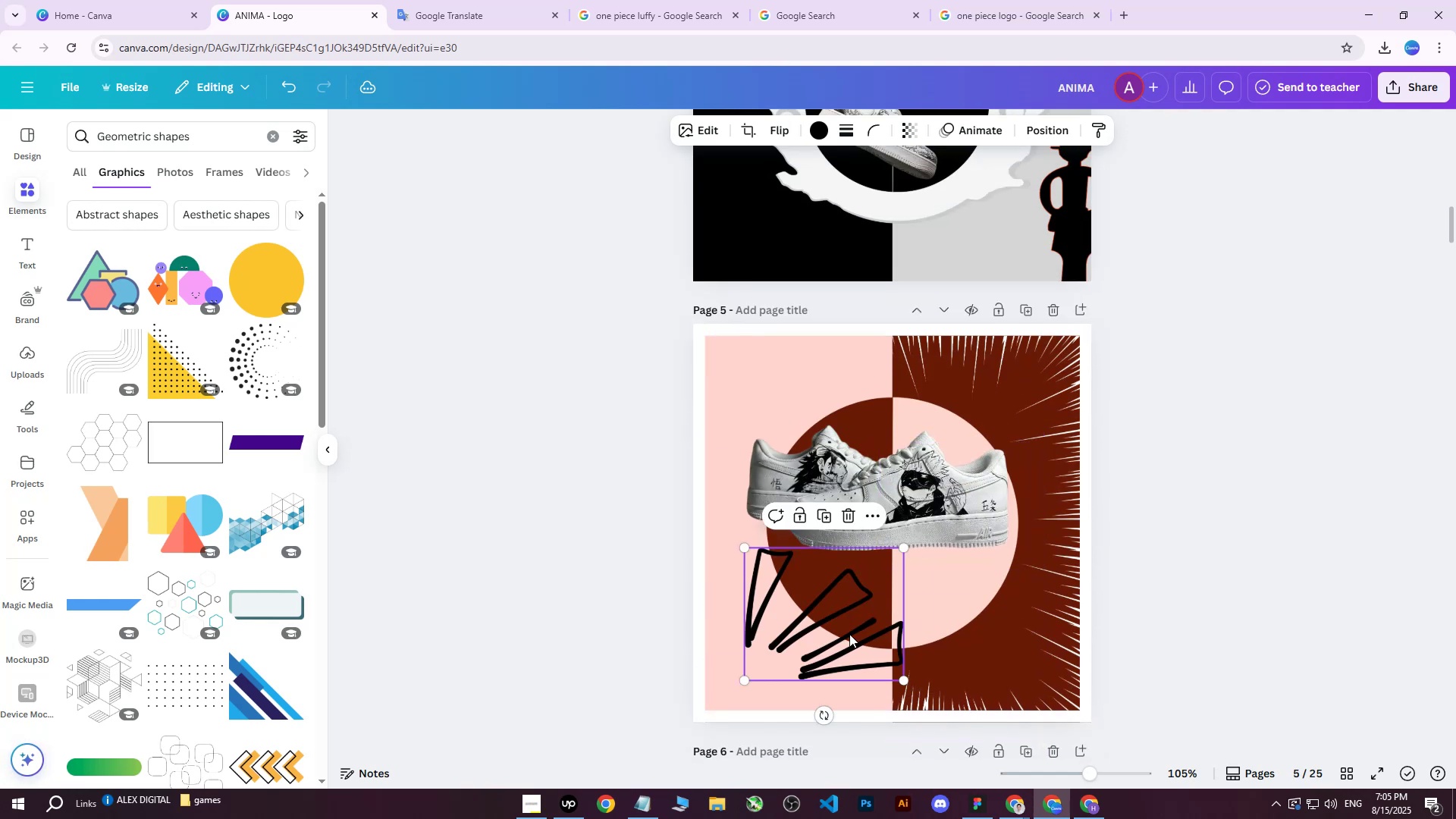 
scroll: coordinate [968, 519], scroll_direction: up, amount: 7.0
 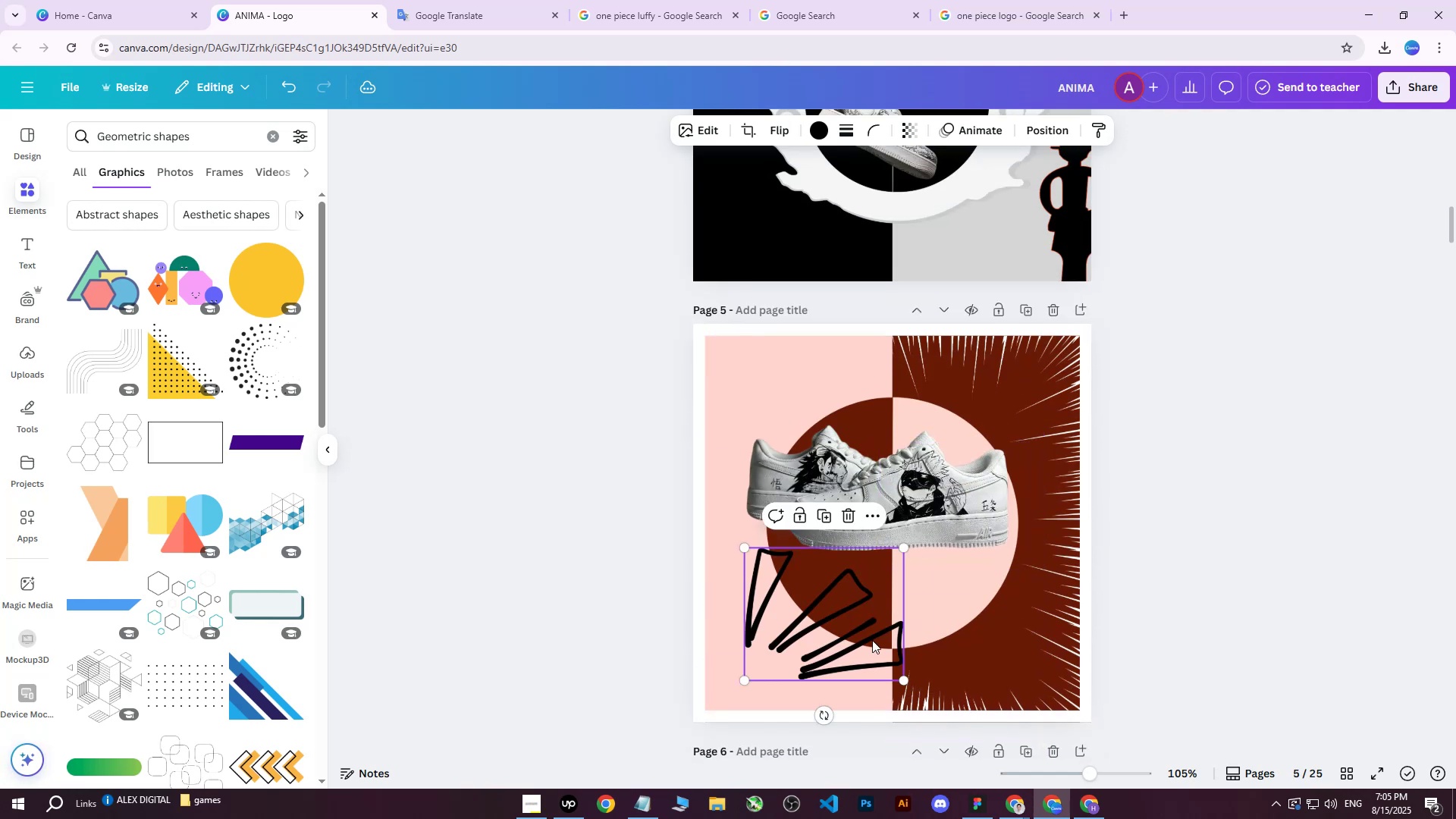 
left_click_drag(start_coordinate=[847, 634], to_coordinate=[921, 652])
 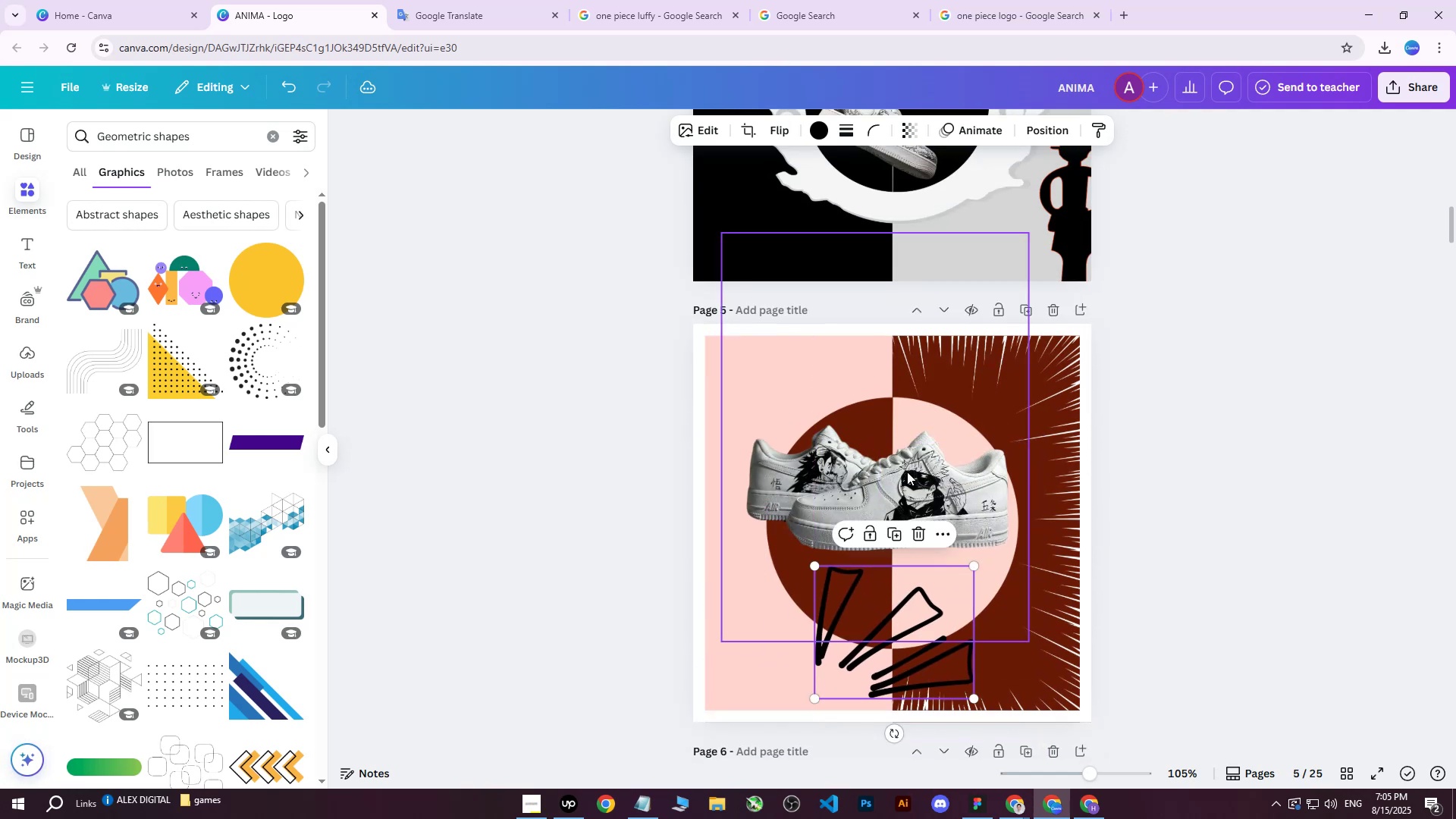 
left_click([907, 472])
 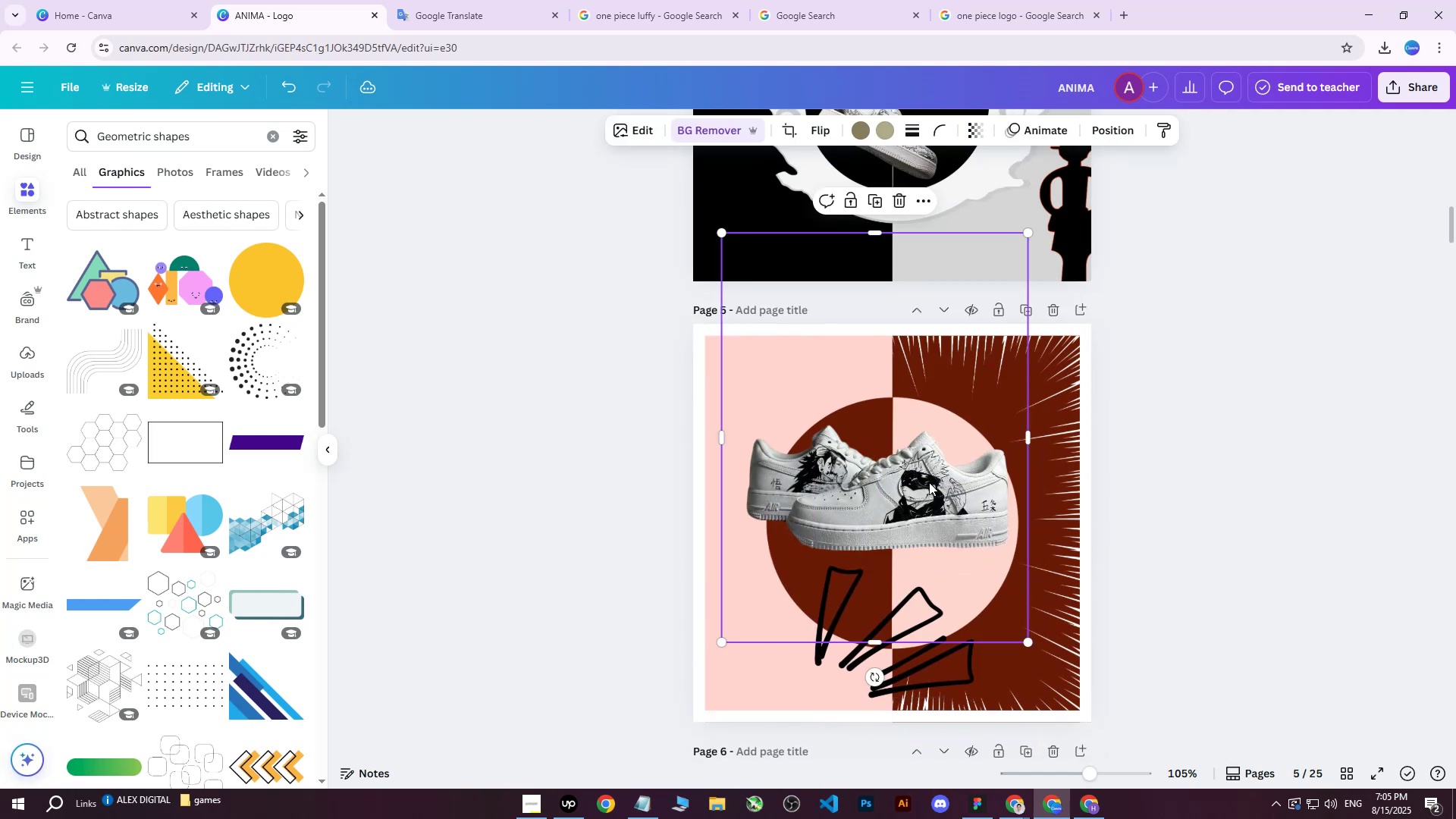 
left_click_drag(start_coordinate=[929, 482], to_coordinate=[941, 512])
 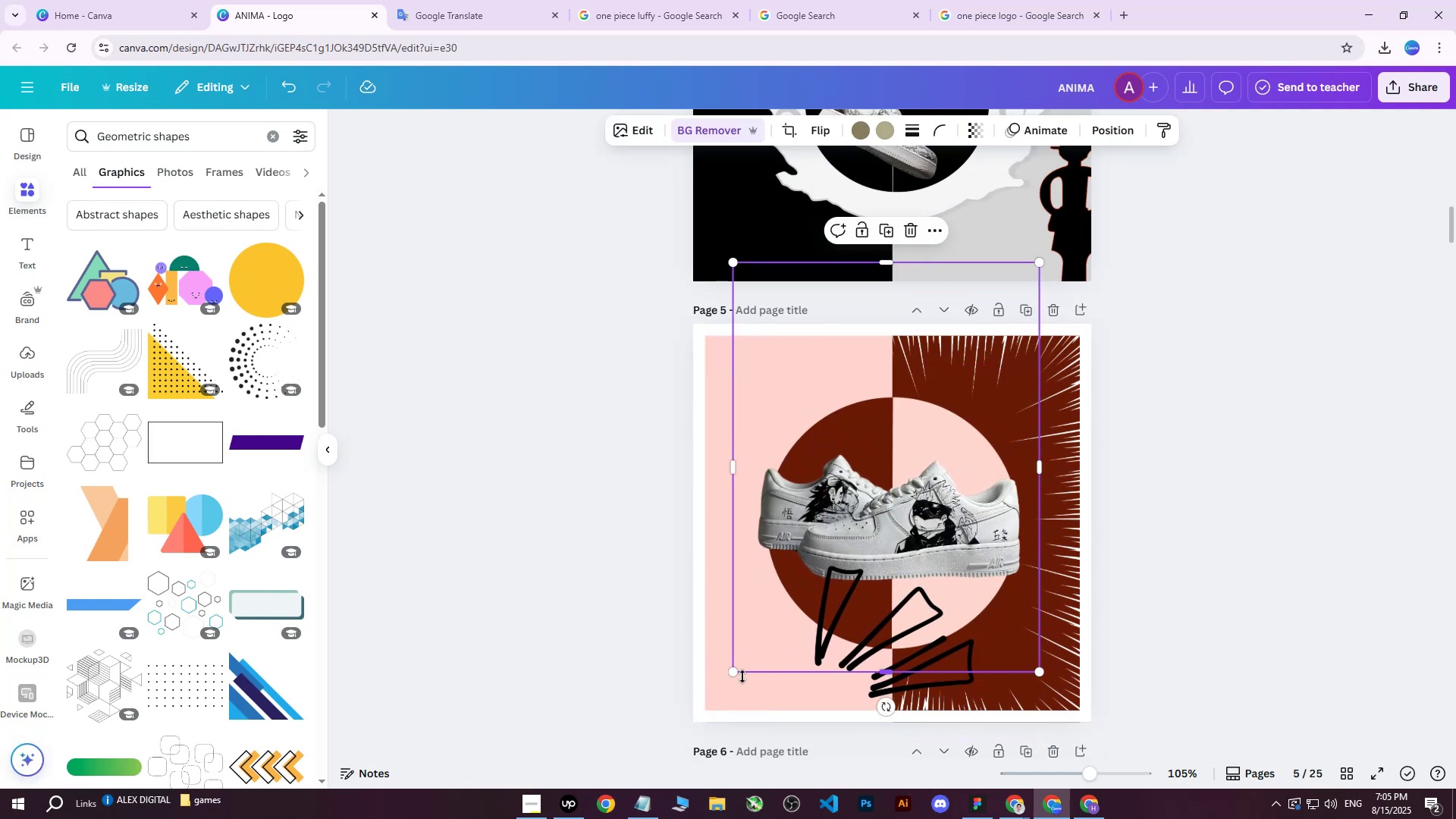 
left_click_drag(start_coordinate=[735, 674], to_coordinate=[717, 689])
 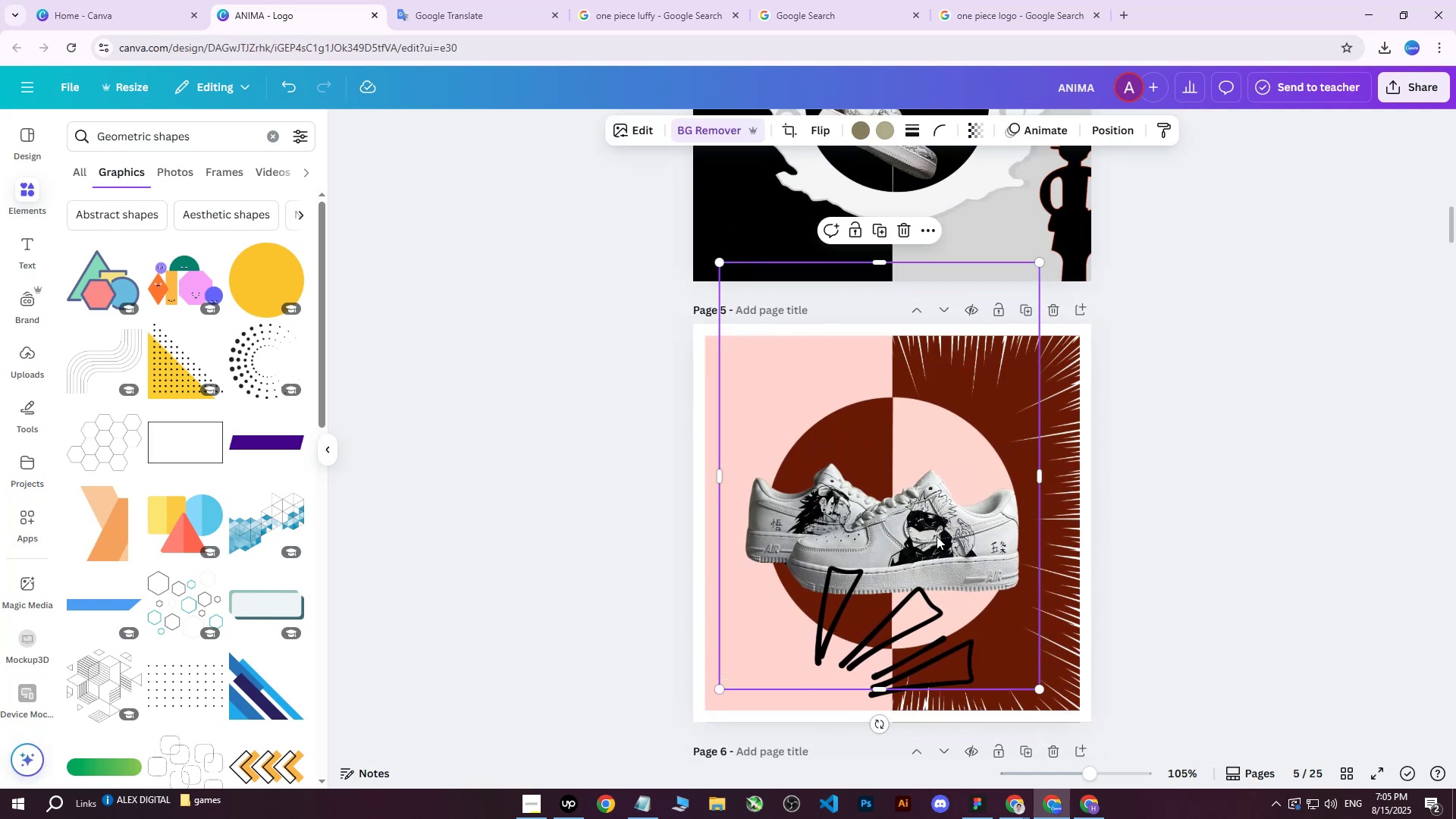 
left_click_drag(start_coordinate=[937, 533], to_coordinate=[944, 519])
 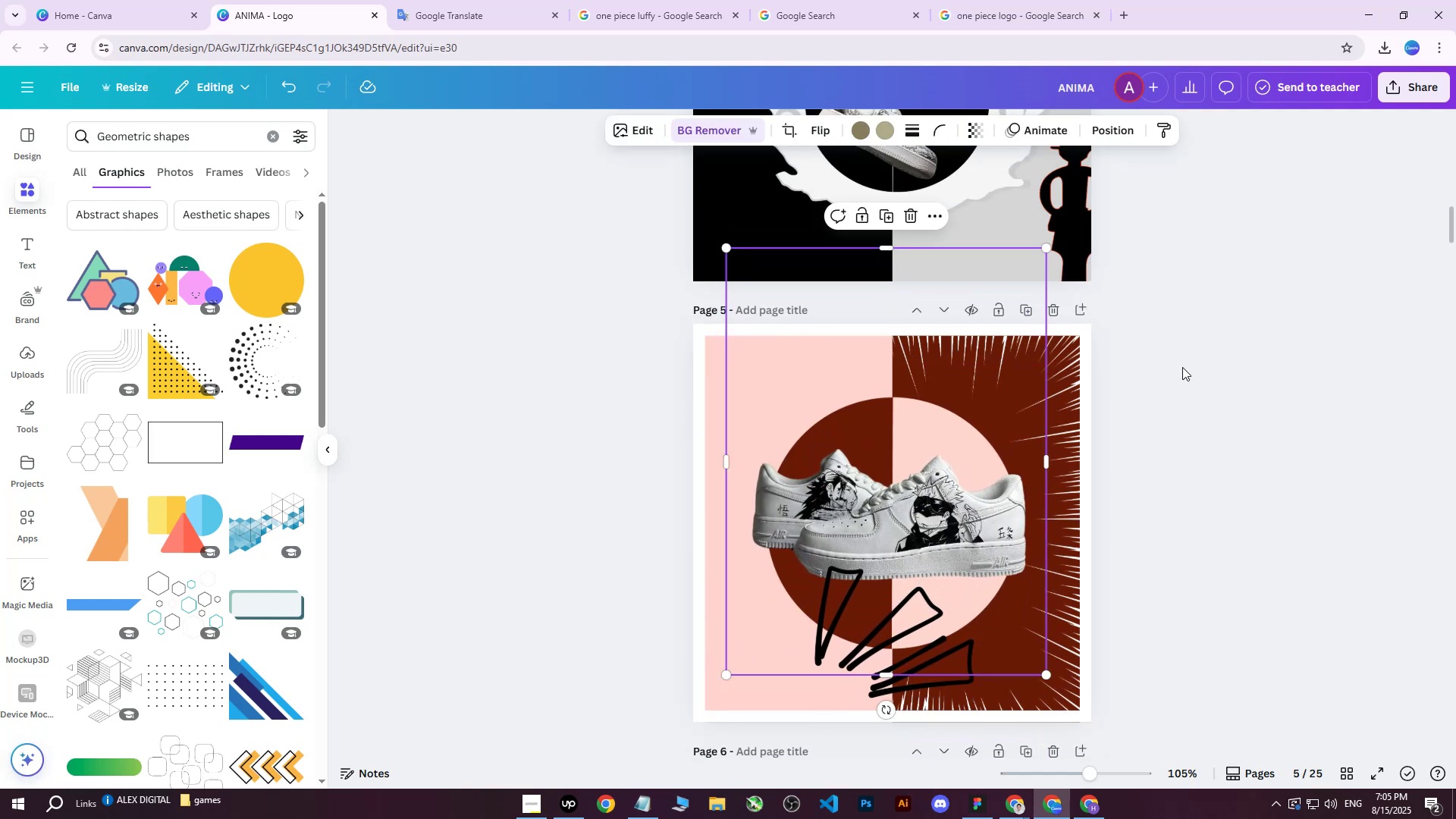 
left_click([1182, 367])
 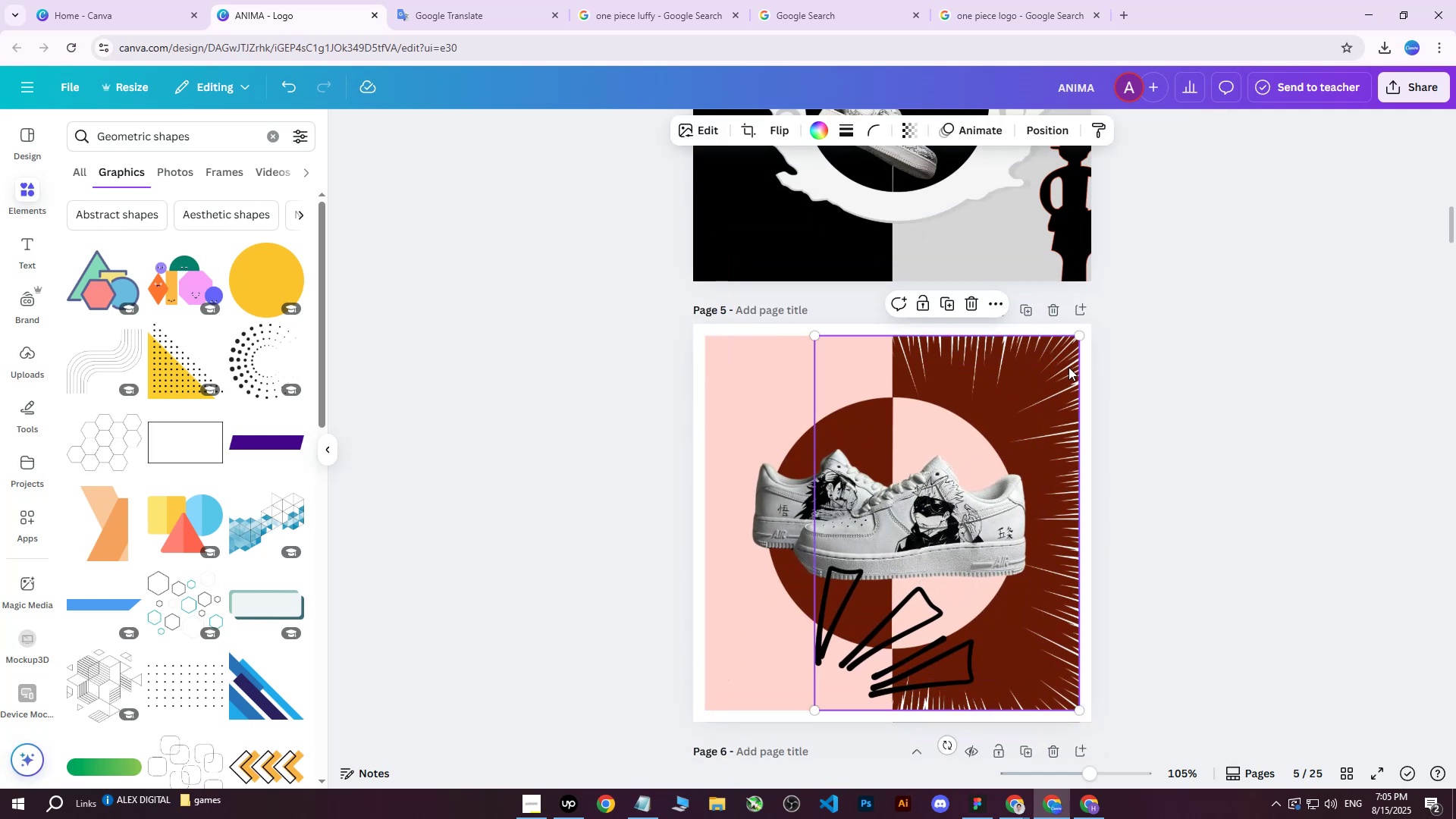 
left_click([1068, 367])
 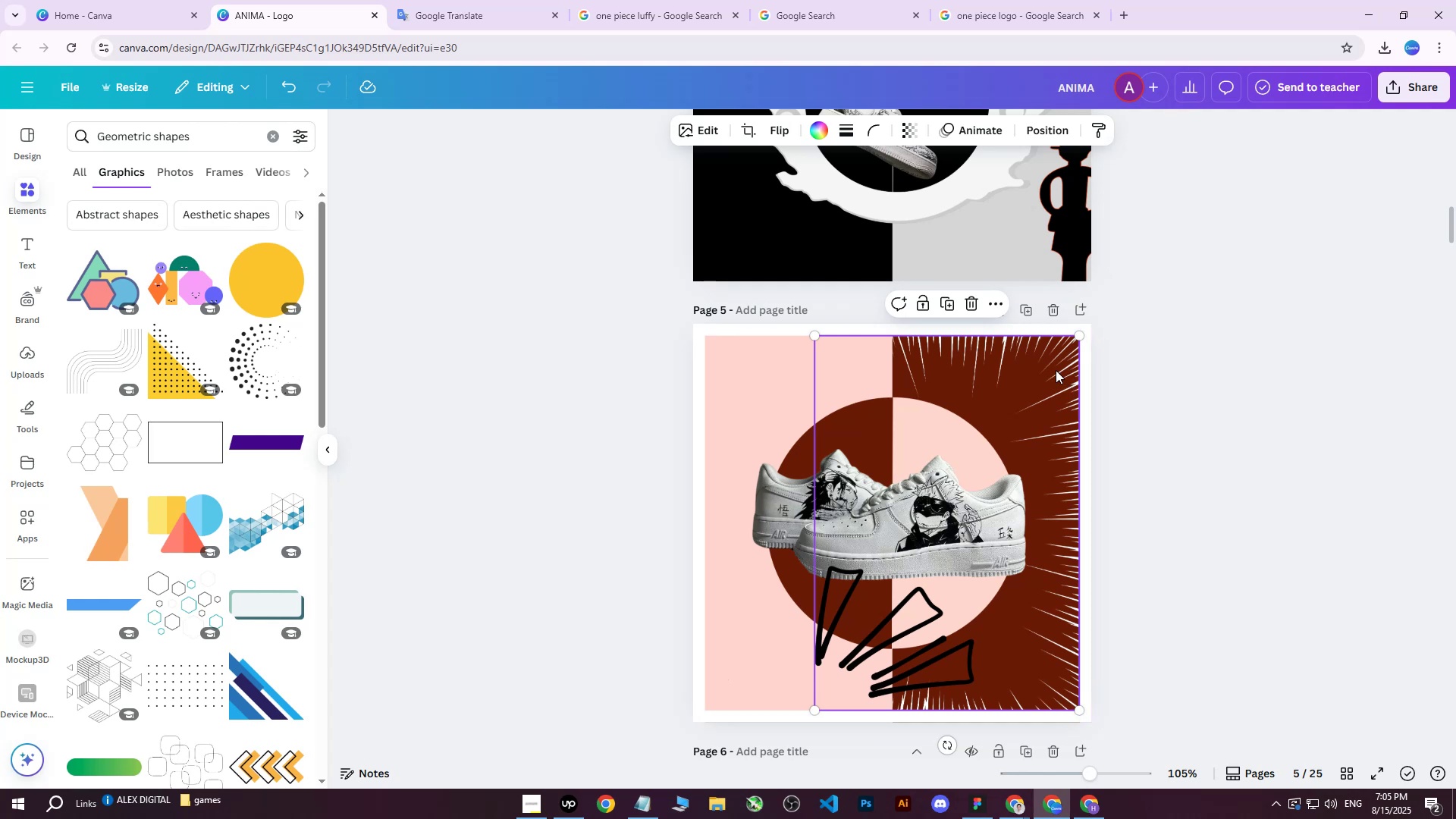 
left_click_drag(start_coordinate=[943, 744], to_coordinate=[953, 292])
 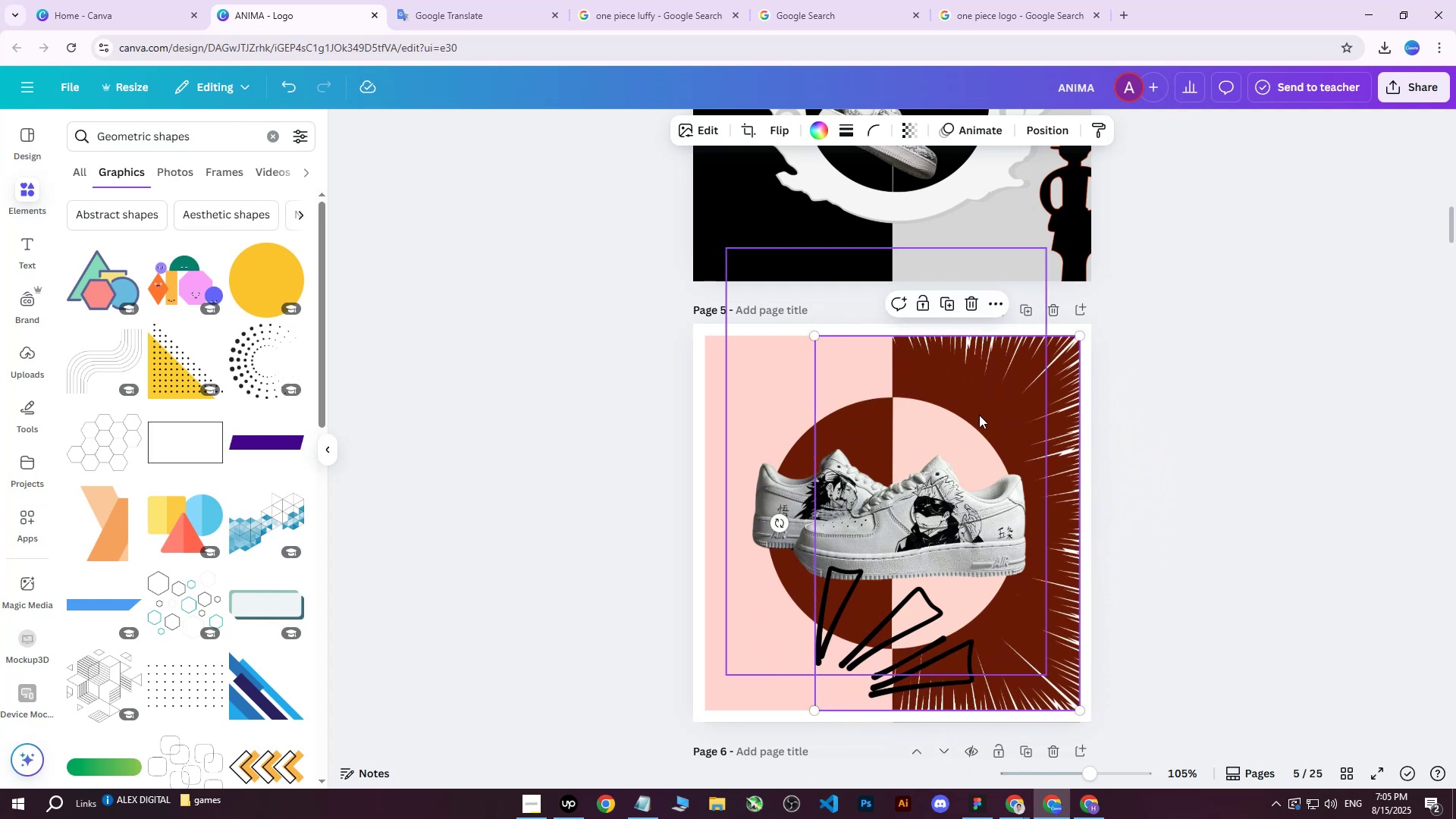 
left_click_drag(start_coordinate=[979, 415], to_coordinate=[867, 415])
 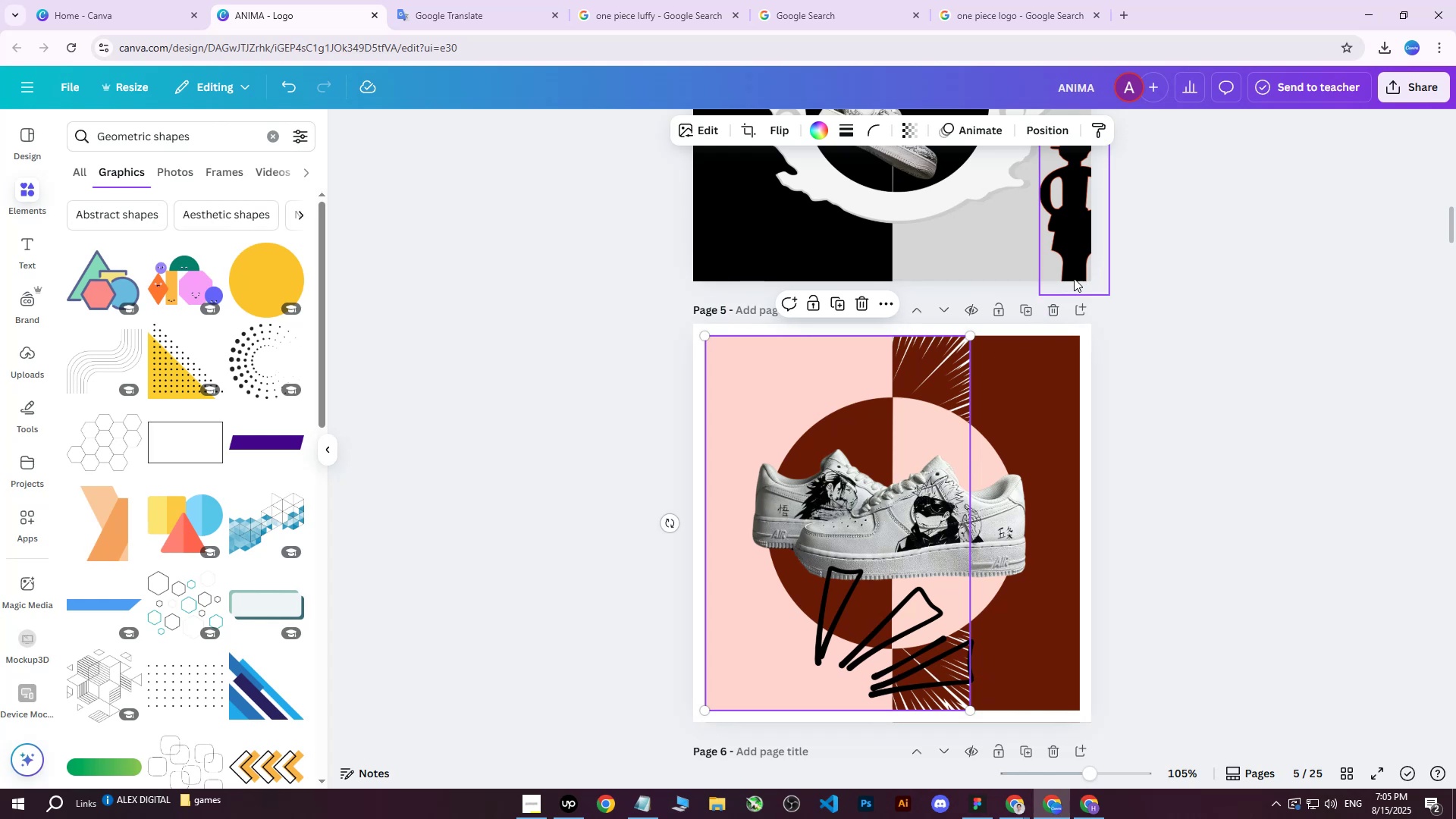 
left_click([1036, 129])
 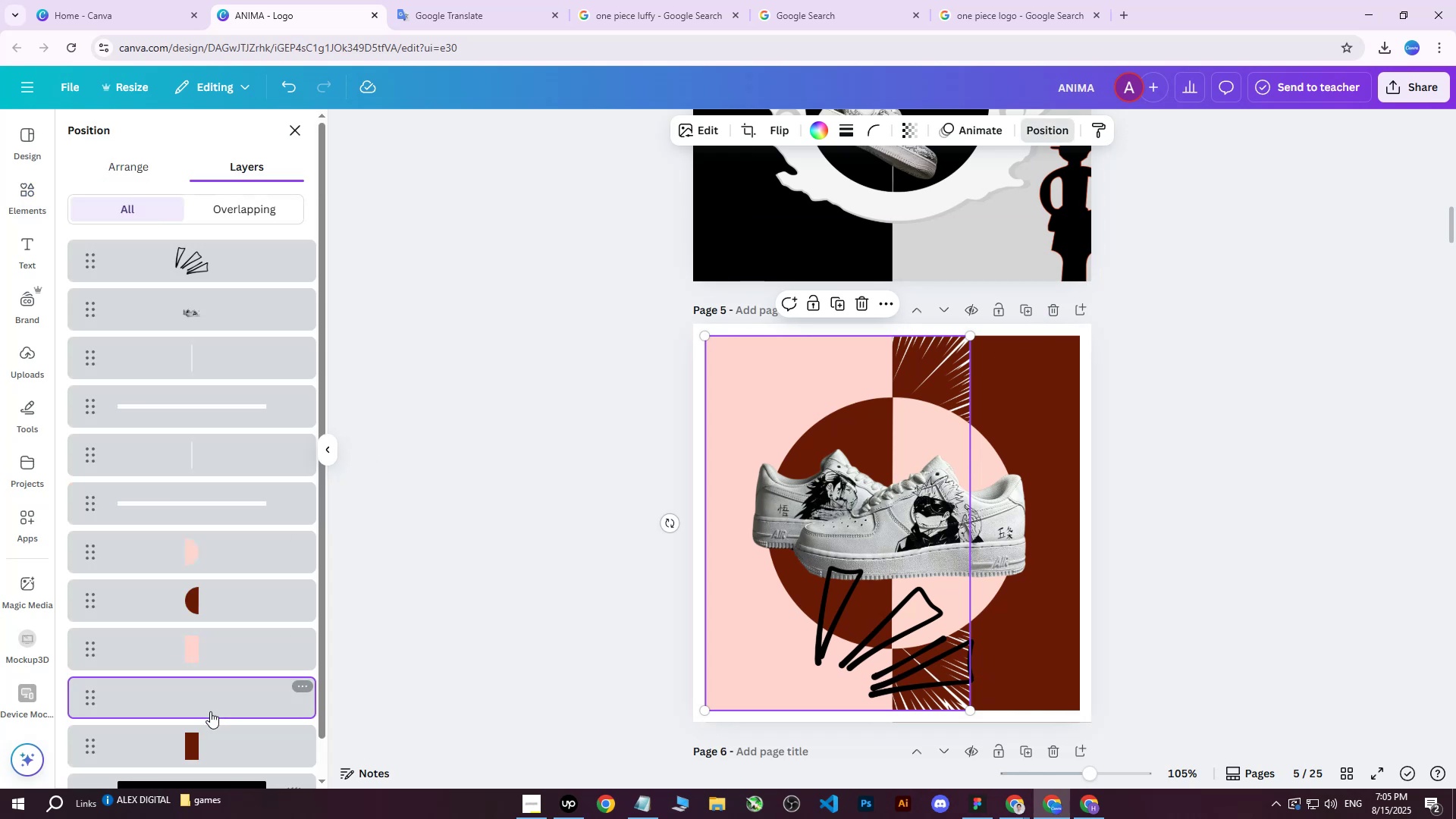 
left_click_drag(start_coordinate=[210, 701], to_coordinate=[208, 582])
 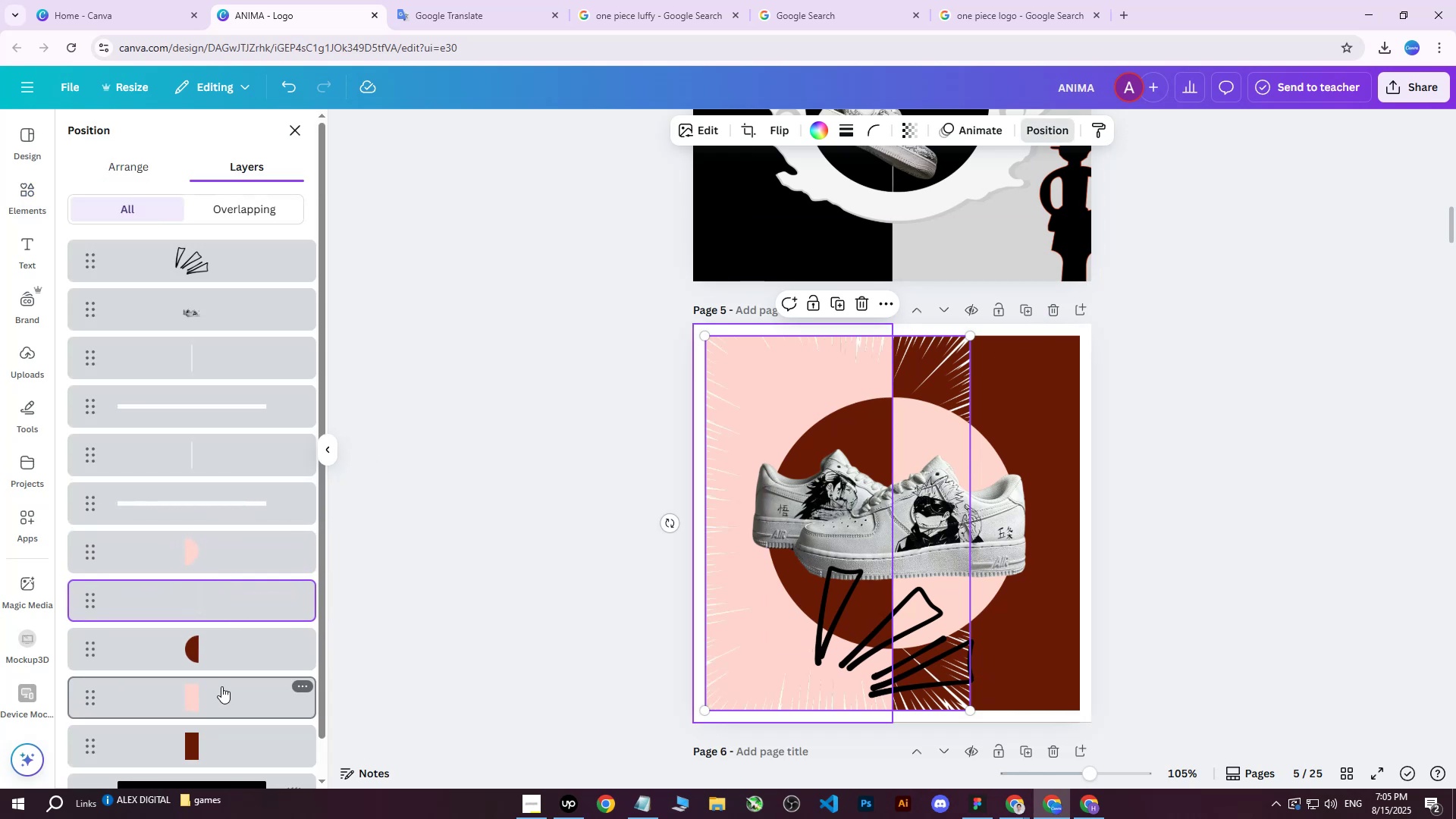 
left_click_drag(start_coordinate=[199, 723], to_coordinate=[208, 566])
 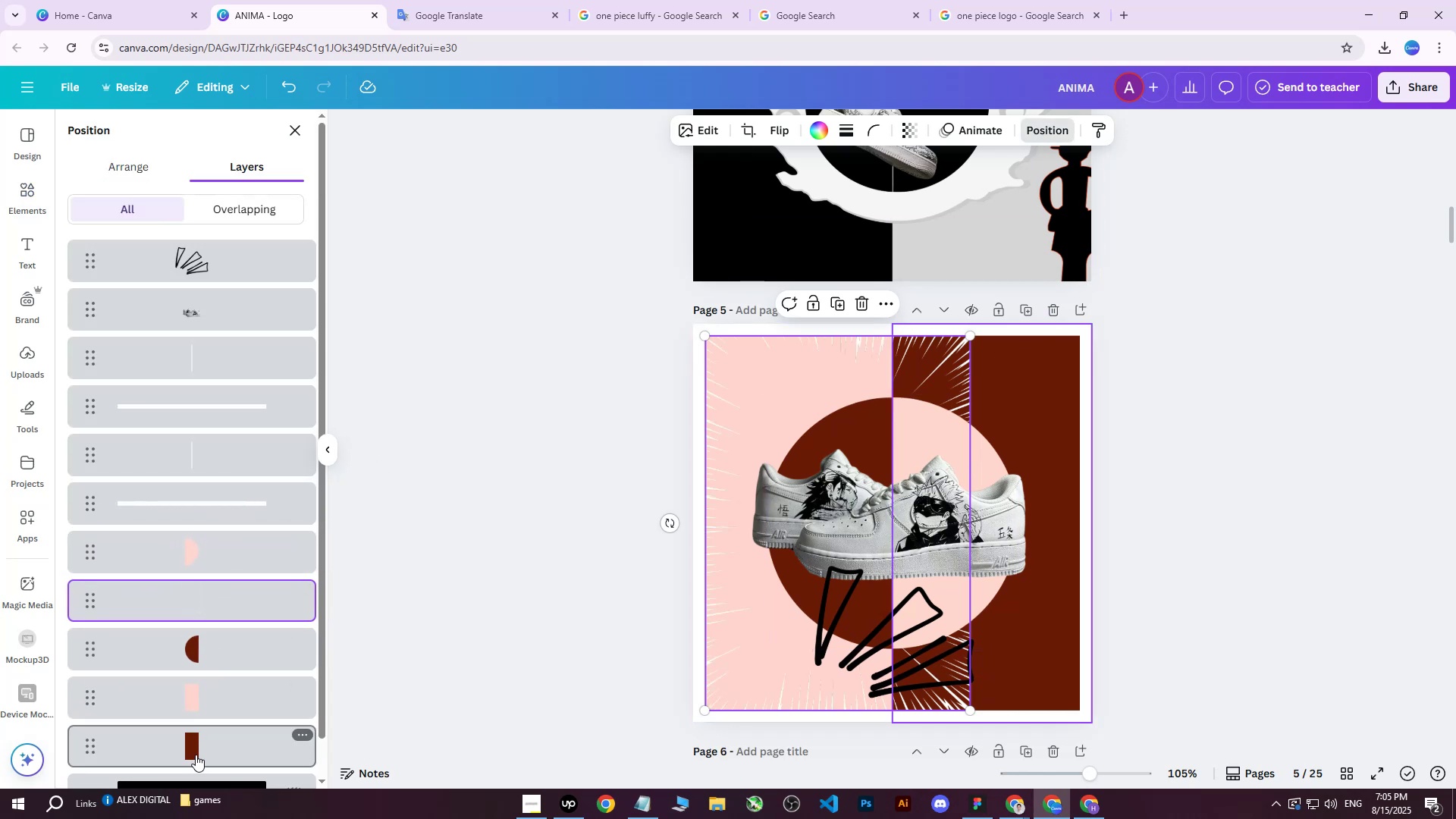 
left_click([196, 755])
 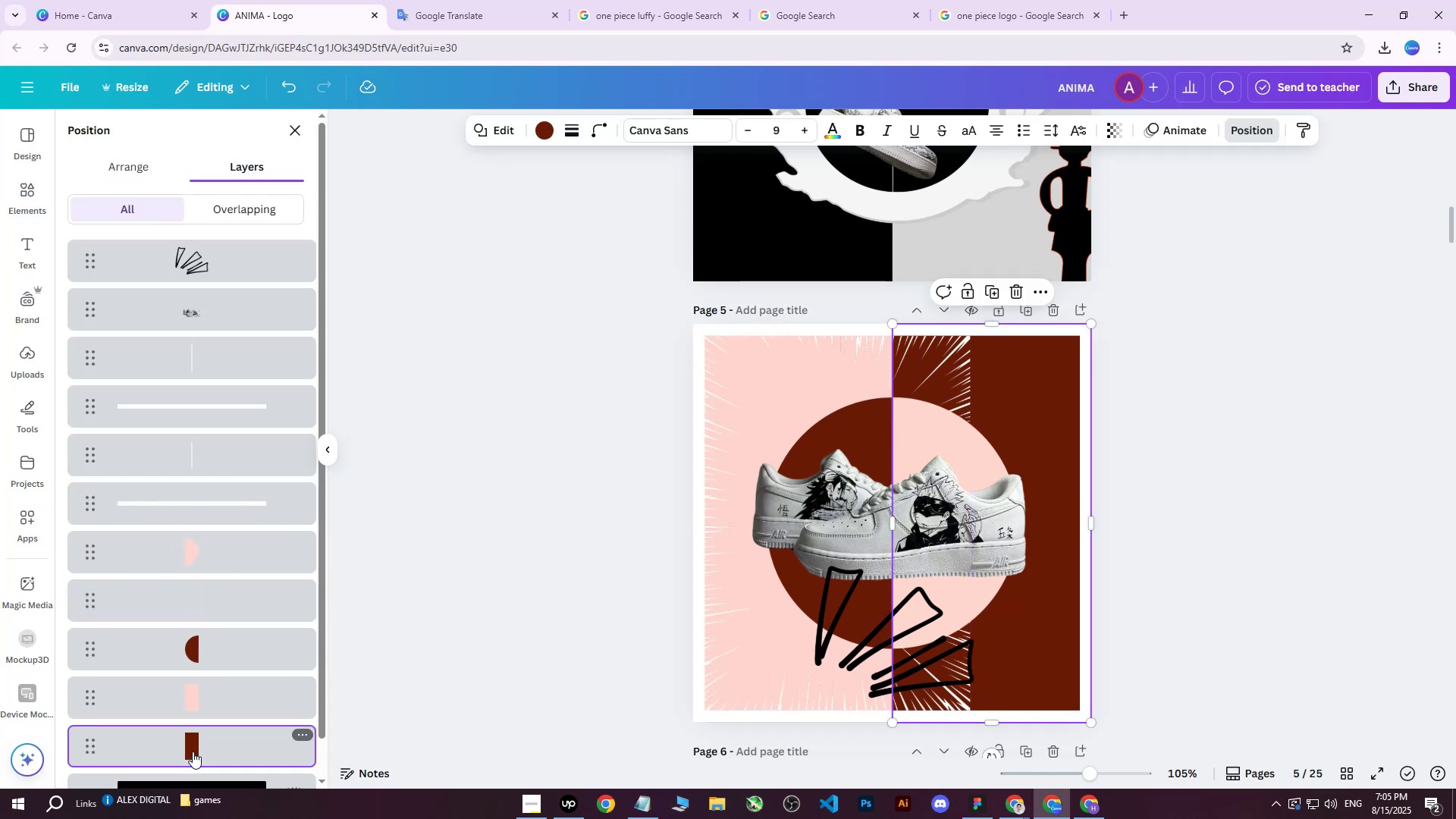 
left_click_drag(start_coordinate=[193, 746], to_coordinate=[212, 582])
 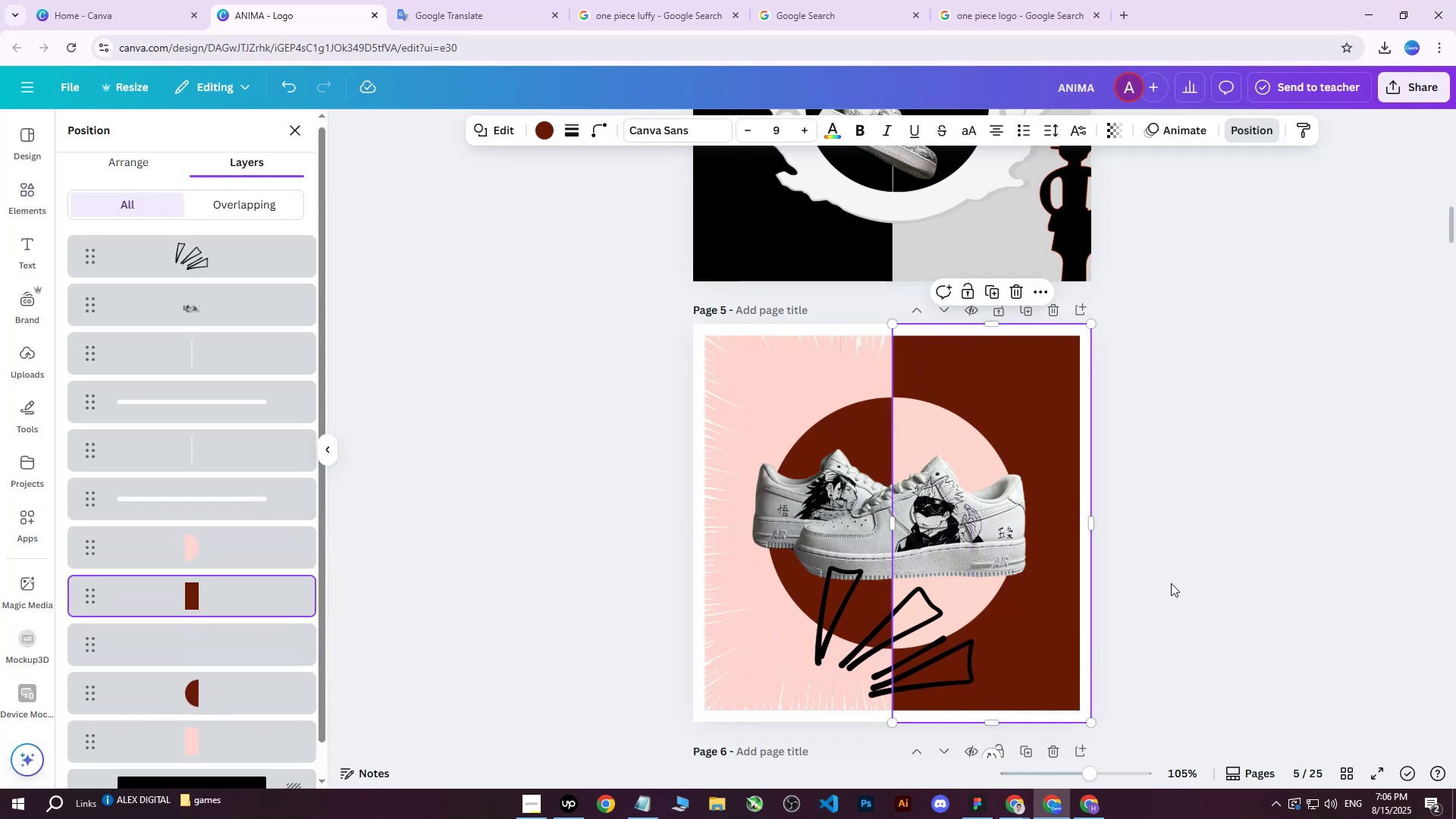 
left_click([1176, 570])
 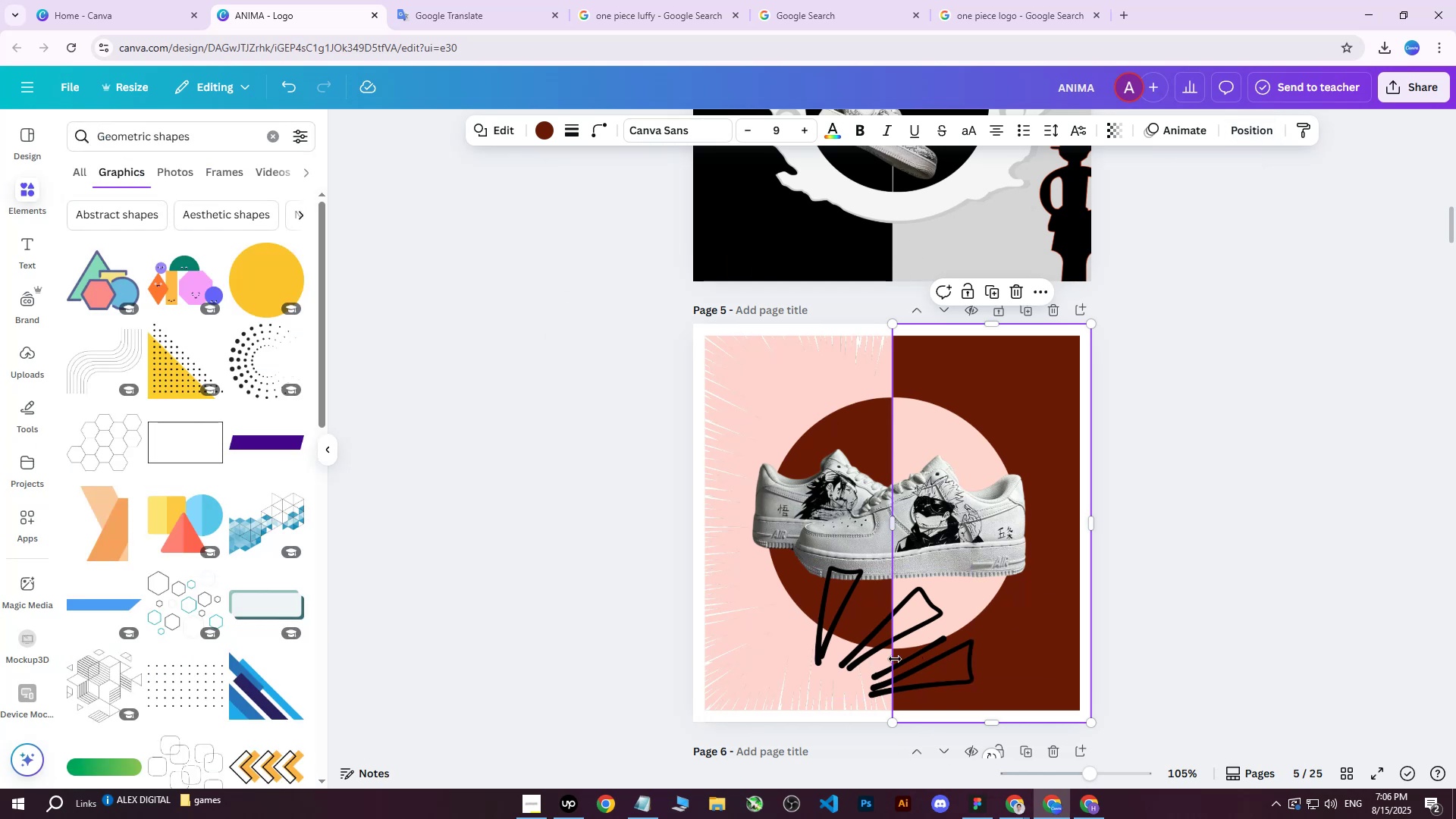 
left_click([922, 667])
 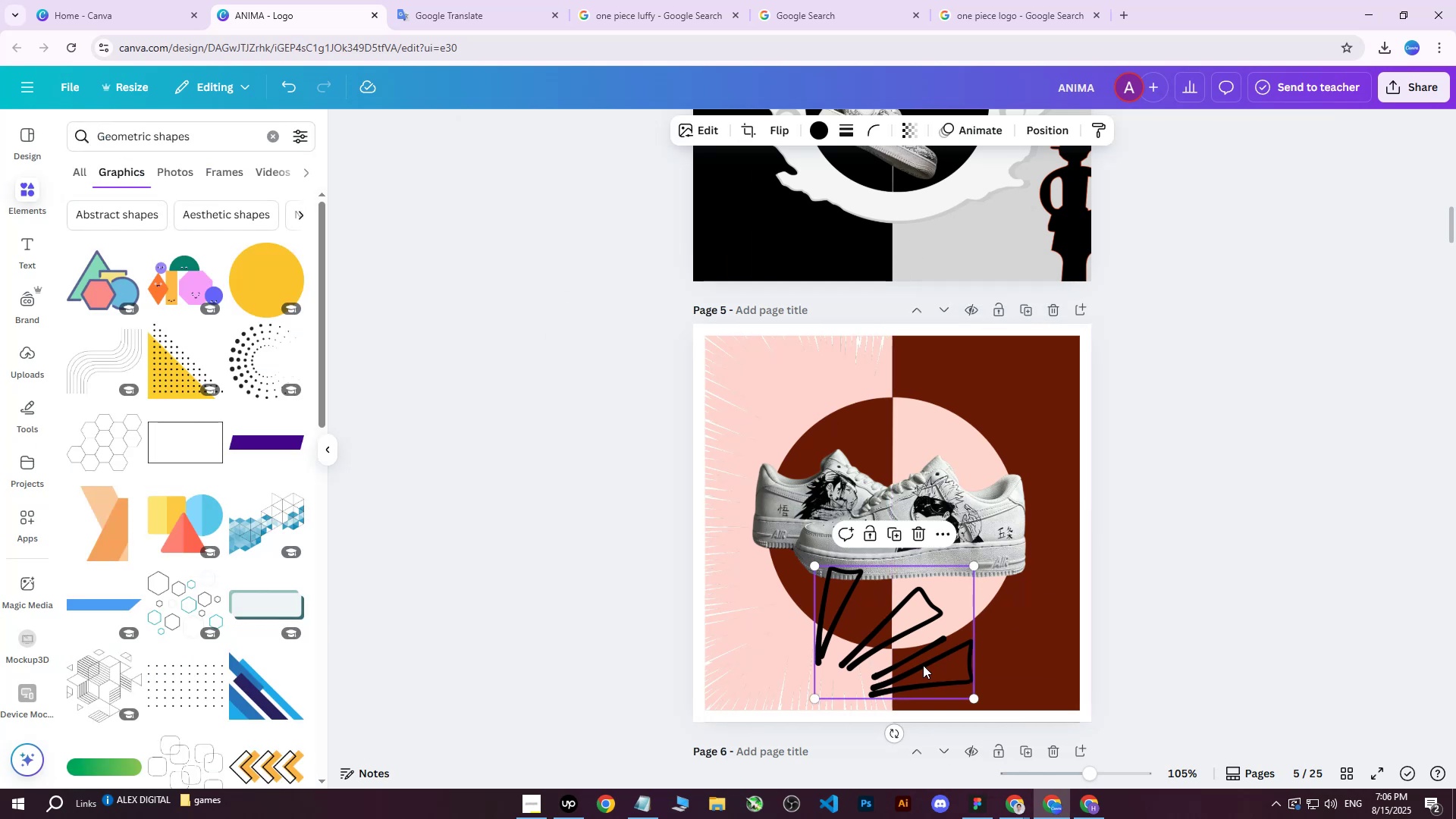 
left_click_drag(start_coordinate=[923, 664], to_coordinate=[979, 471])
 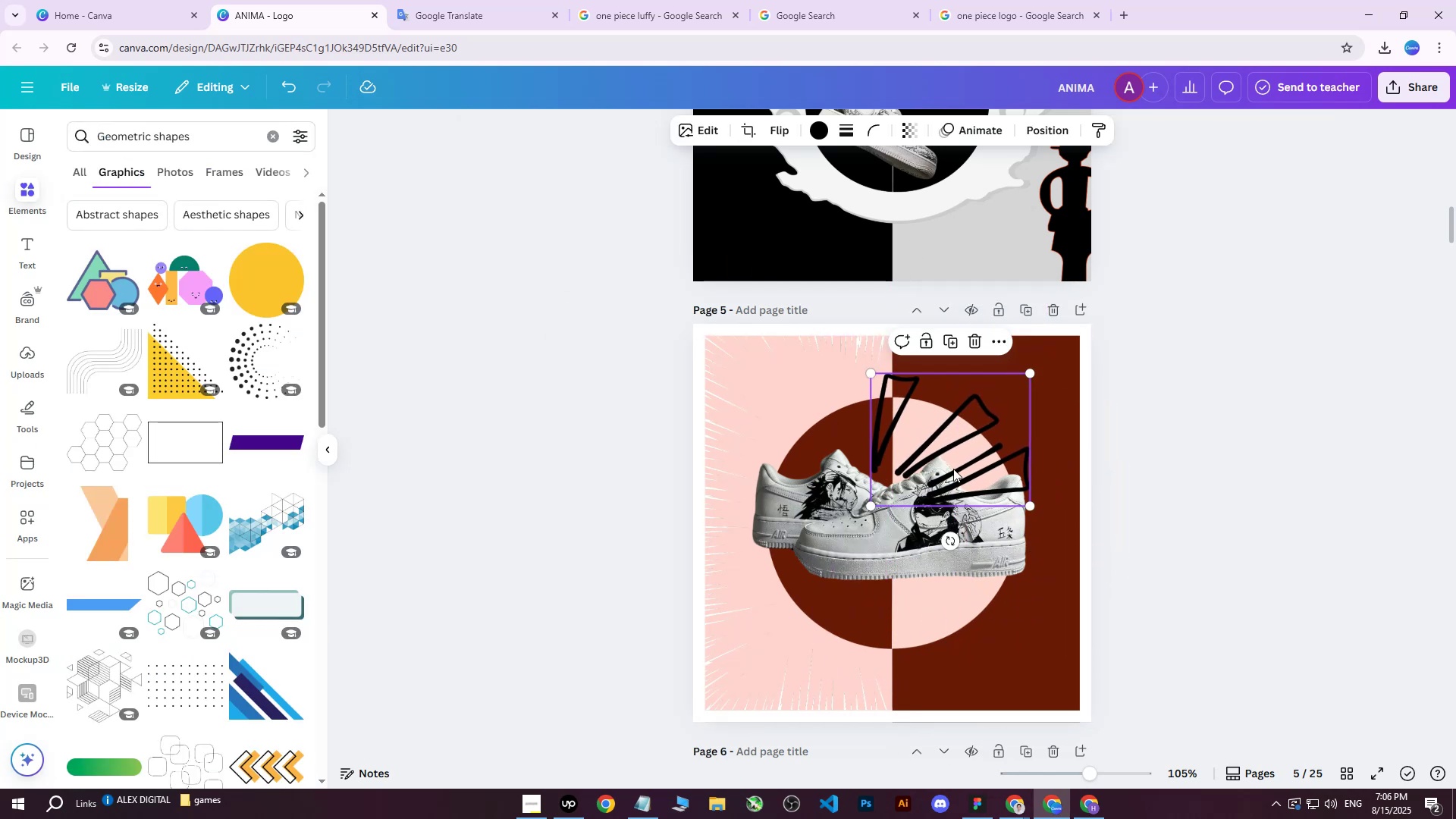 
left_click_drag(start_coordinate=[956, 436], to_coordinate=[981, 602])
 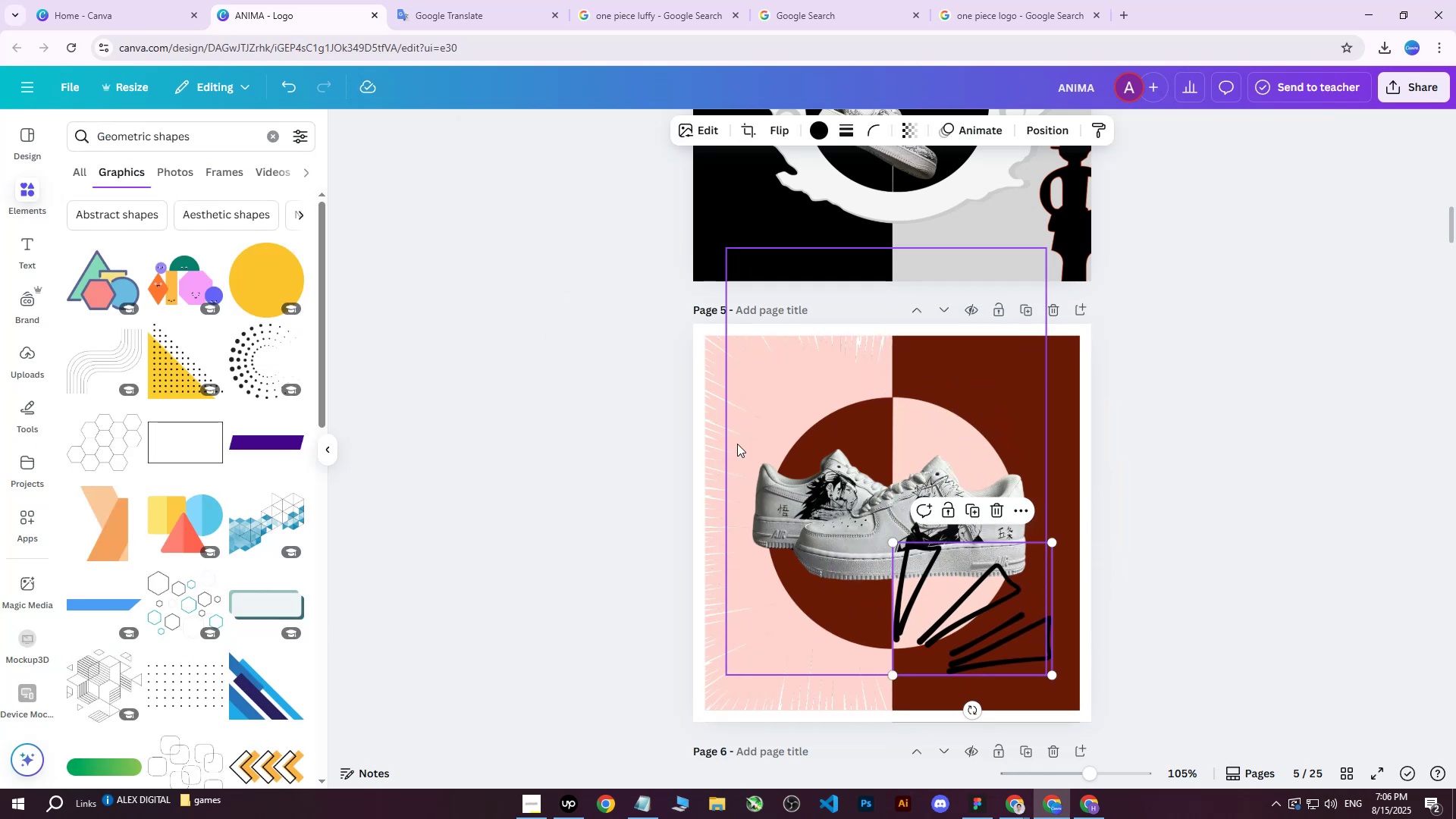 
left_click([723, 406])
 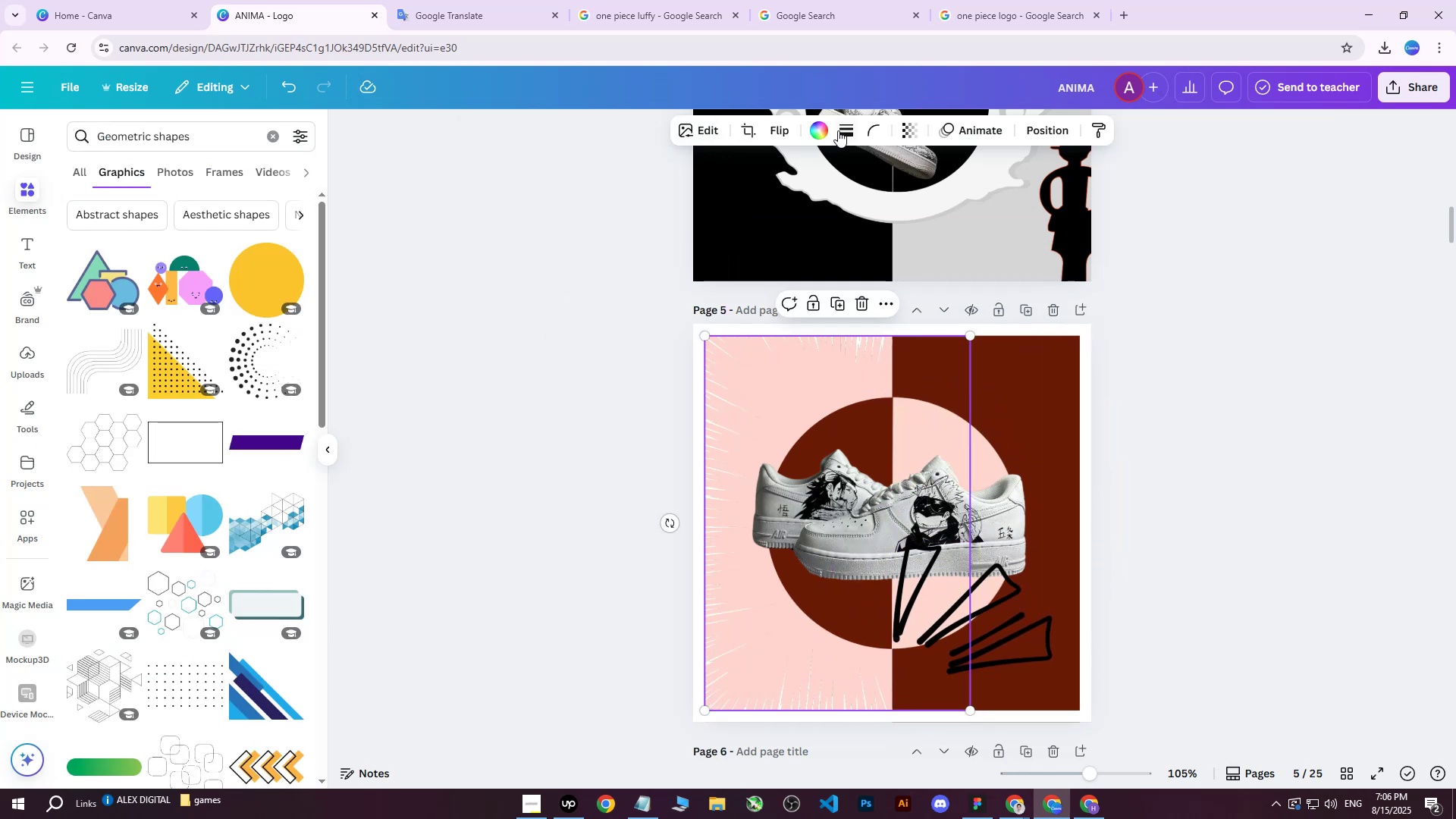 
double_click([821, 131])
 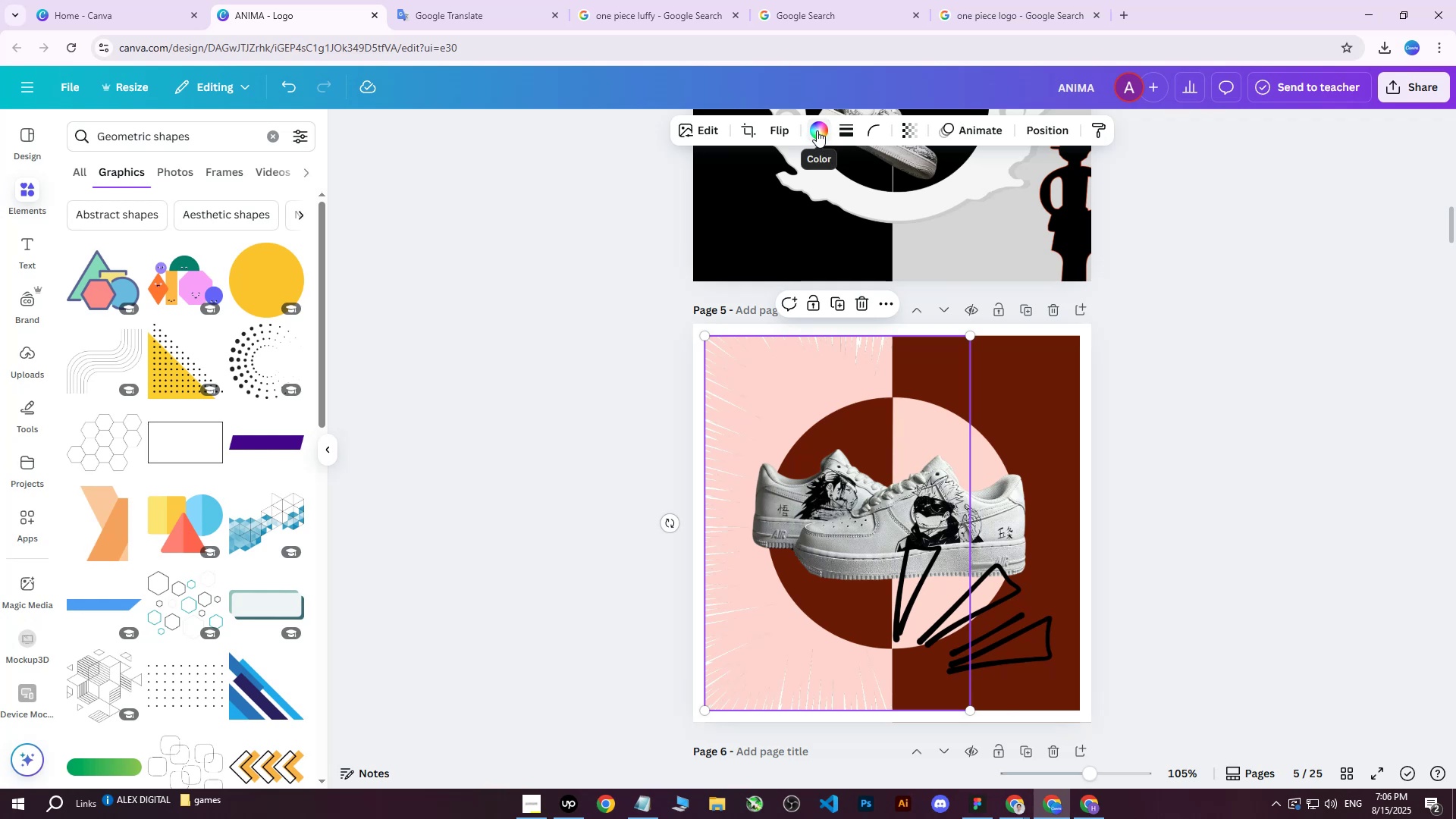 
left_click([817, 130])
 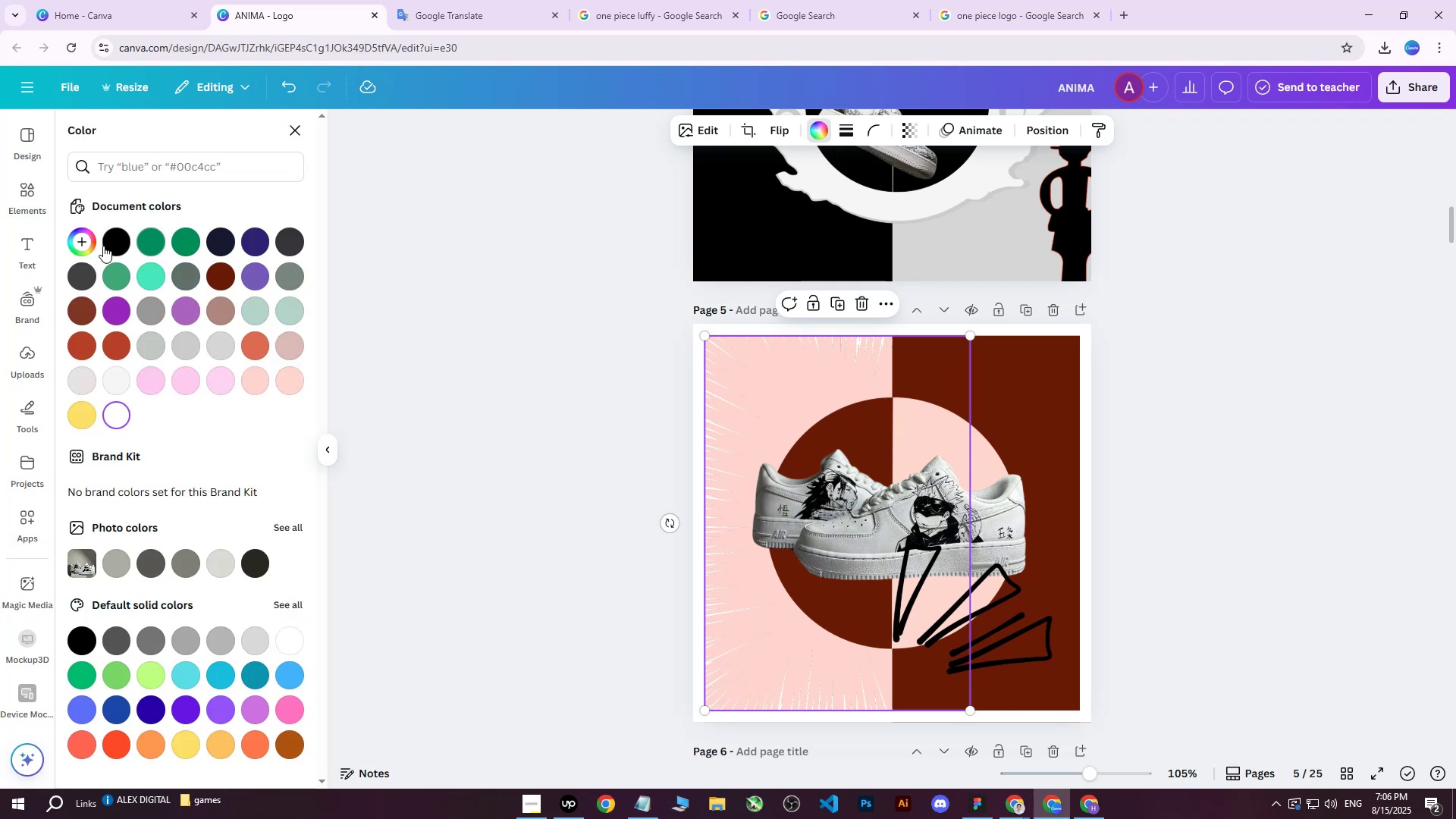 
left_click([102, 246])
 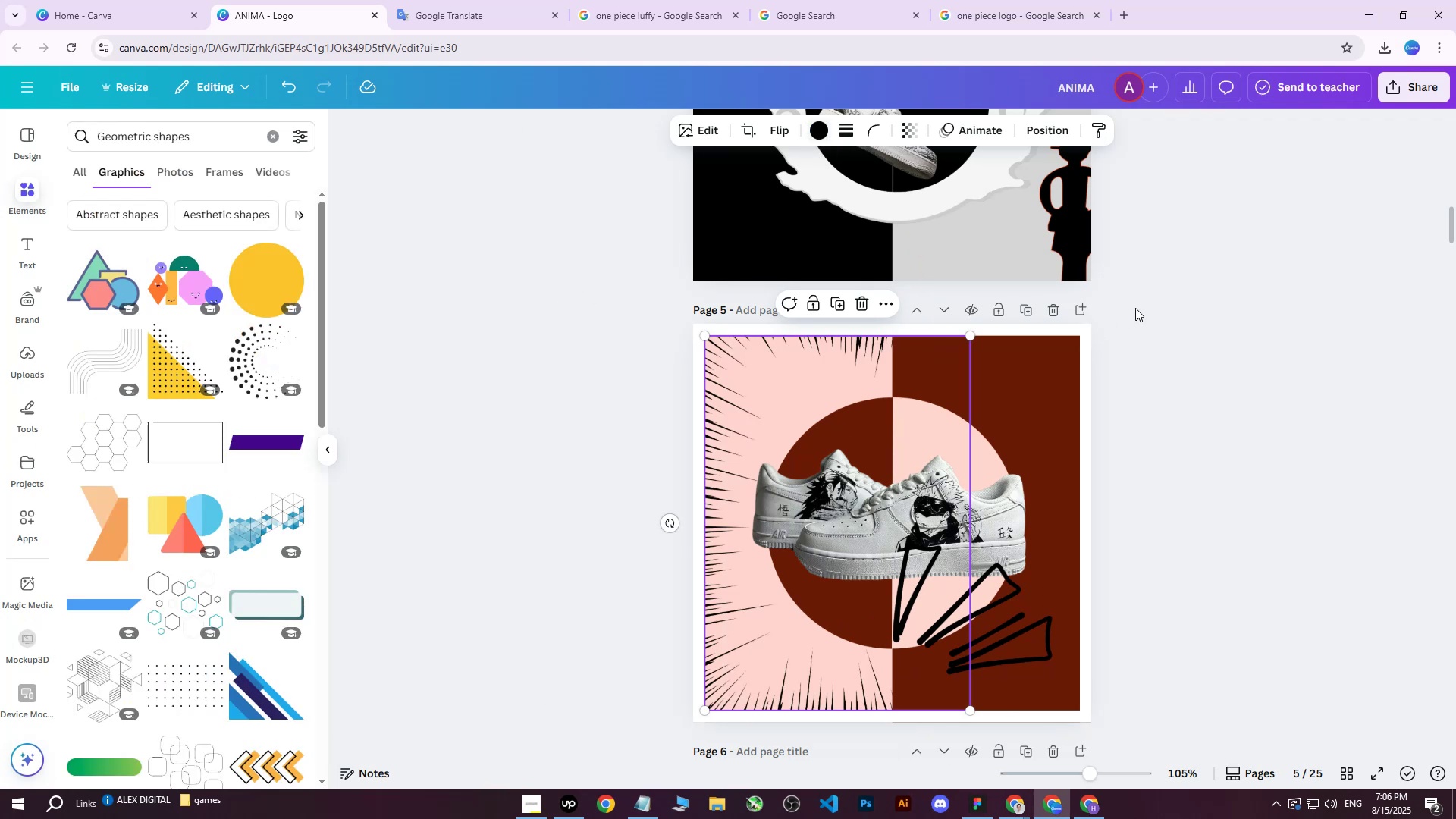 
double_click([1135, 308])
 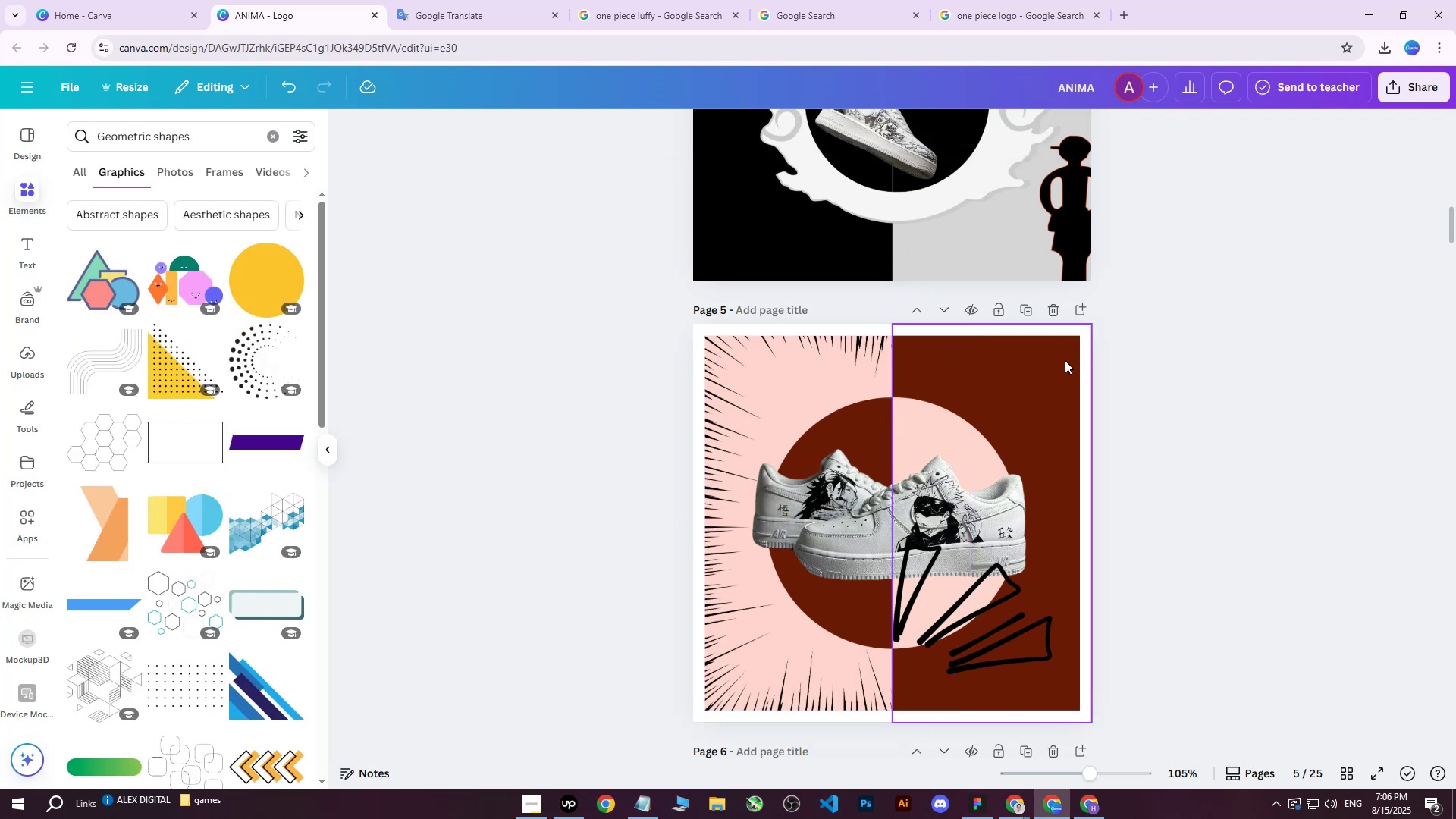 
left_click([1025, 368])
 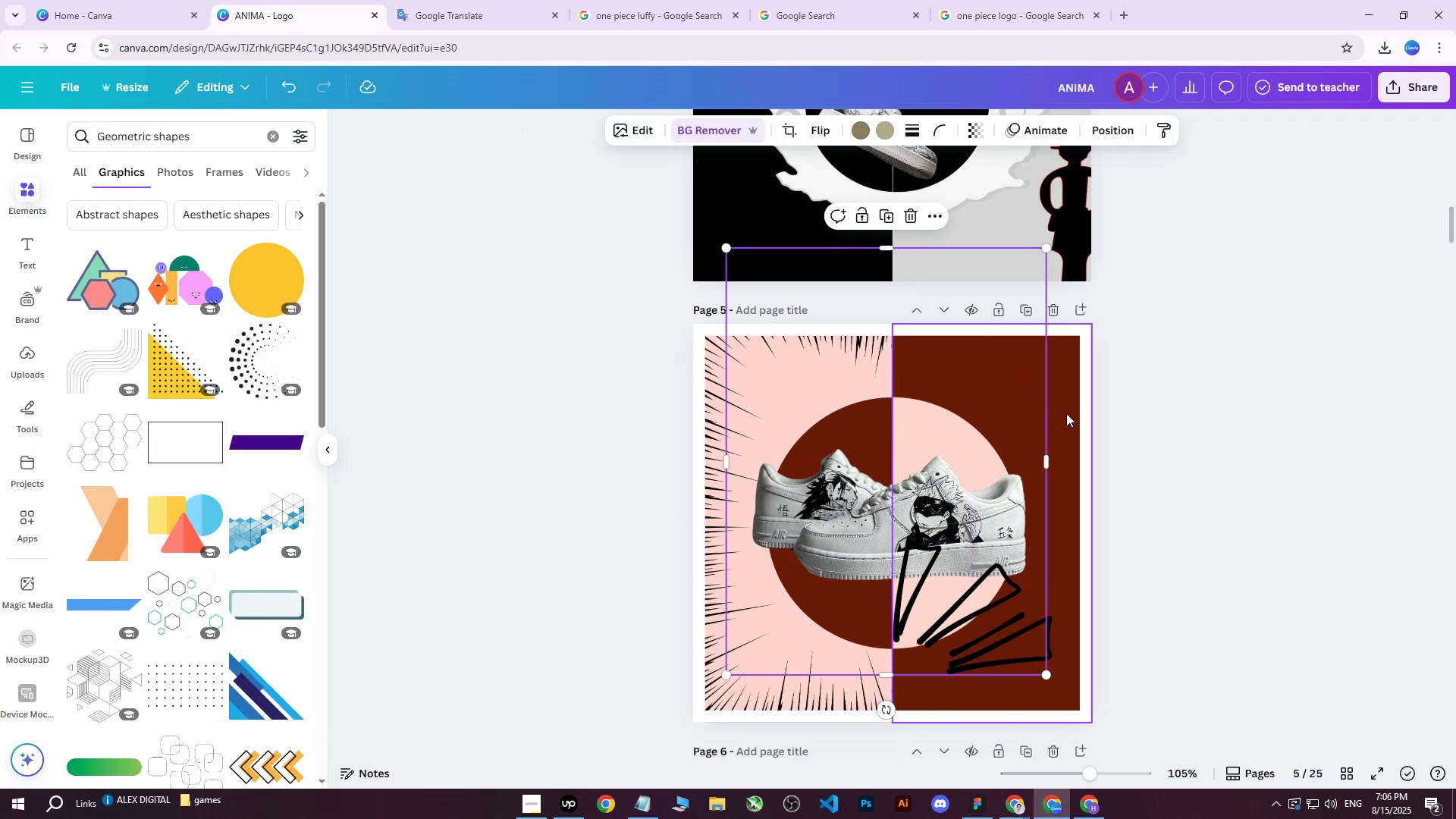 
left_click([1063, 391])
 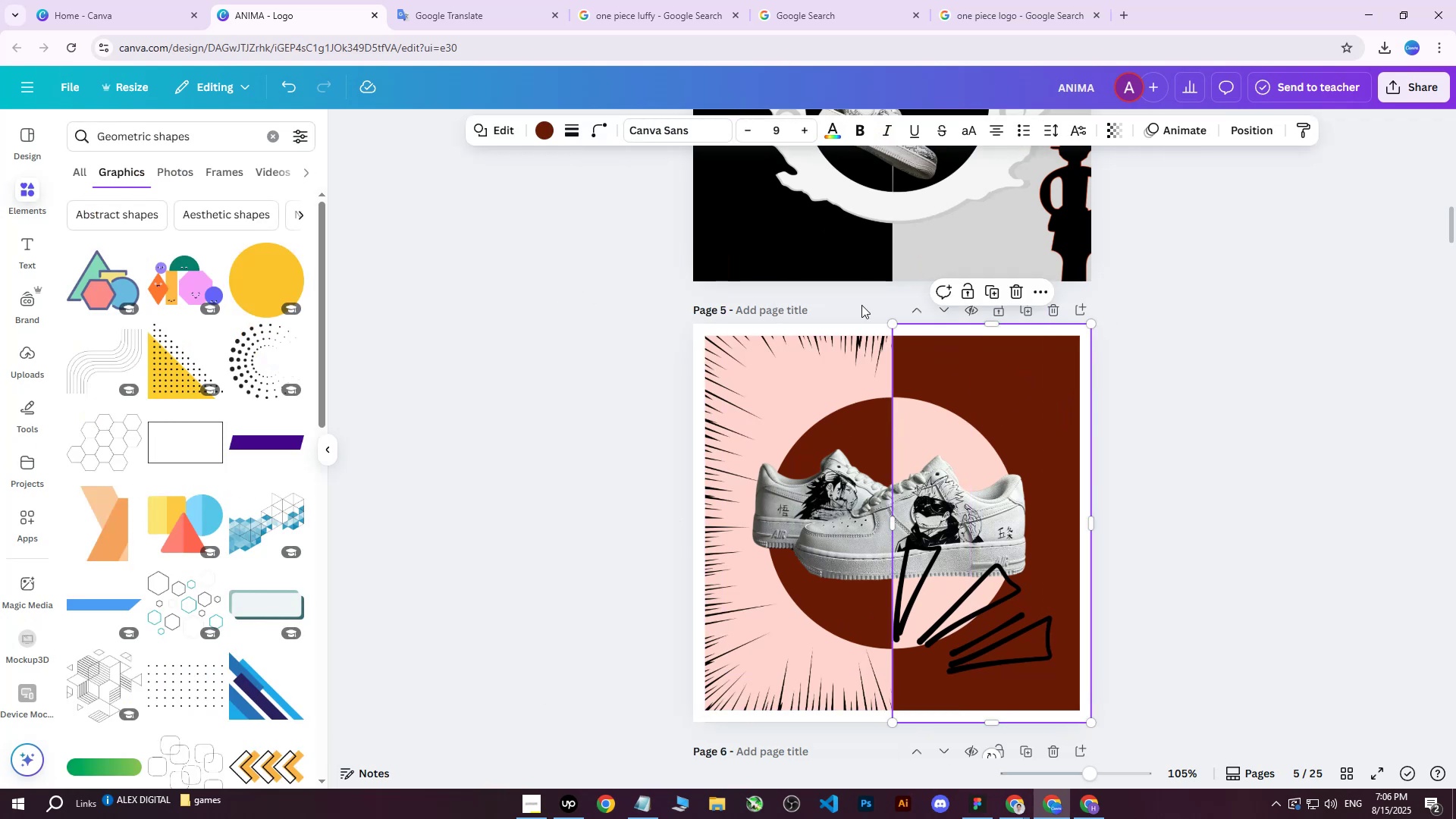 
left_click([548, 130])
 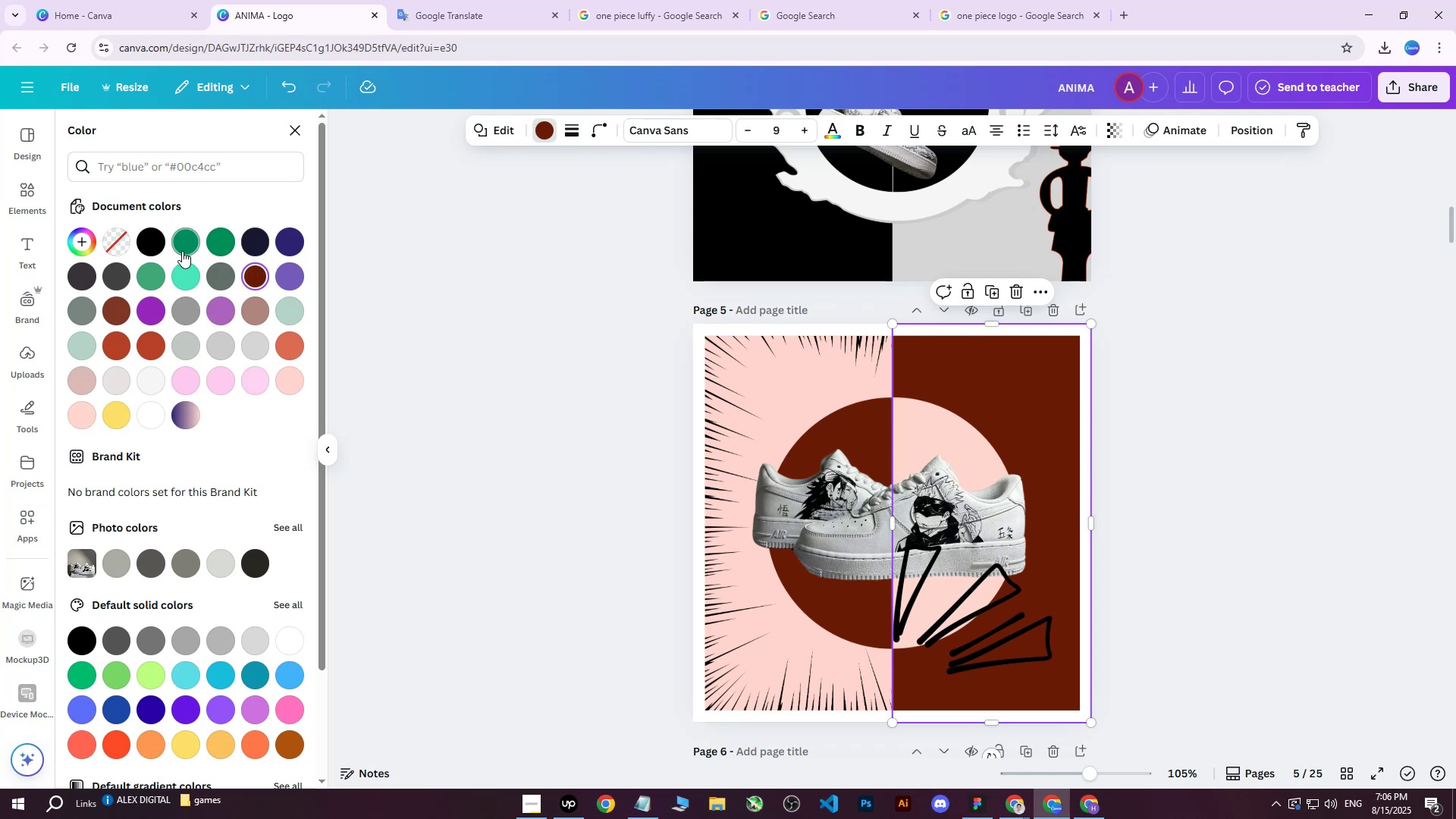 
left_click([127, 274])
 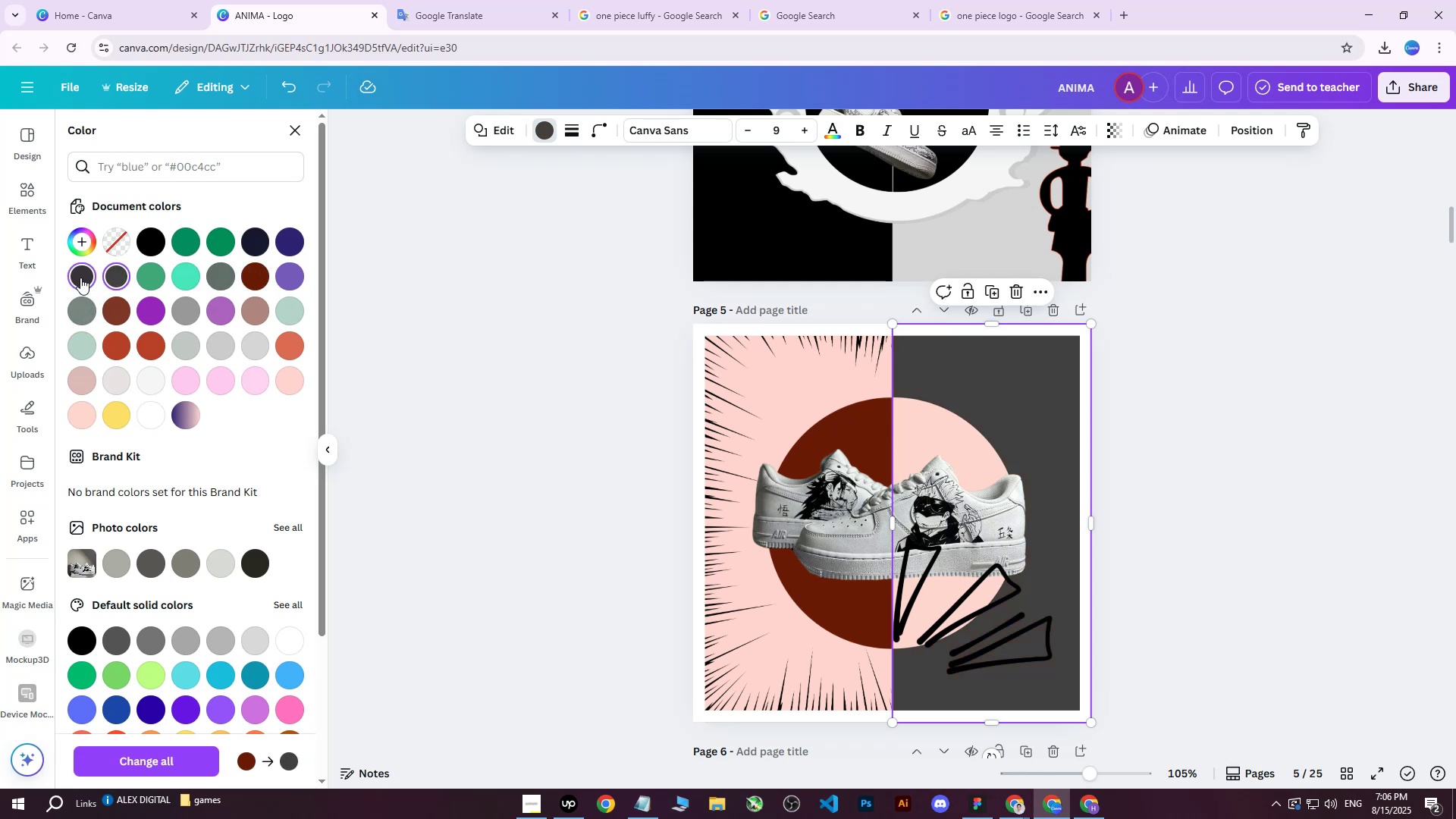 
double_click([80, 278])
 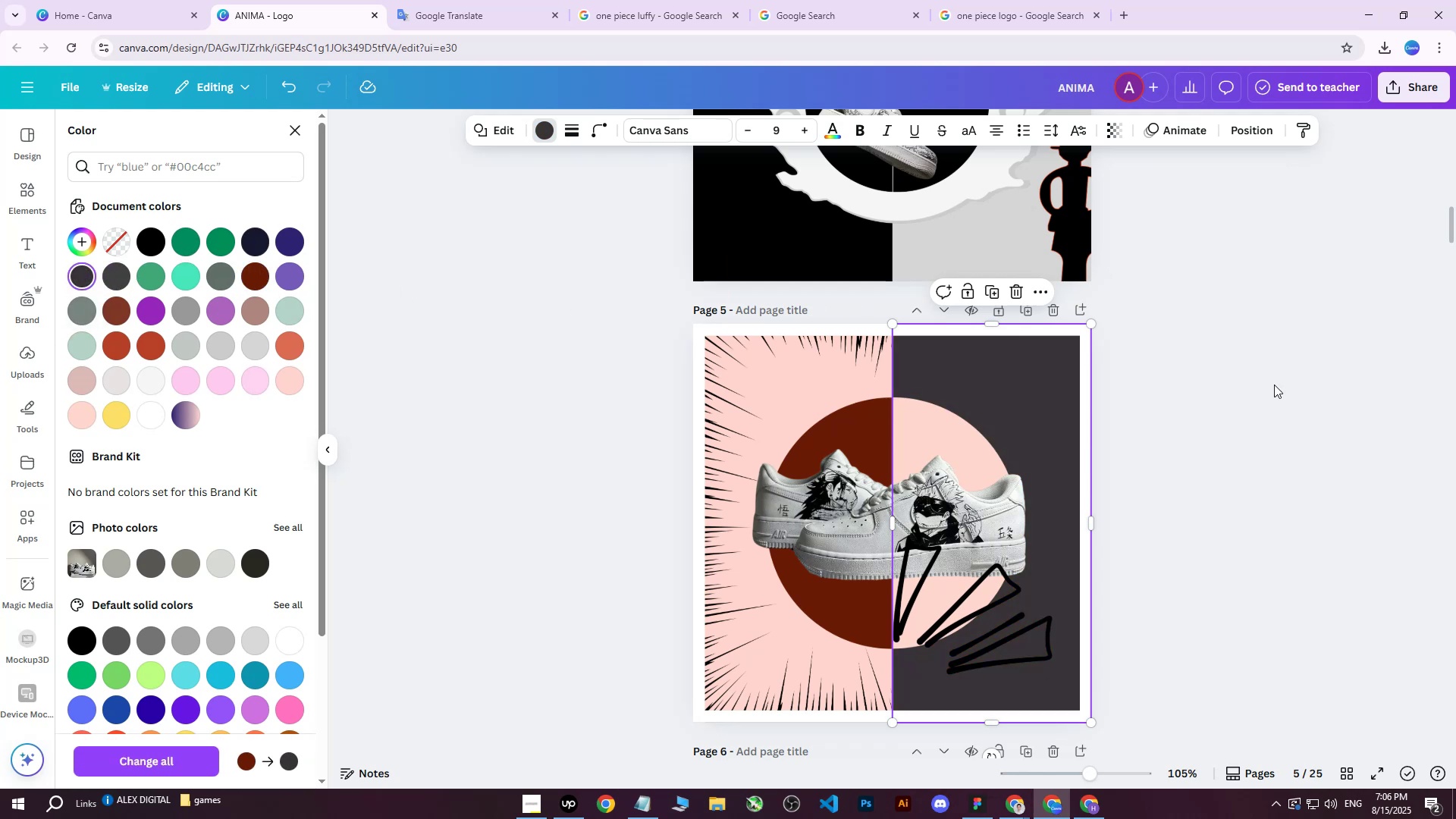 
double_click([1274, 384])
 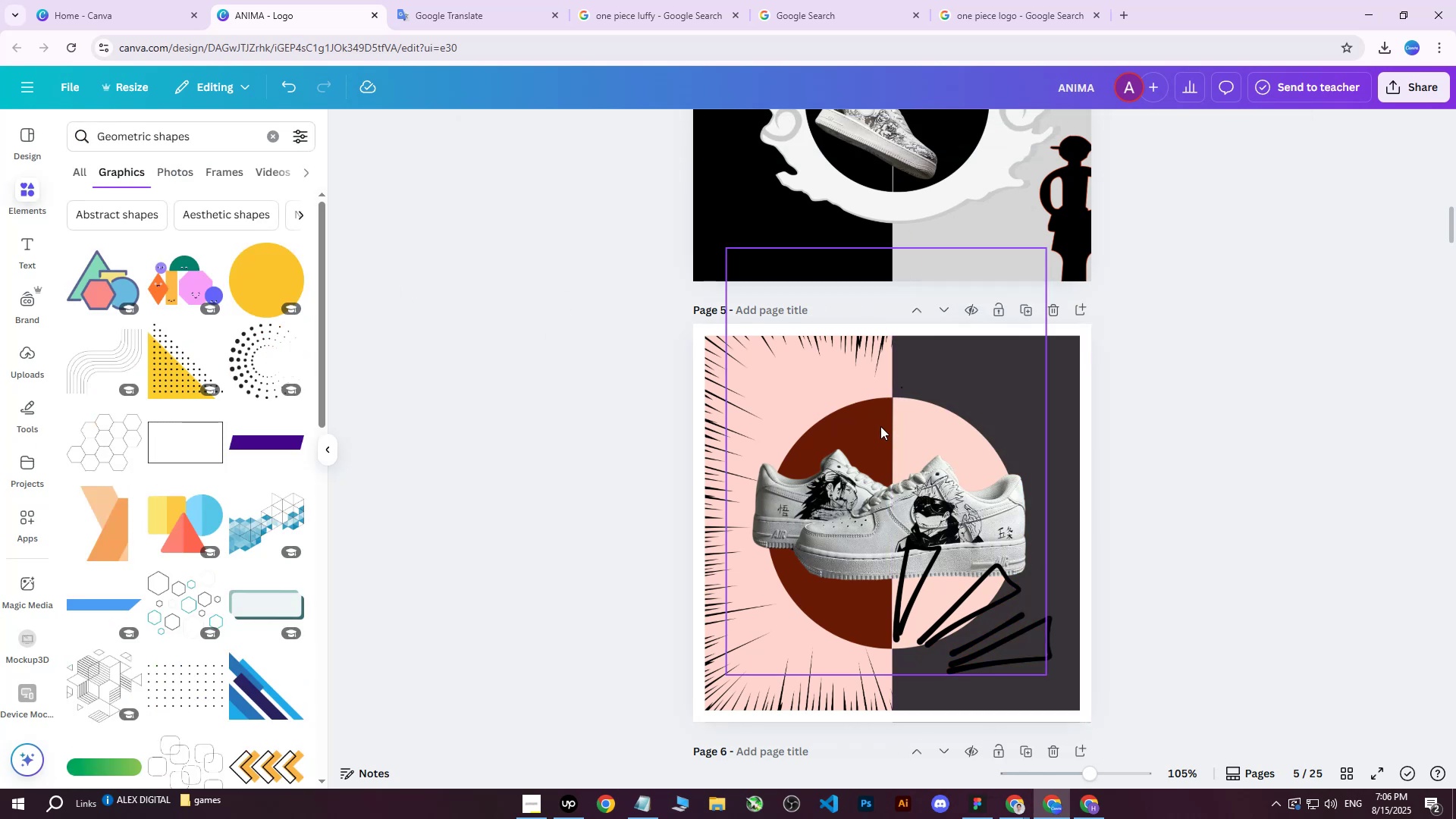 
left_click([879, 427])
 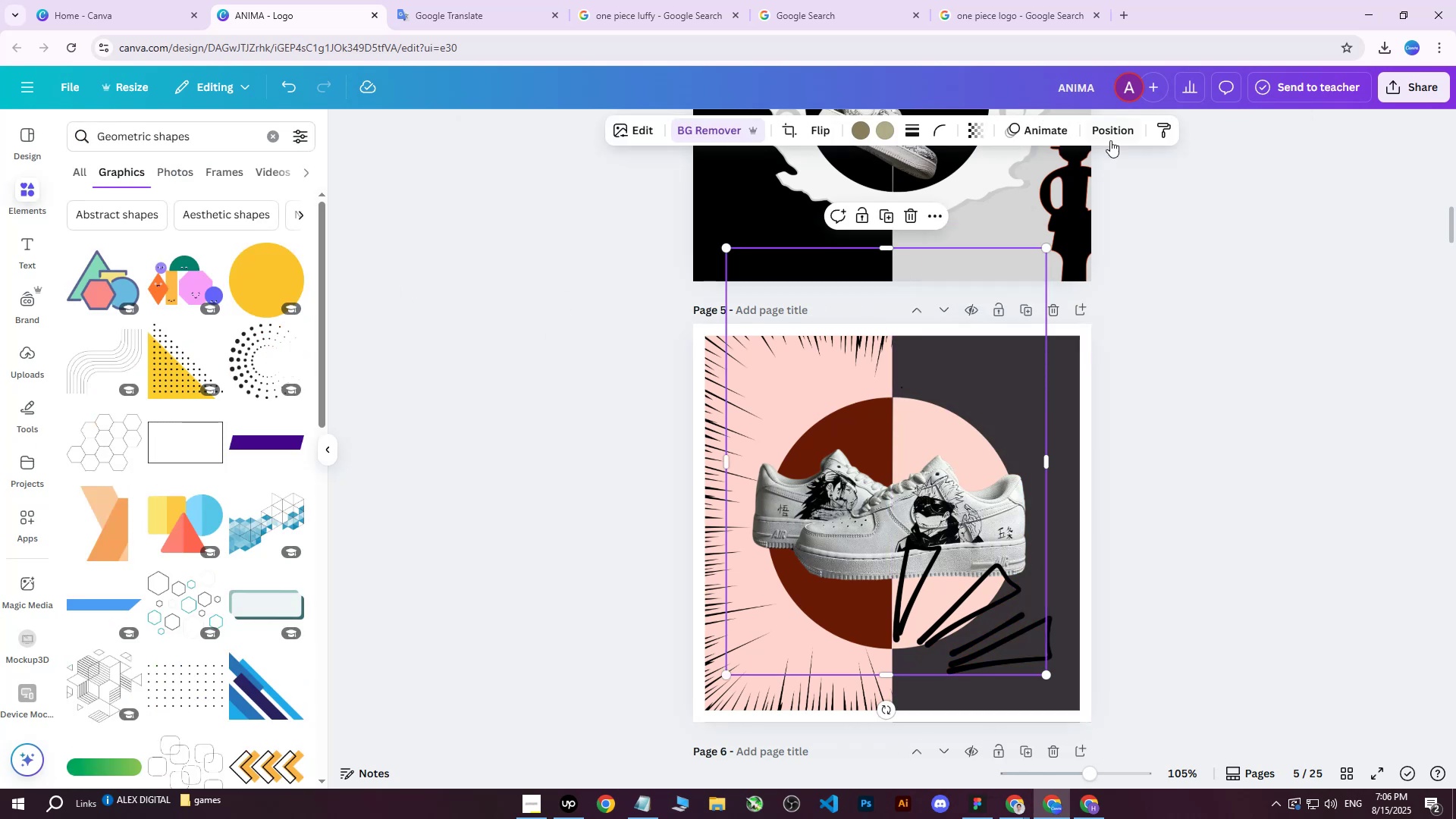 
left_click([1125, 140])
 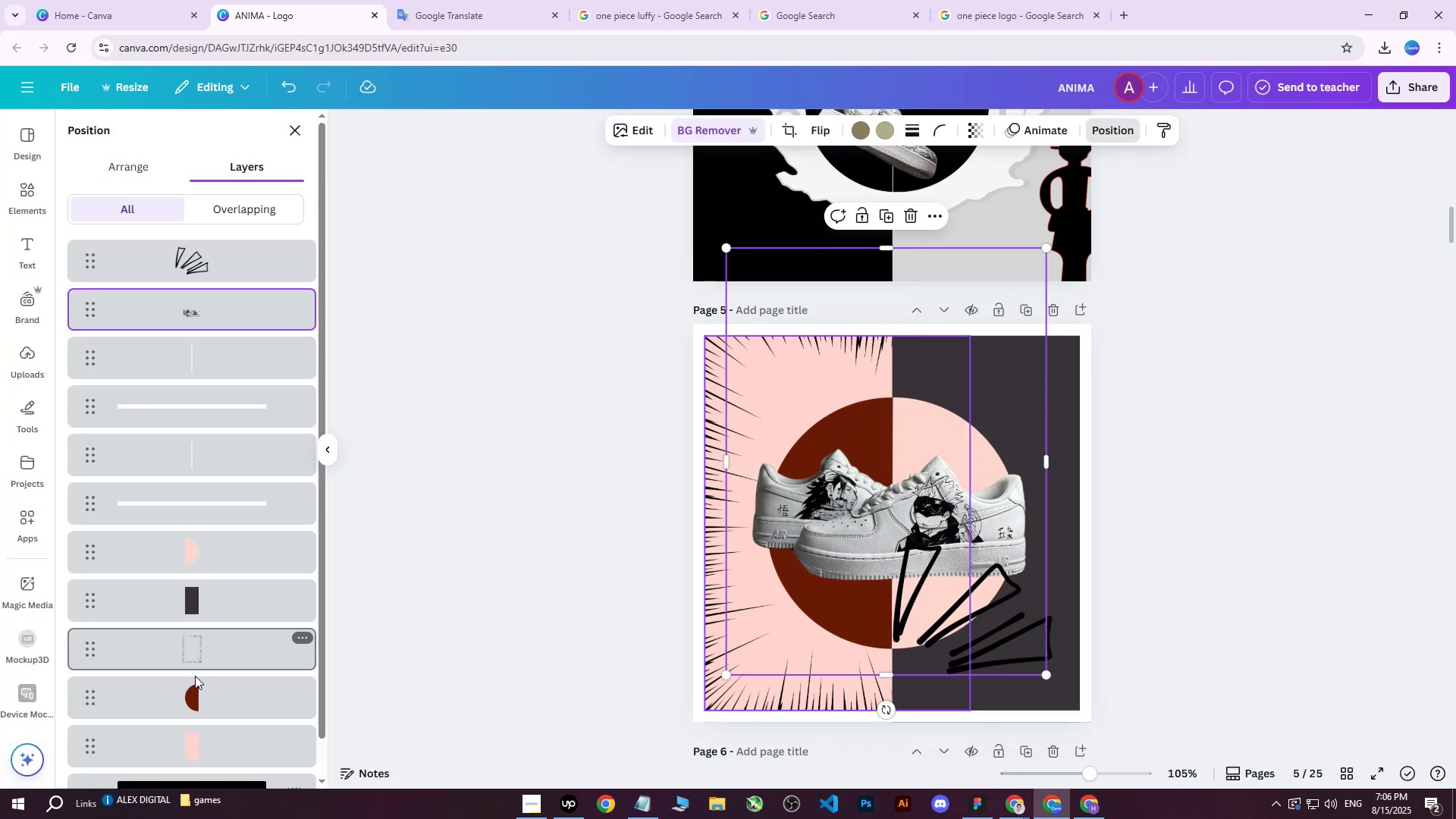 
left_click([193, 695])
 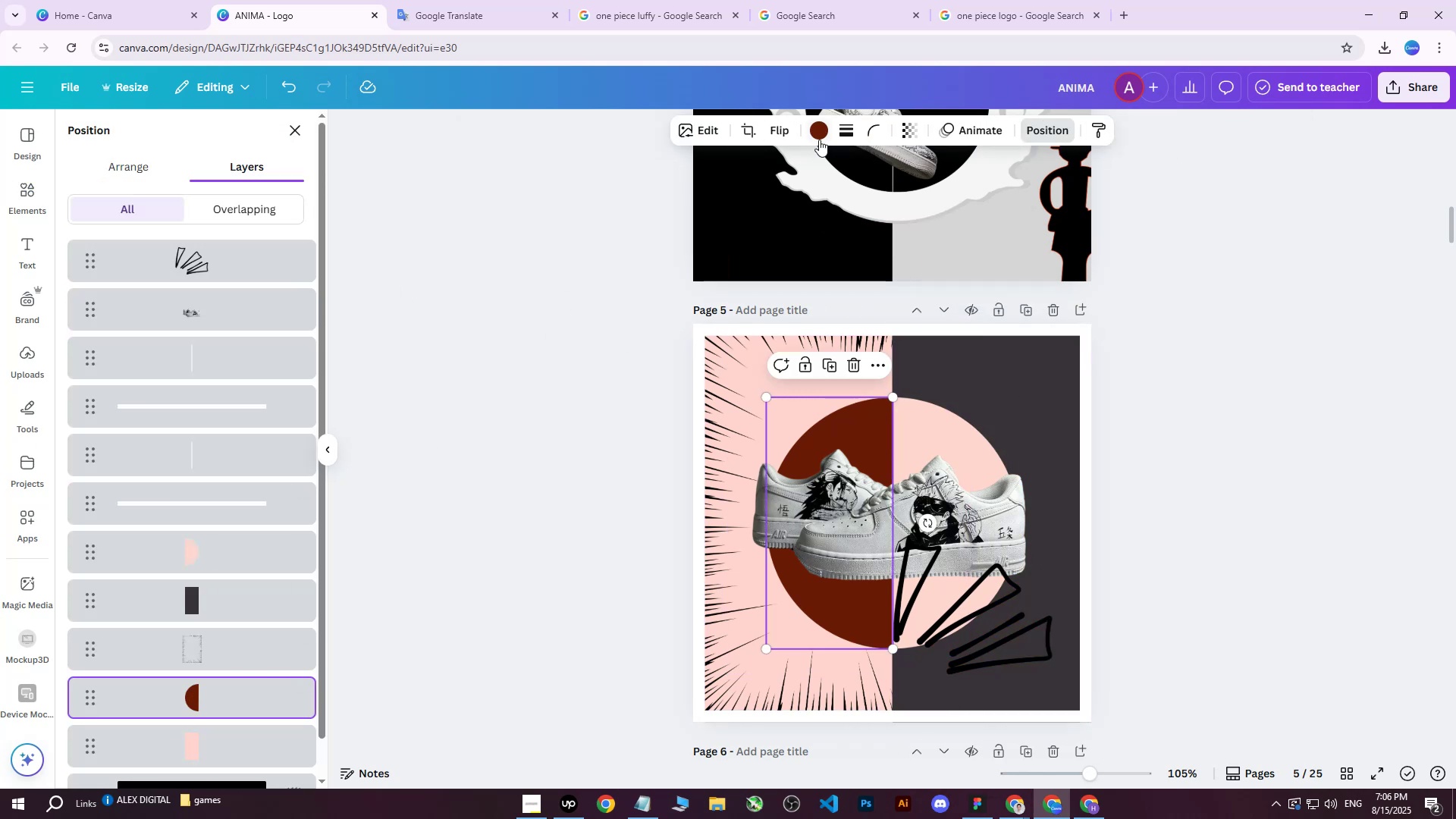 
left_click([821, 135])
 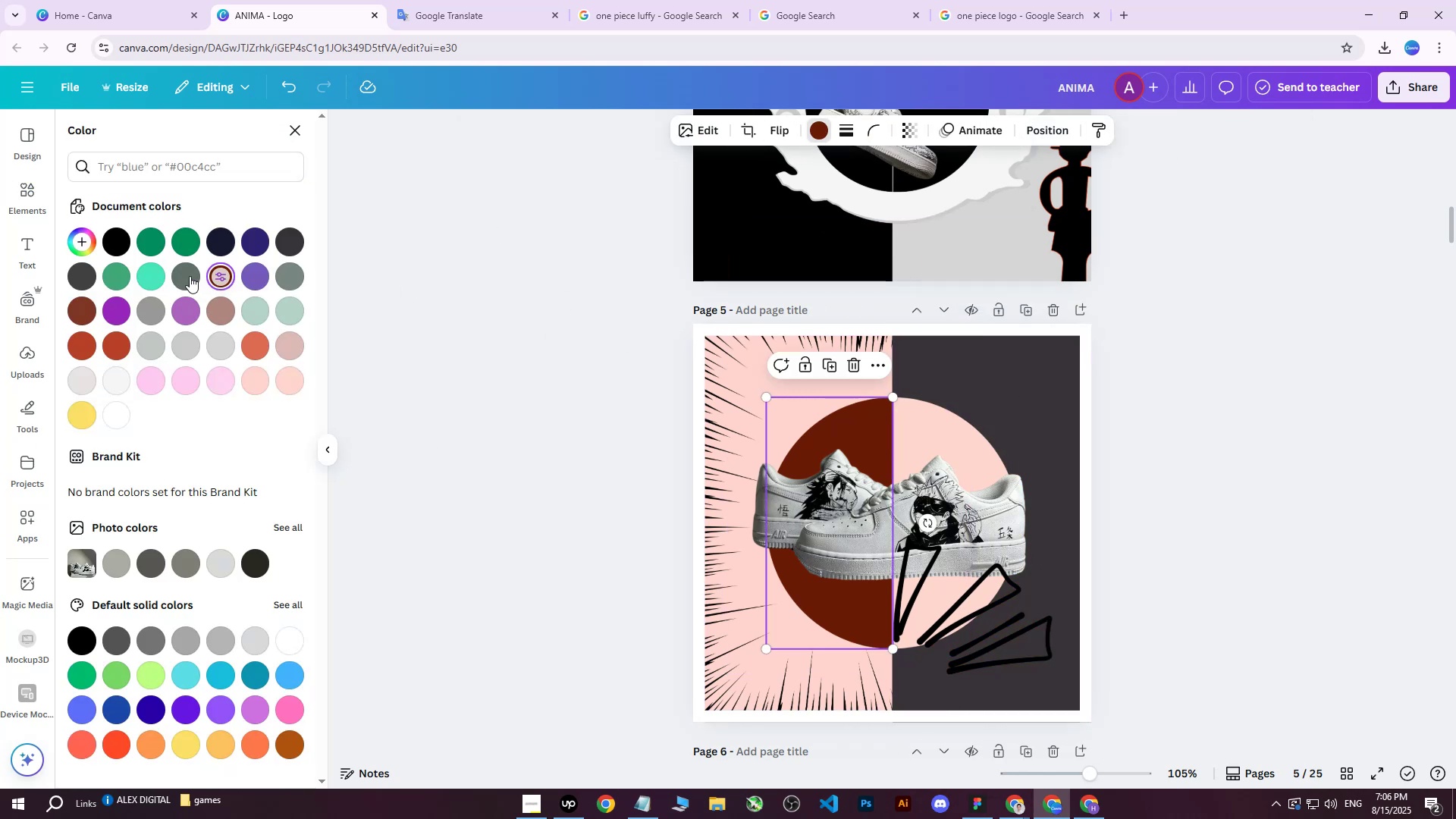 
left_click([190, 276])
 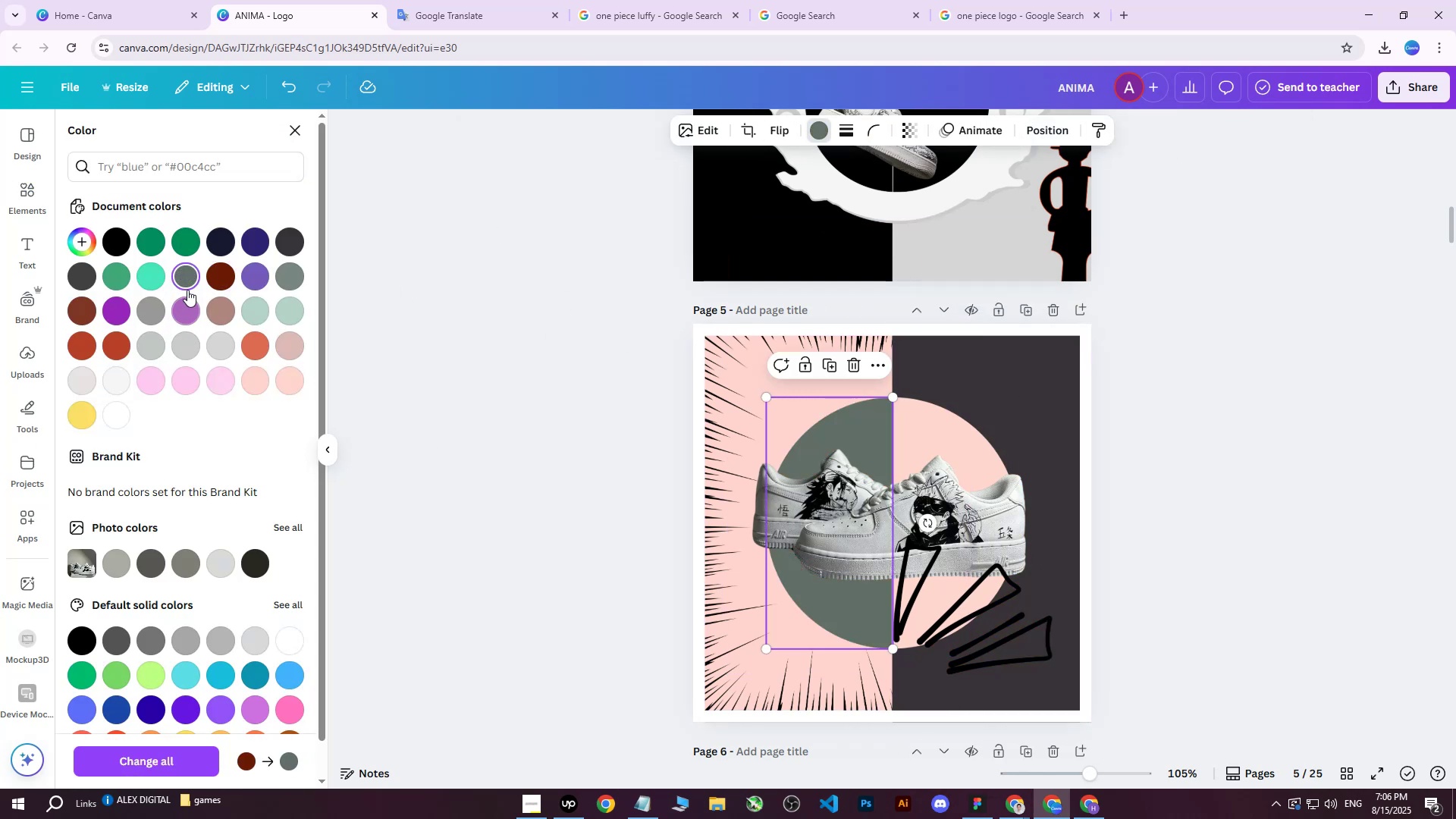 
double_click([187, 288])
 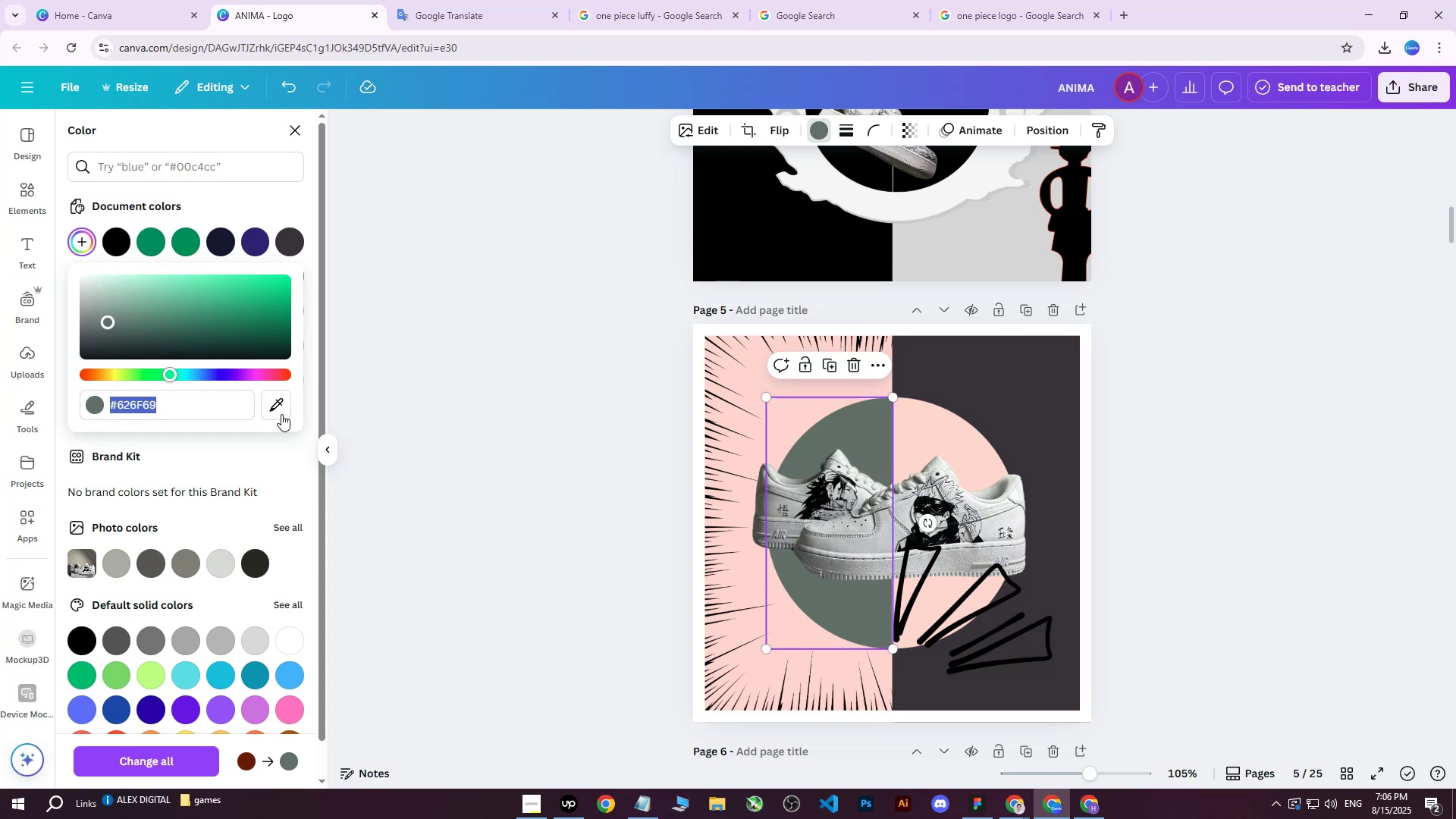 
left_click([276, 410])
 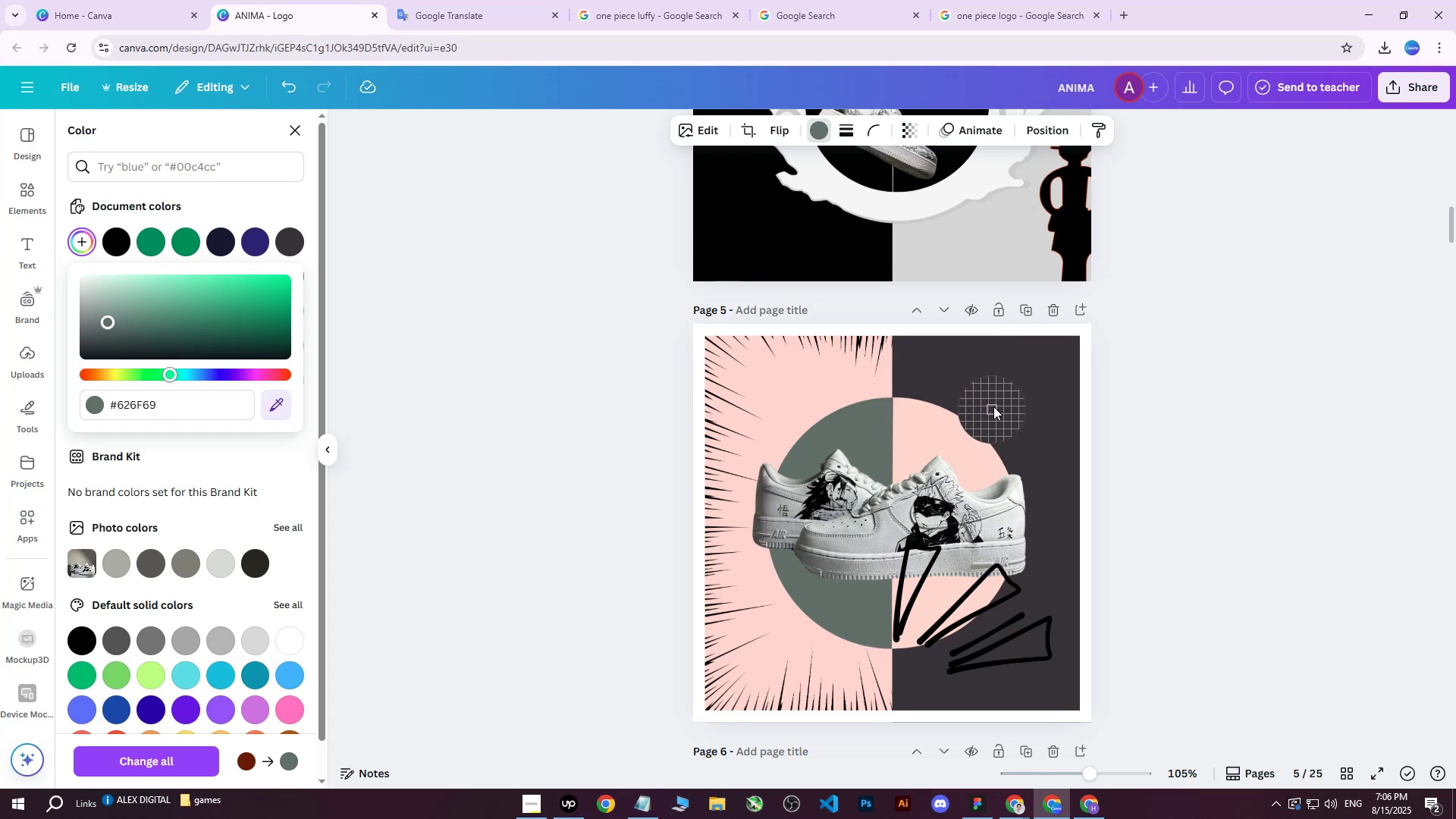 
left_click([999, 395])
 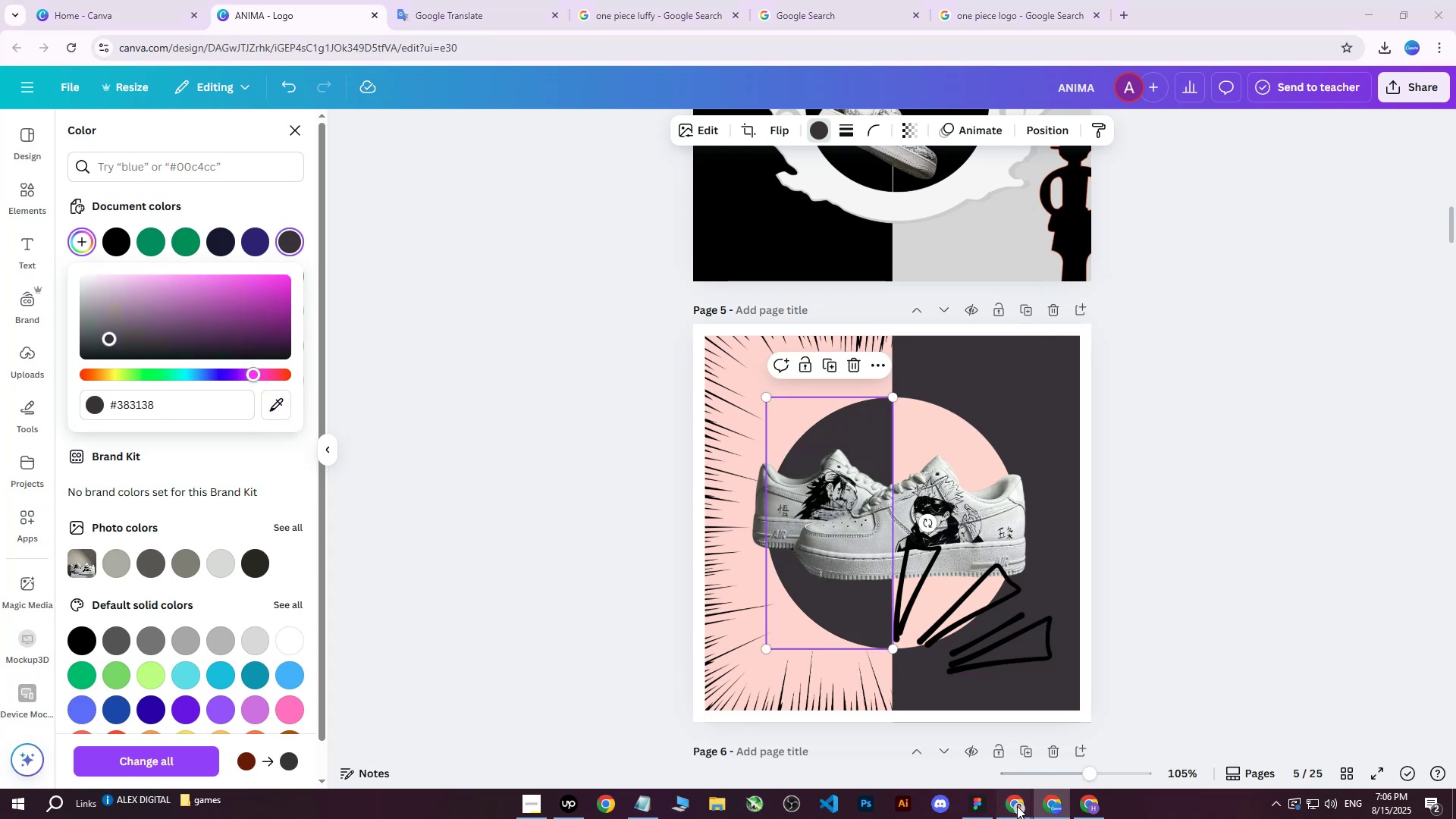 
double_click([932, 736])
 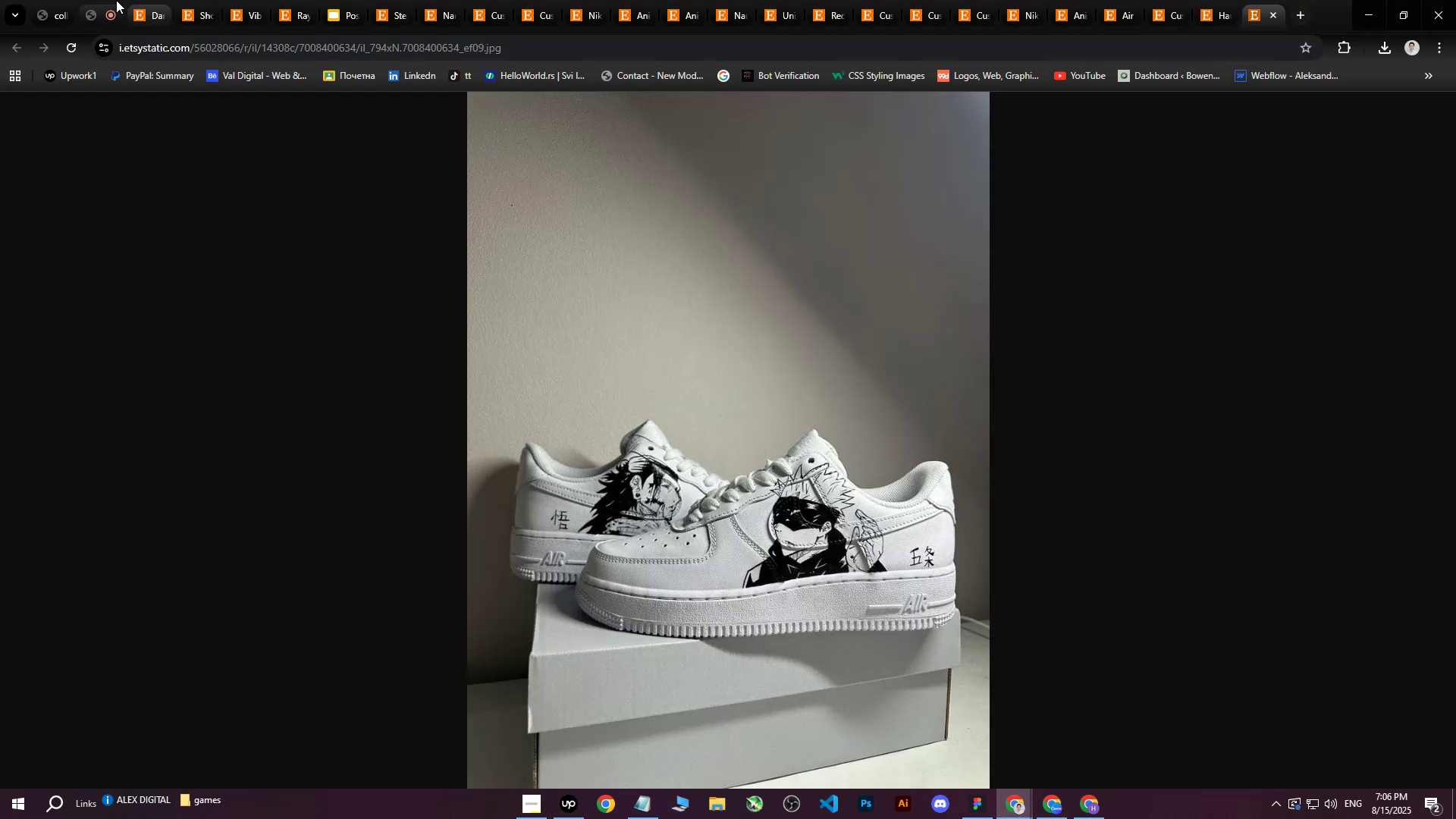 
left_click([106, 0])
 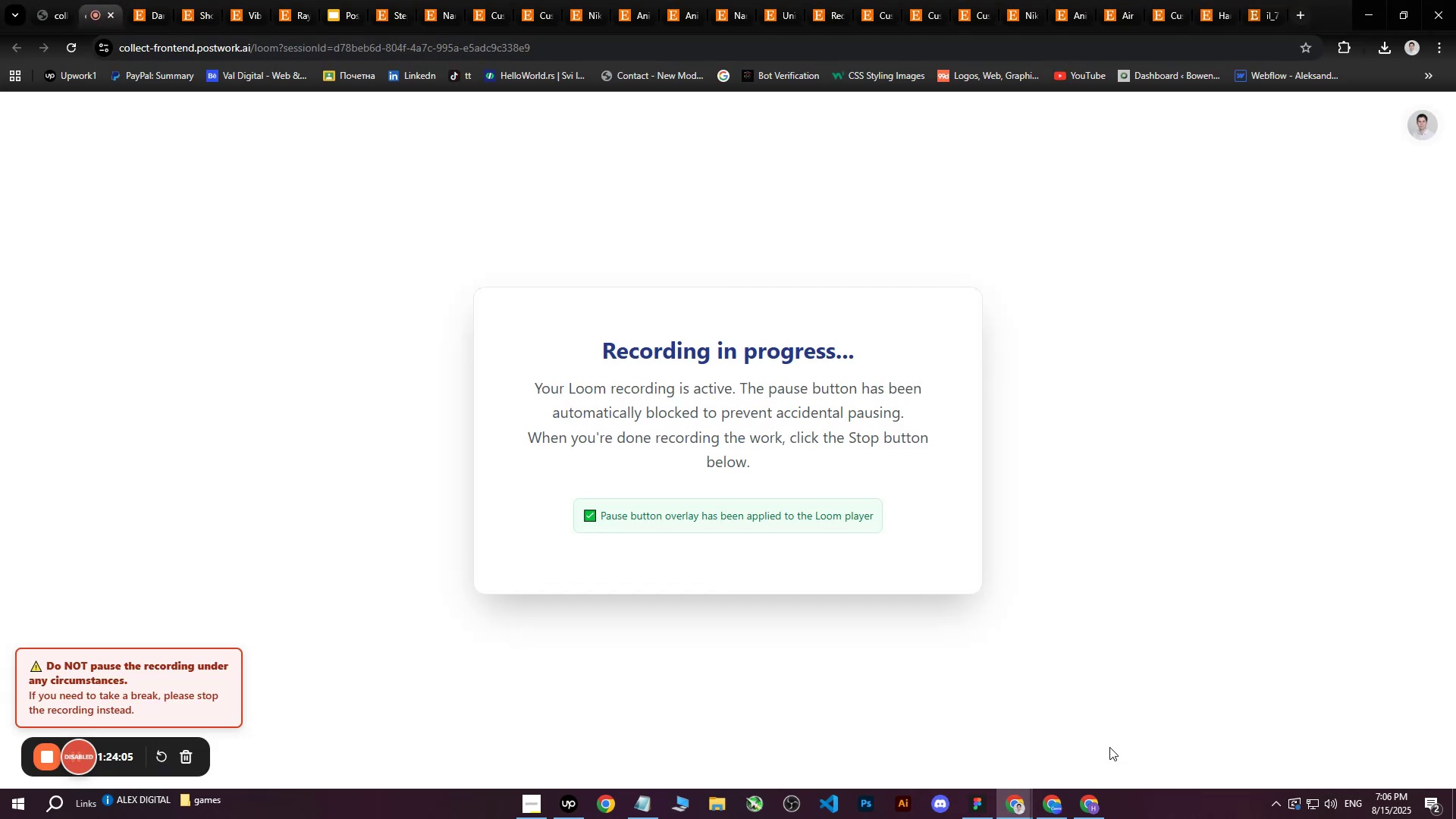 
left_click([1090, 805])
 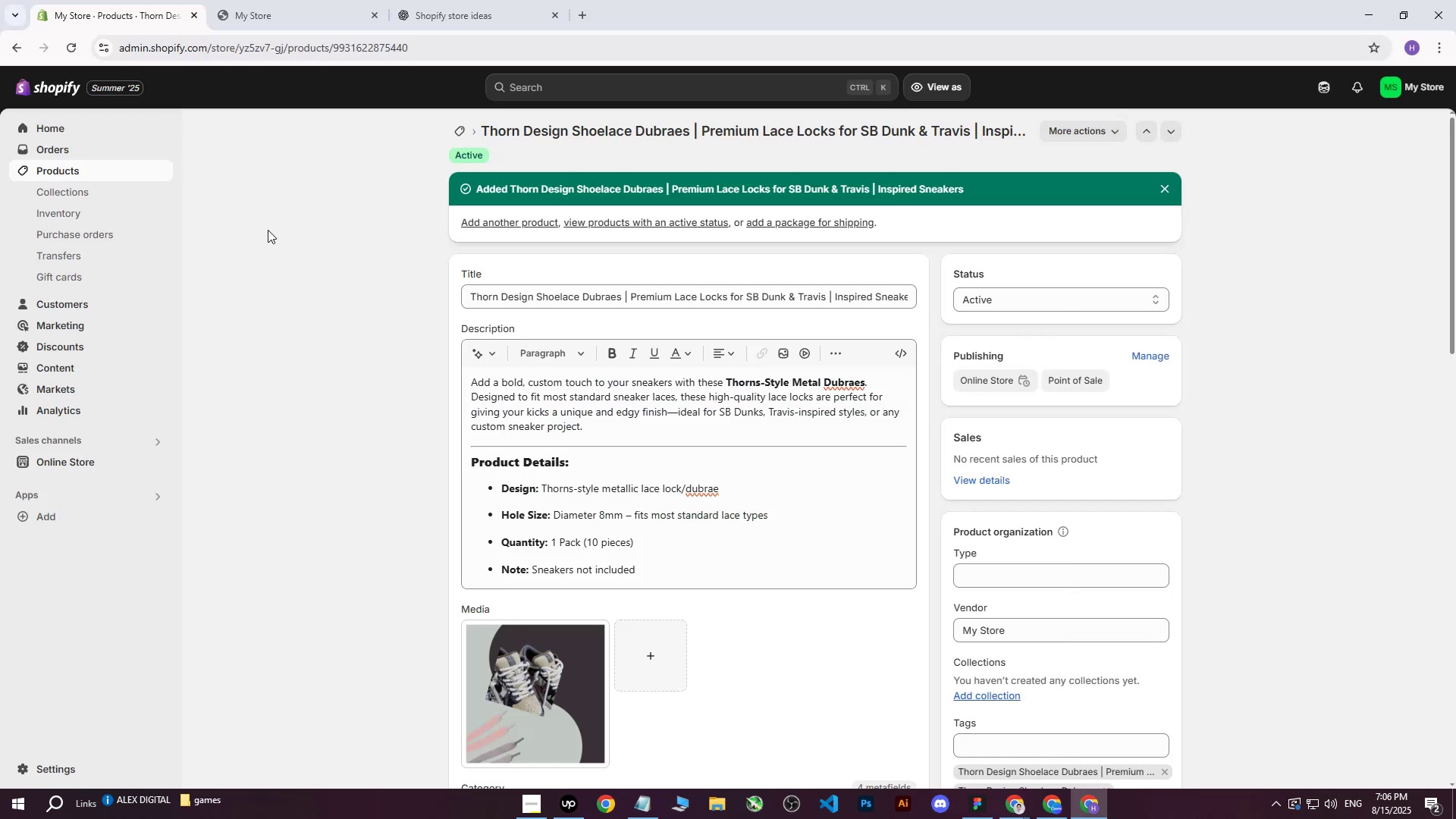 
left_click([73, 168])
 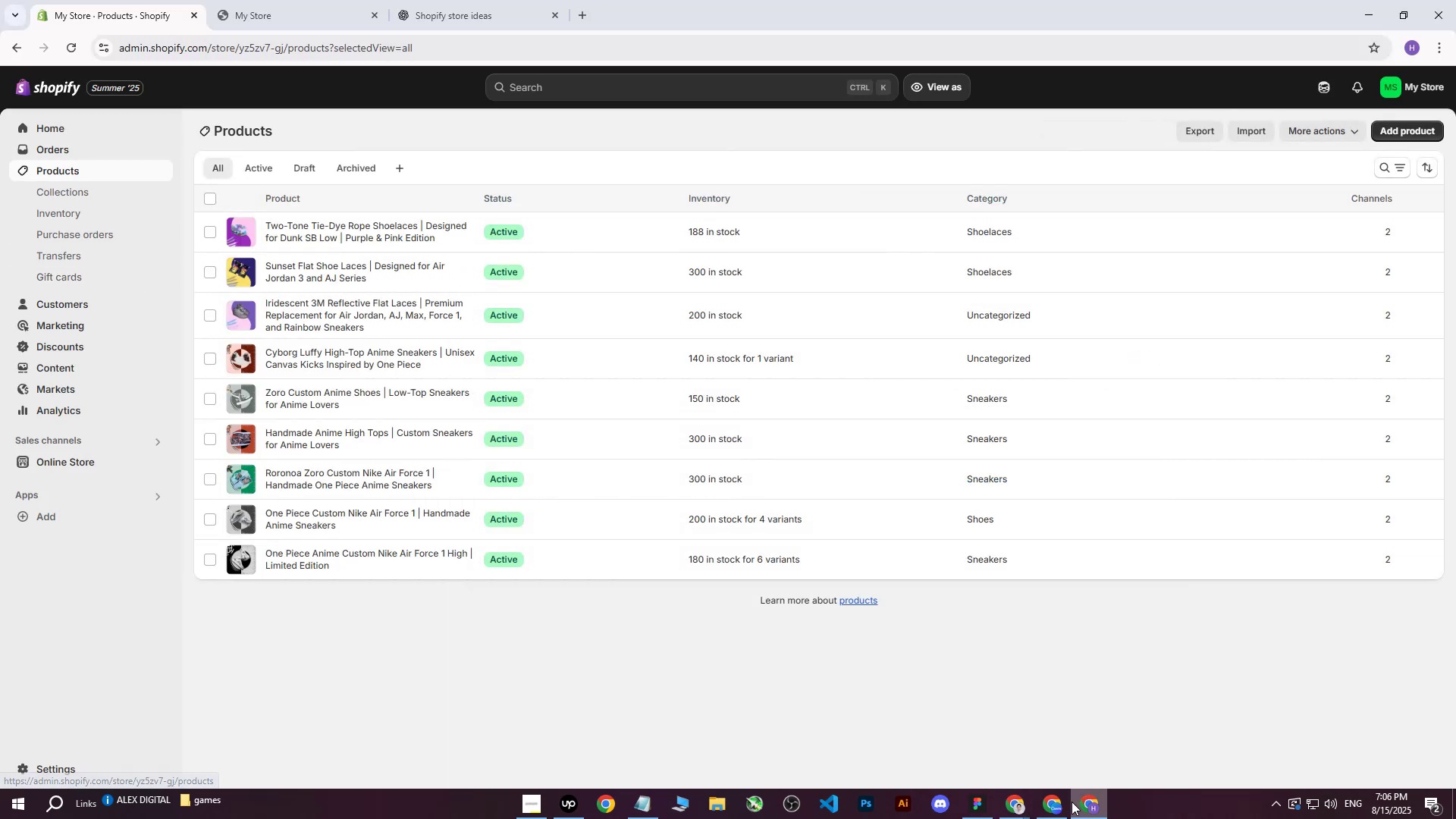 
left_click([1055, 808])
 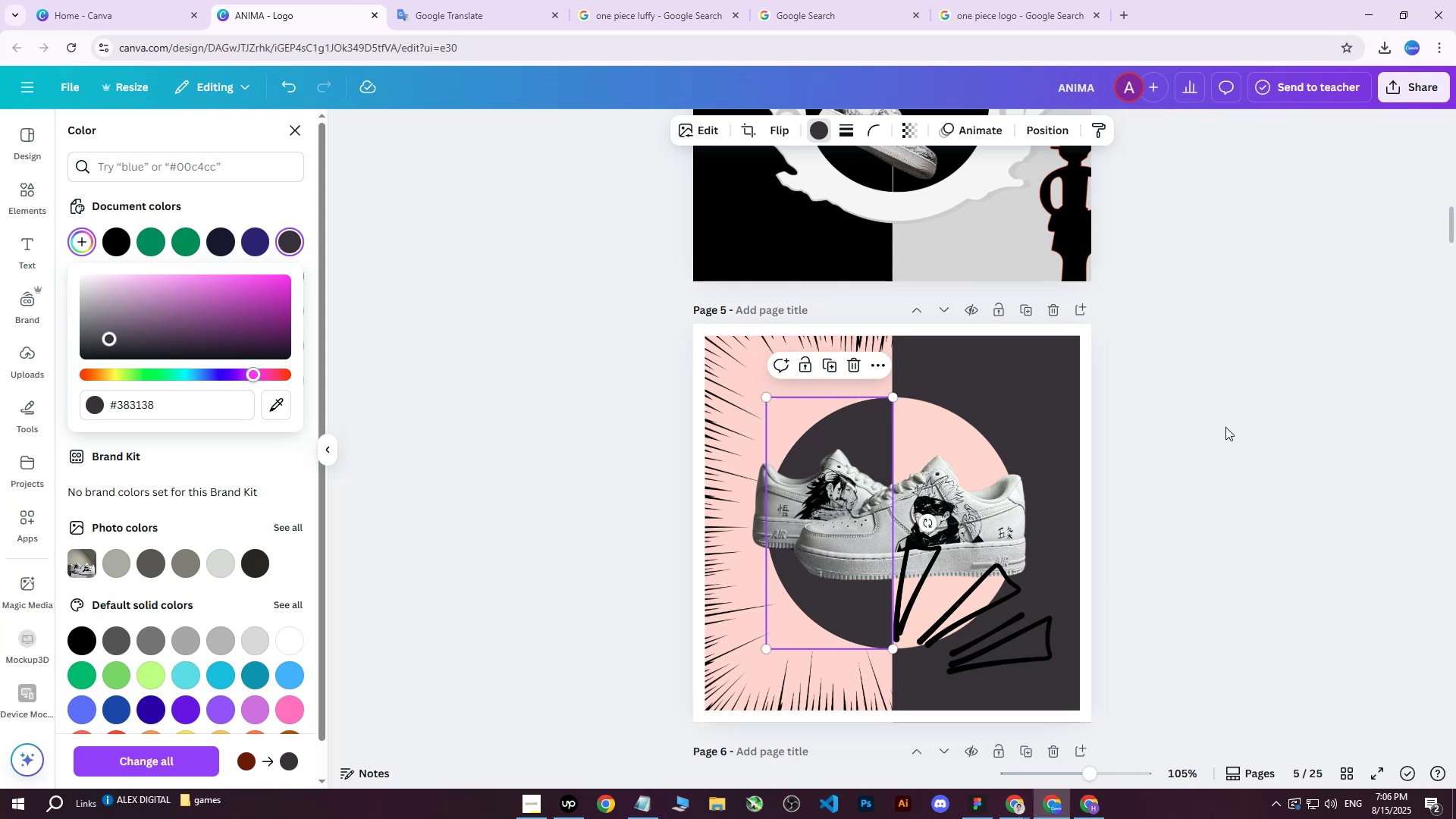 
scroll: coordinate [1218, 482], scroll_direction: down, amount: 1.0
 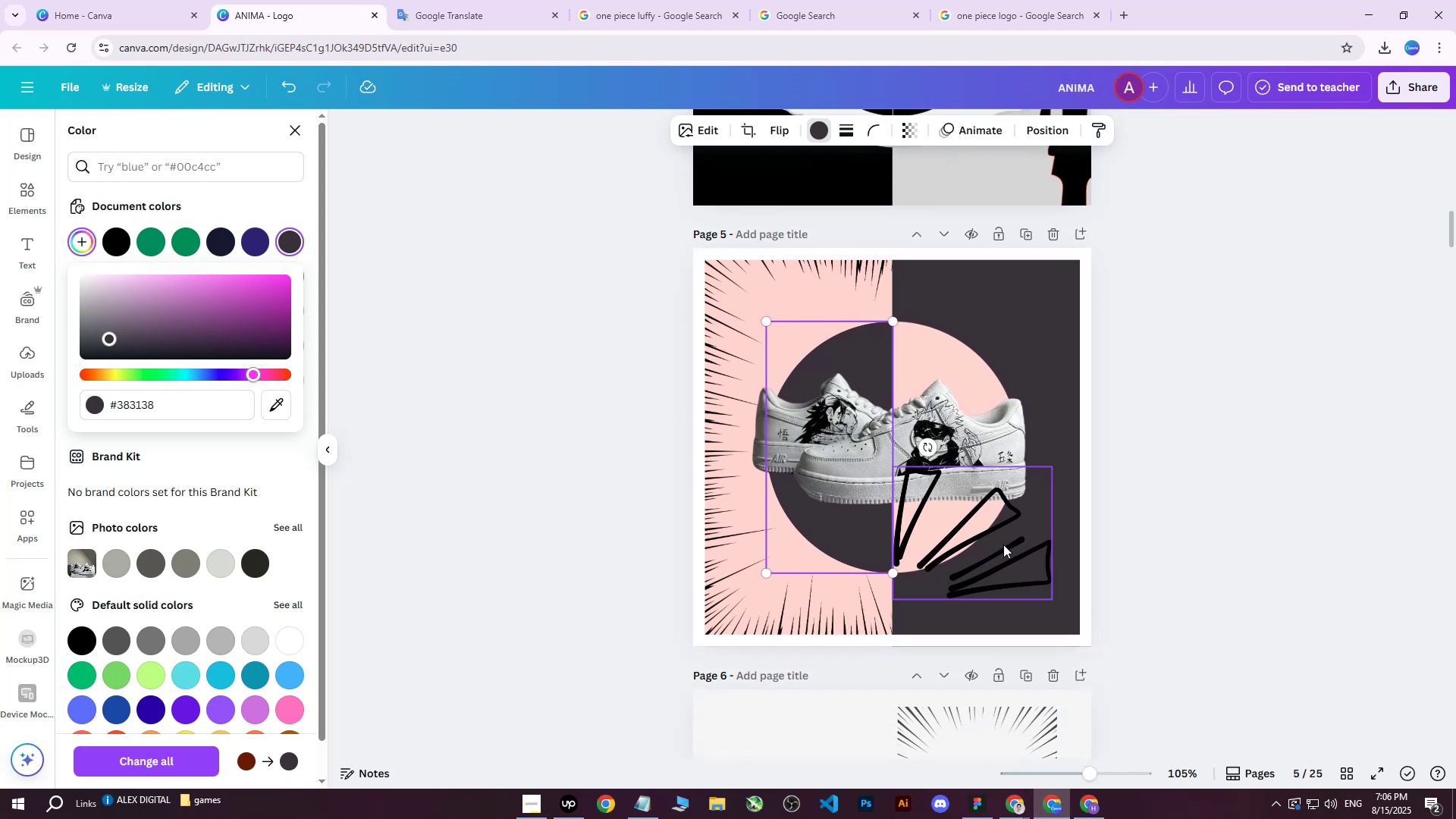 
left_click([1003, 544])
 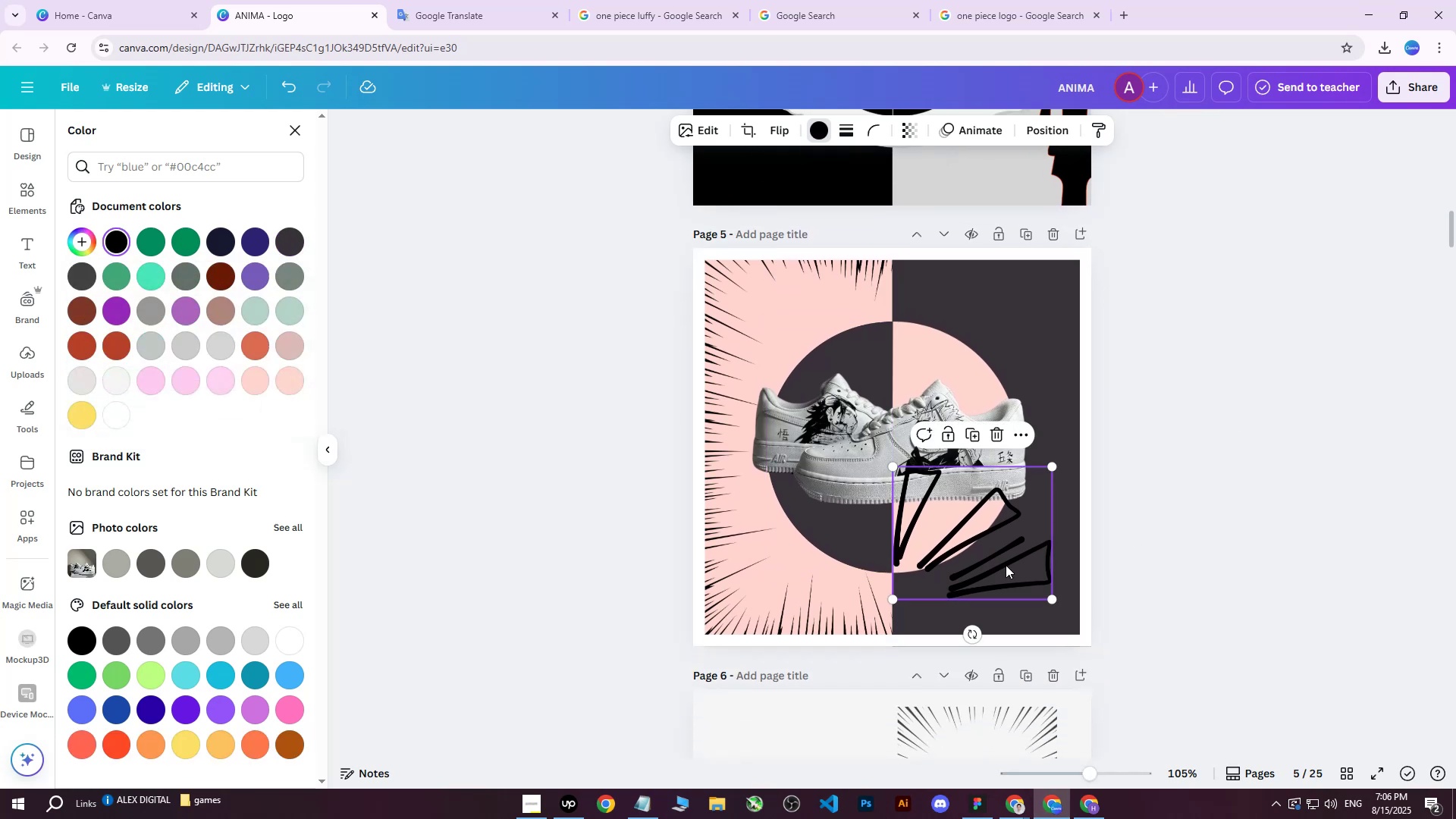 
left_click_drag(start_coordinate=[1006, 565], to_coordinate=[923, 381])
 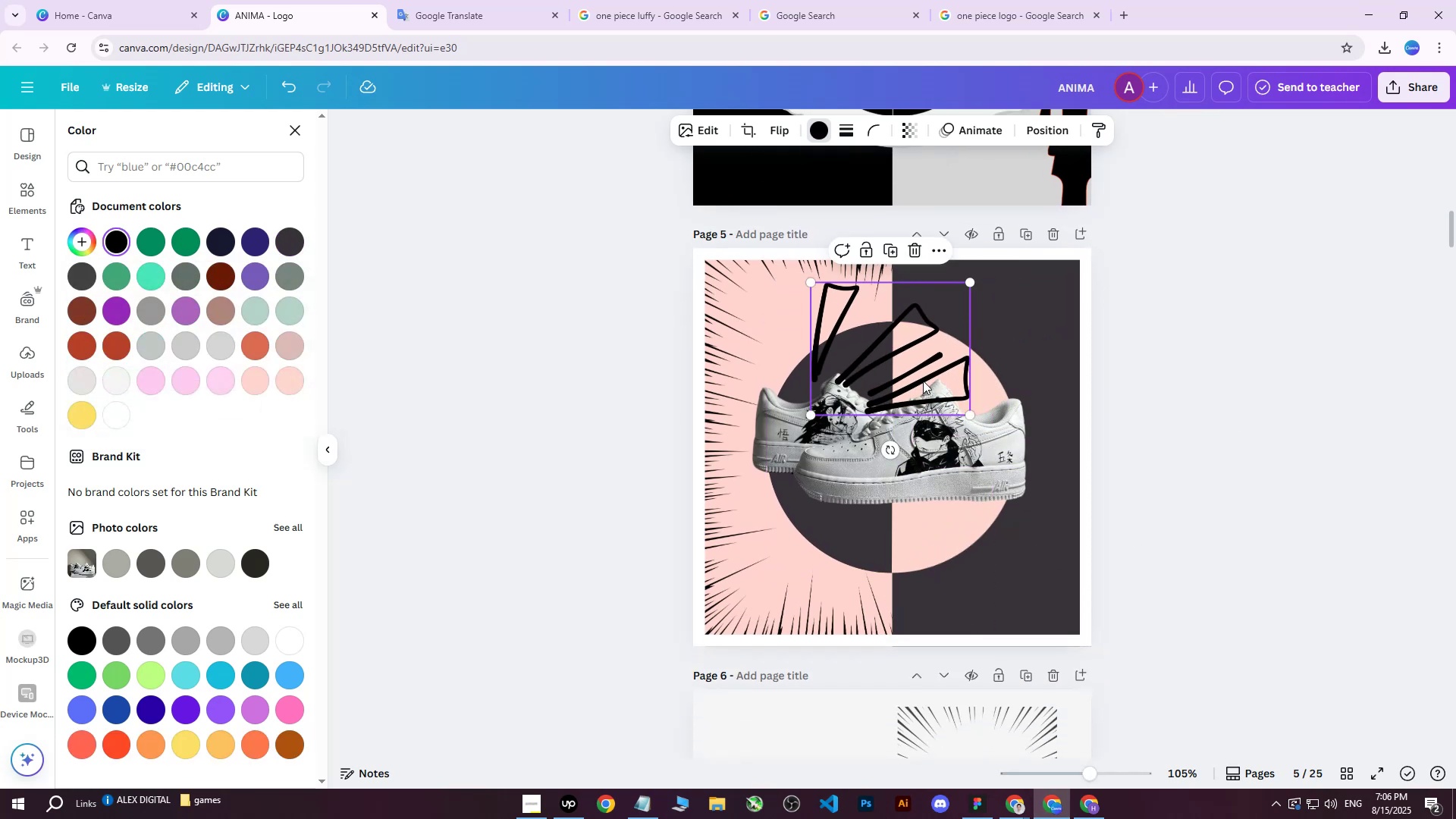 
wait(8.55)
 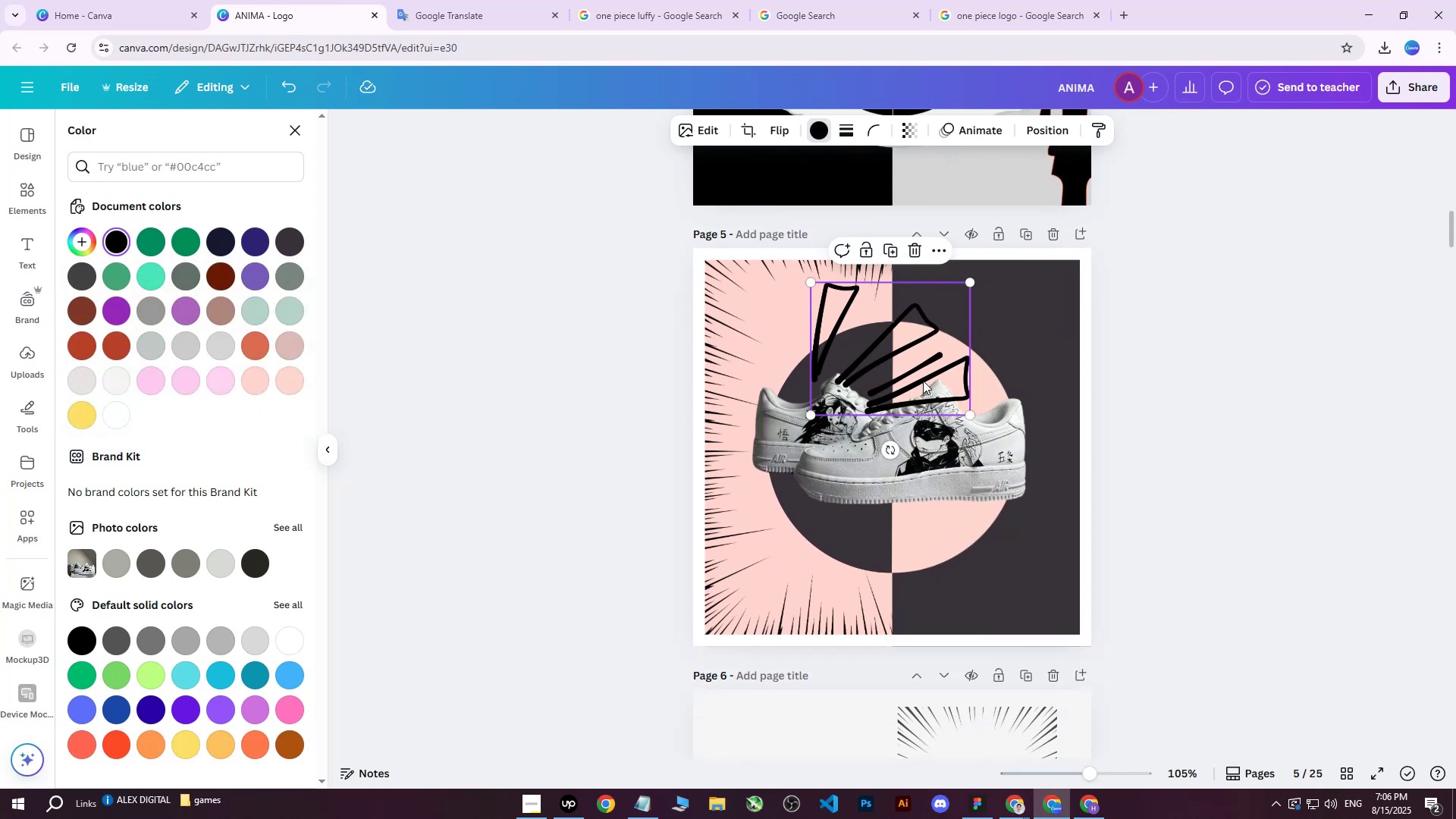 
left_click([208, 138])
 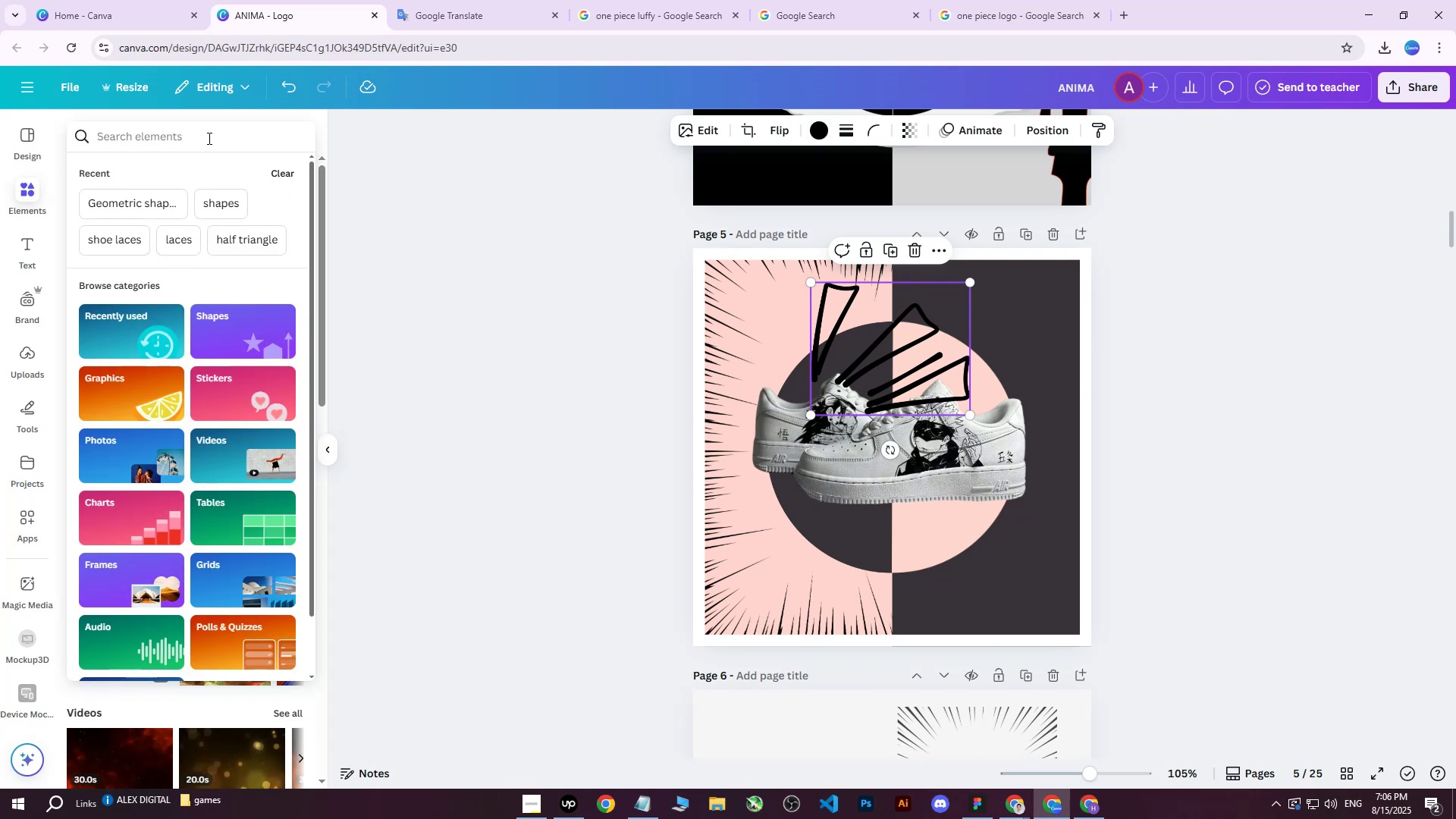 
type(naruto)
 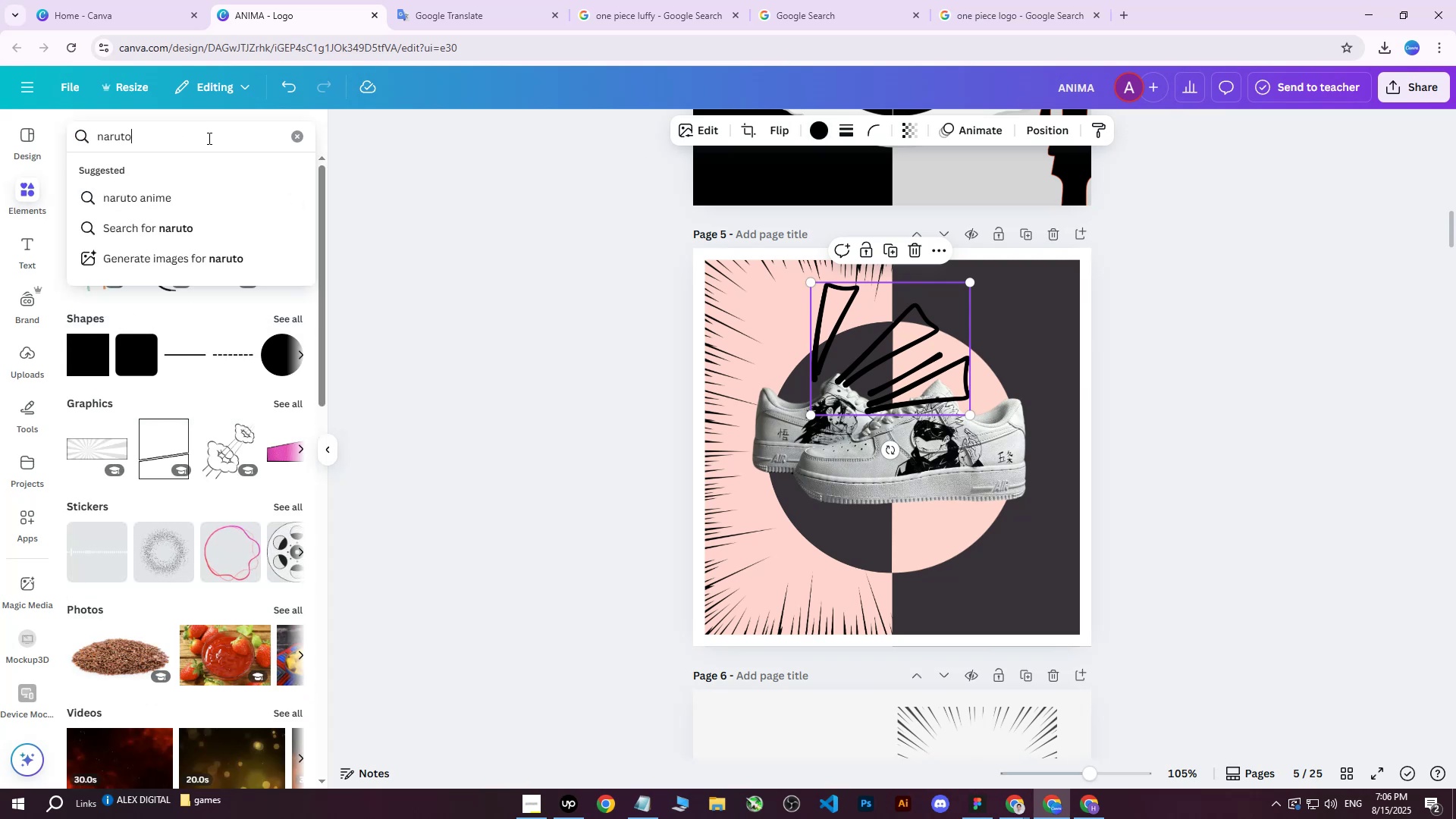 
key(Enter)
 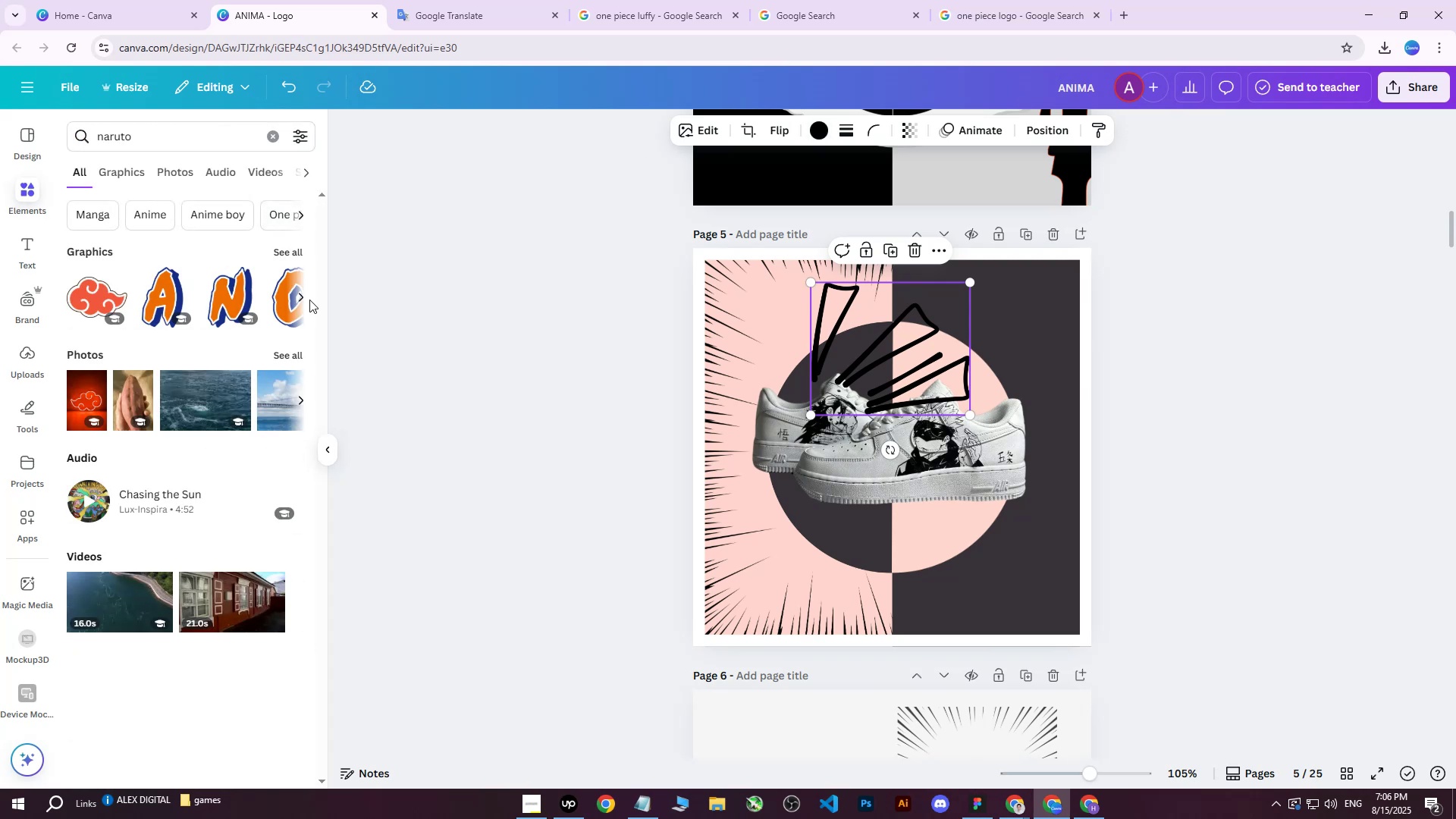 
left_click([282, 248])
 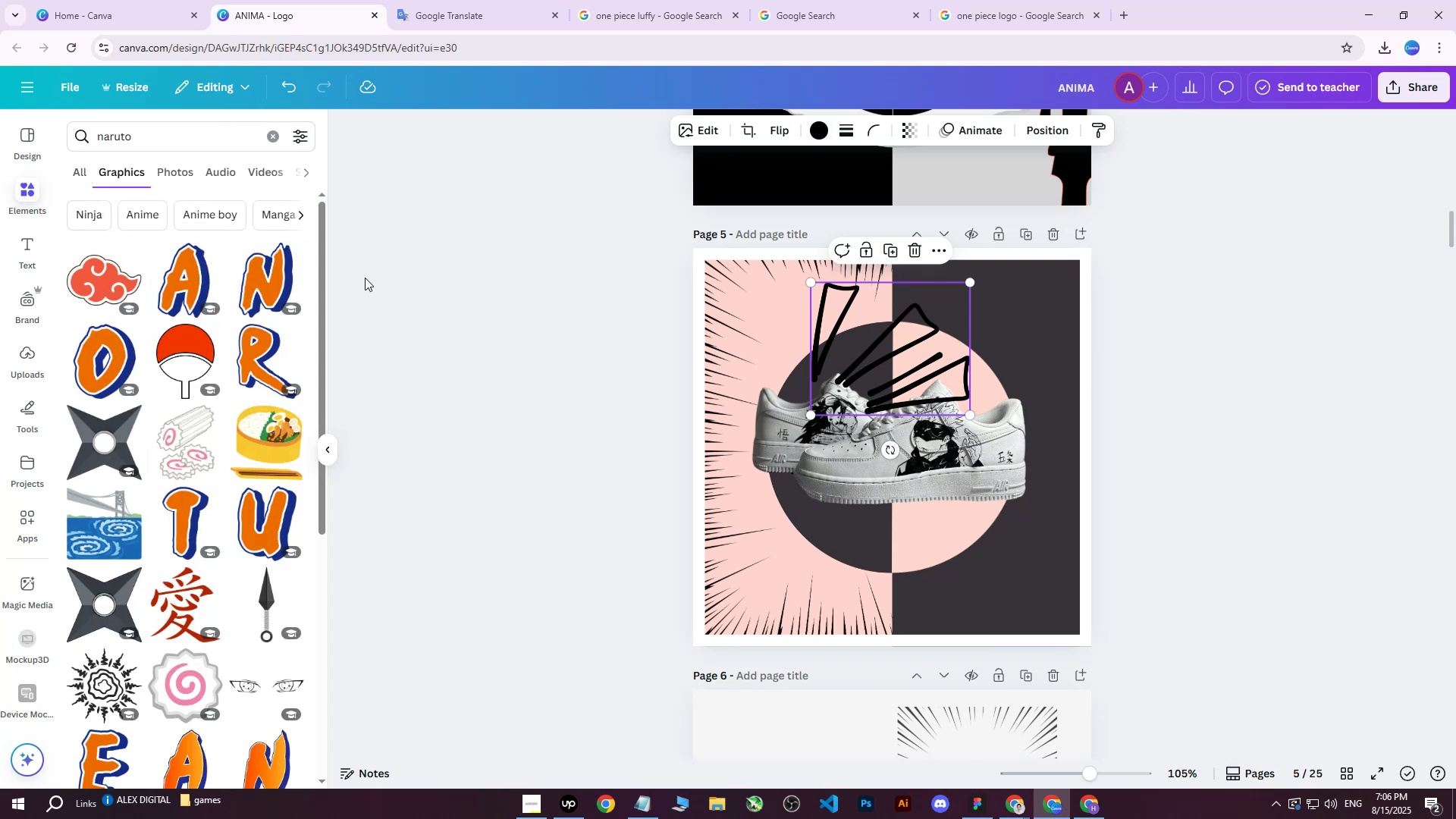 
scroll: coordinate [218, 364], scroll_direction: down, amount: 23.0
 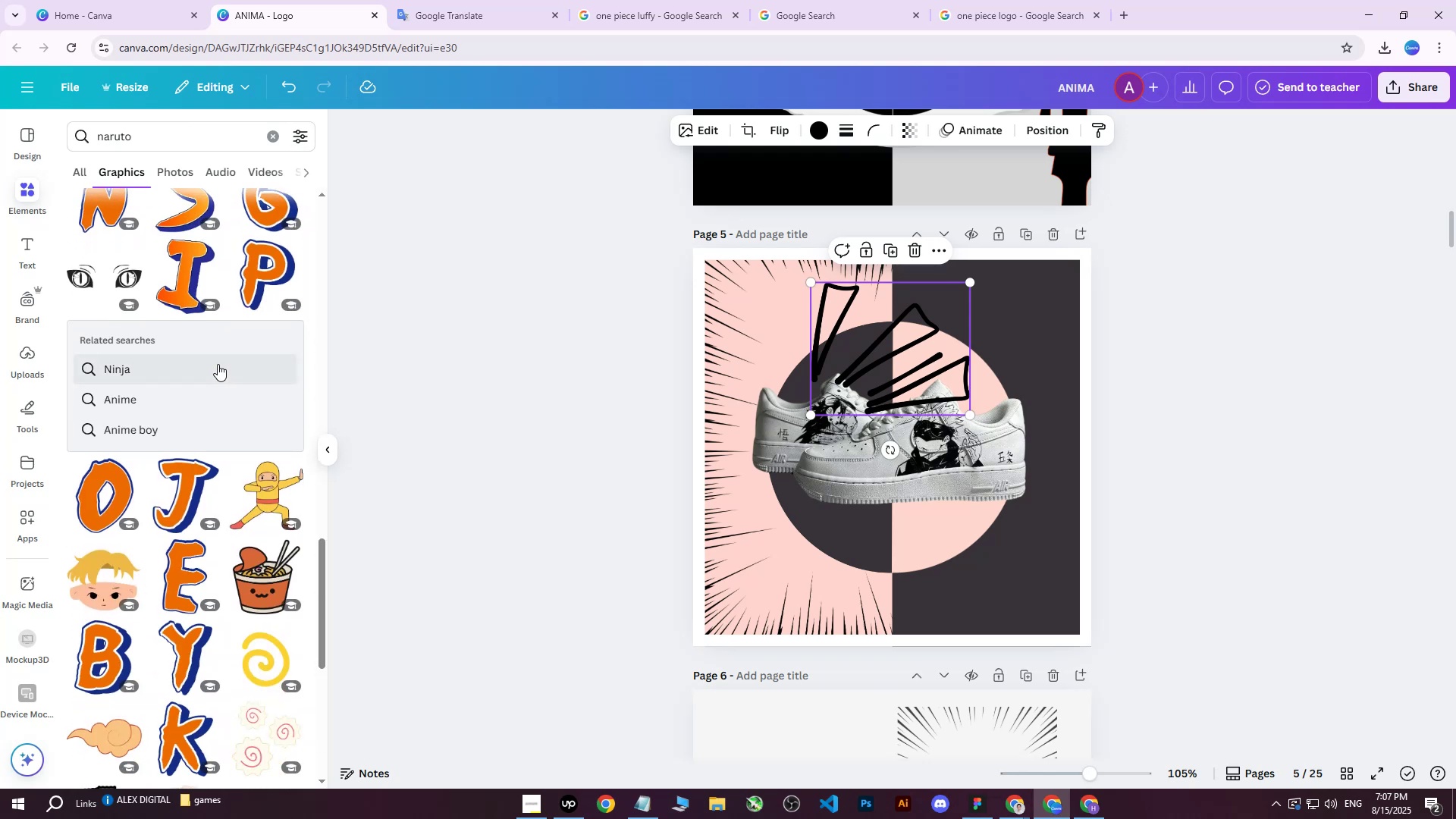 
scroll: coordinate [221, 366], scroll_direction: up, amount: 25.0
 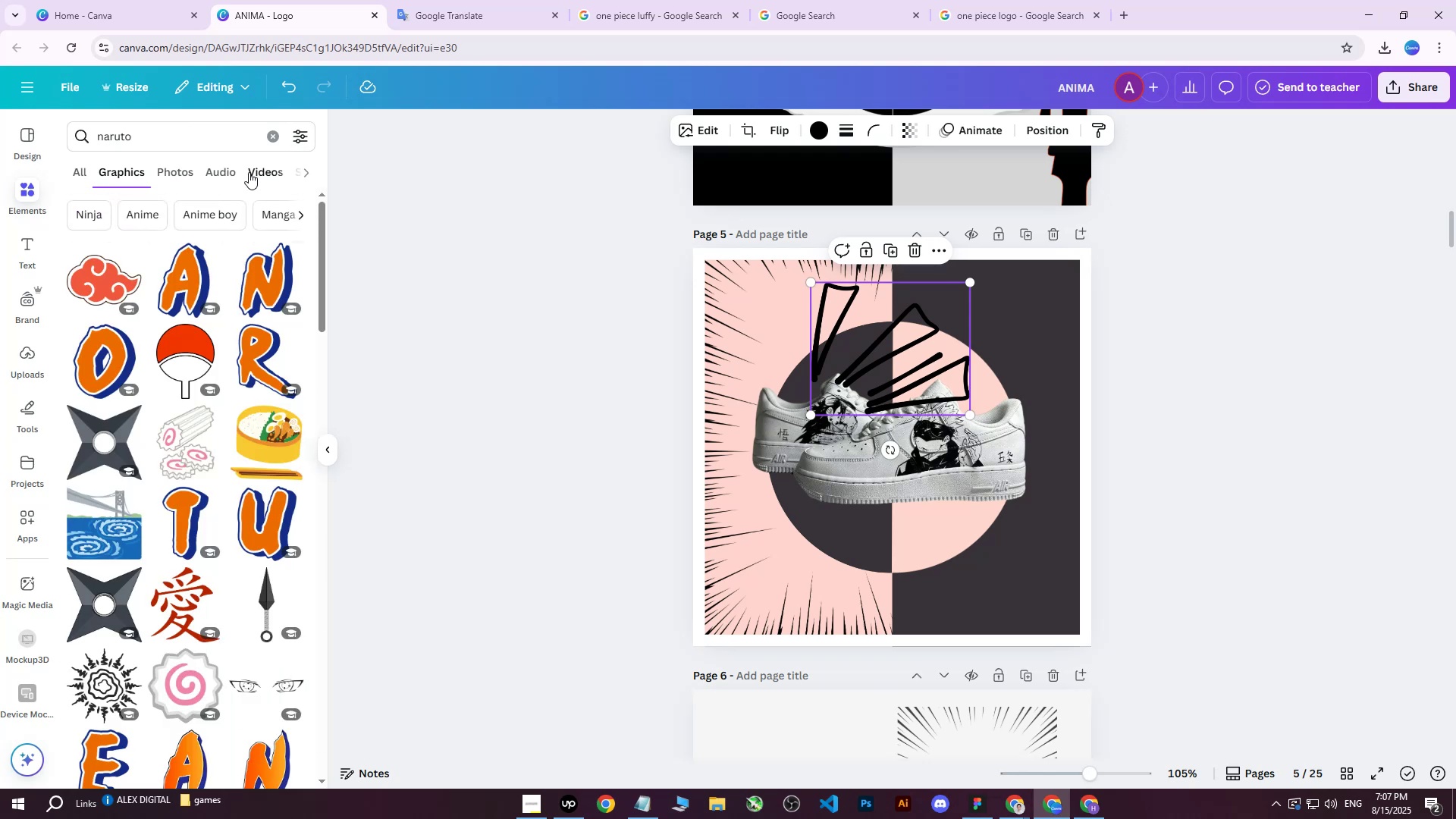 
left_click([183, 166])
 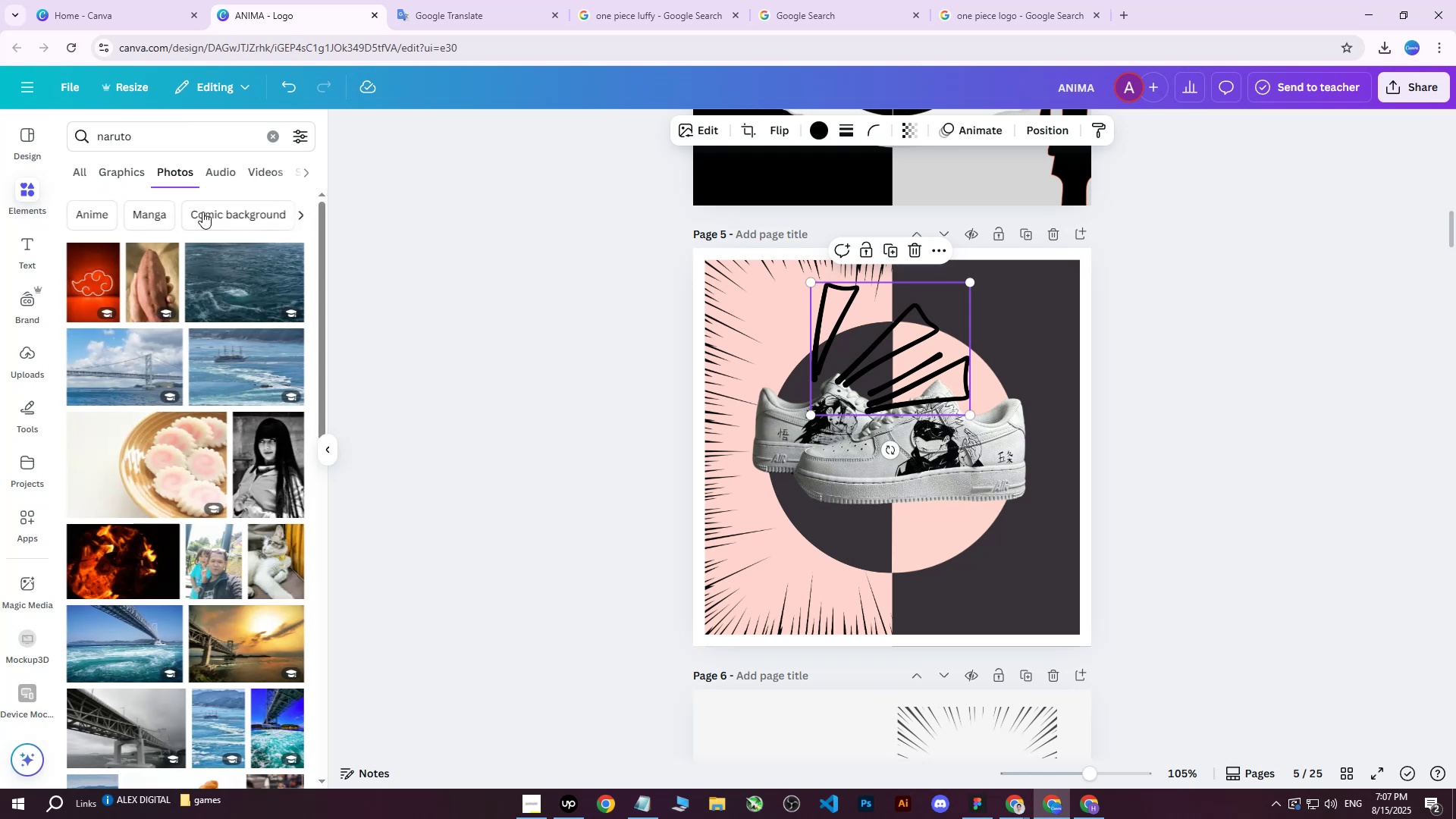 
scroll: coordinate [225, 323], scroll_direction: none, amount: 0.0
 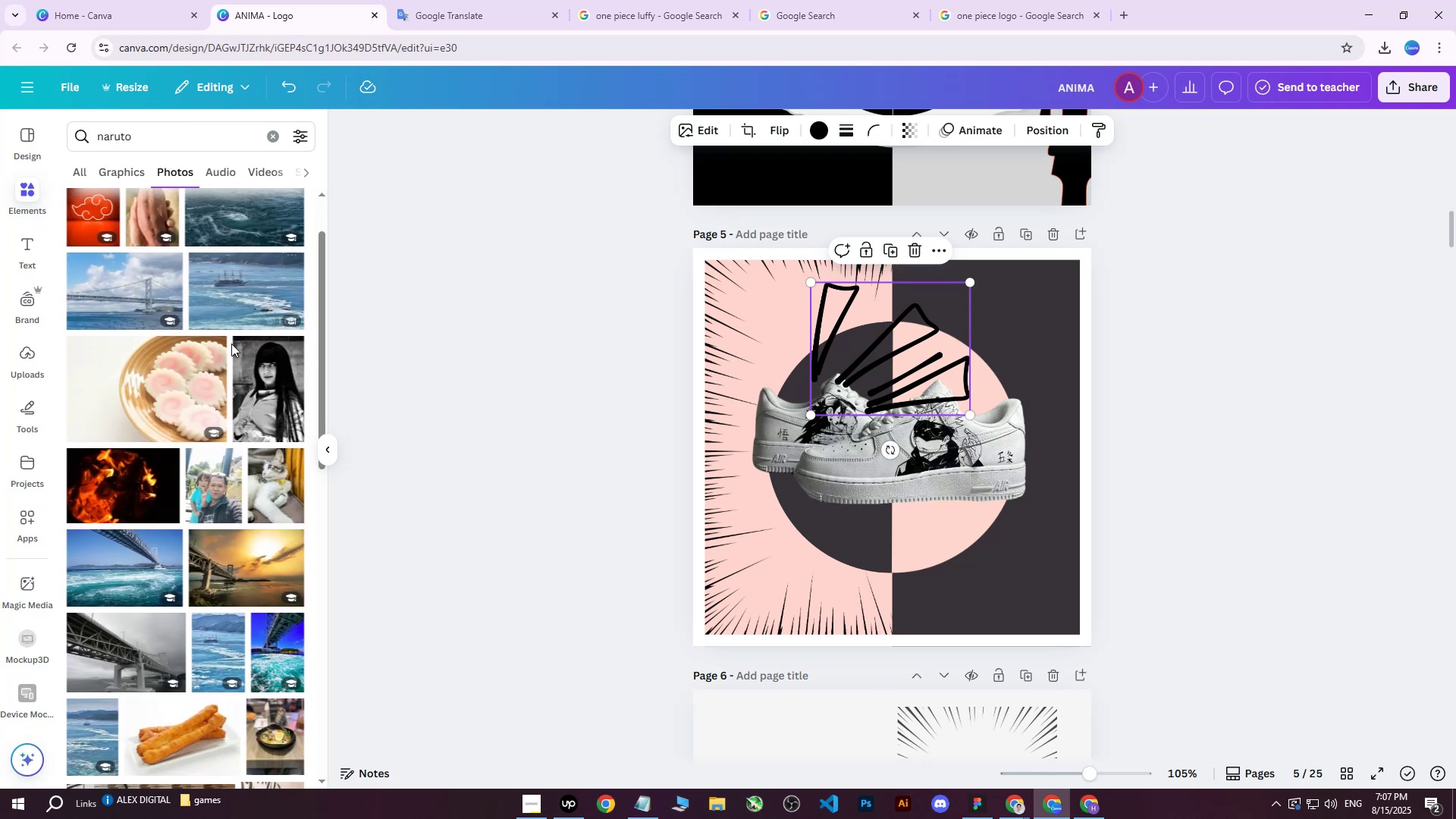 
scroll: coordinate [240, 373], scroll_direction: up, amount: 1.0
 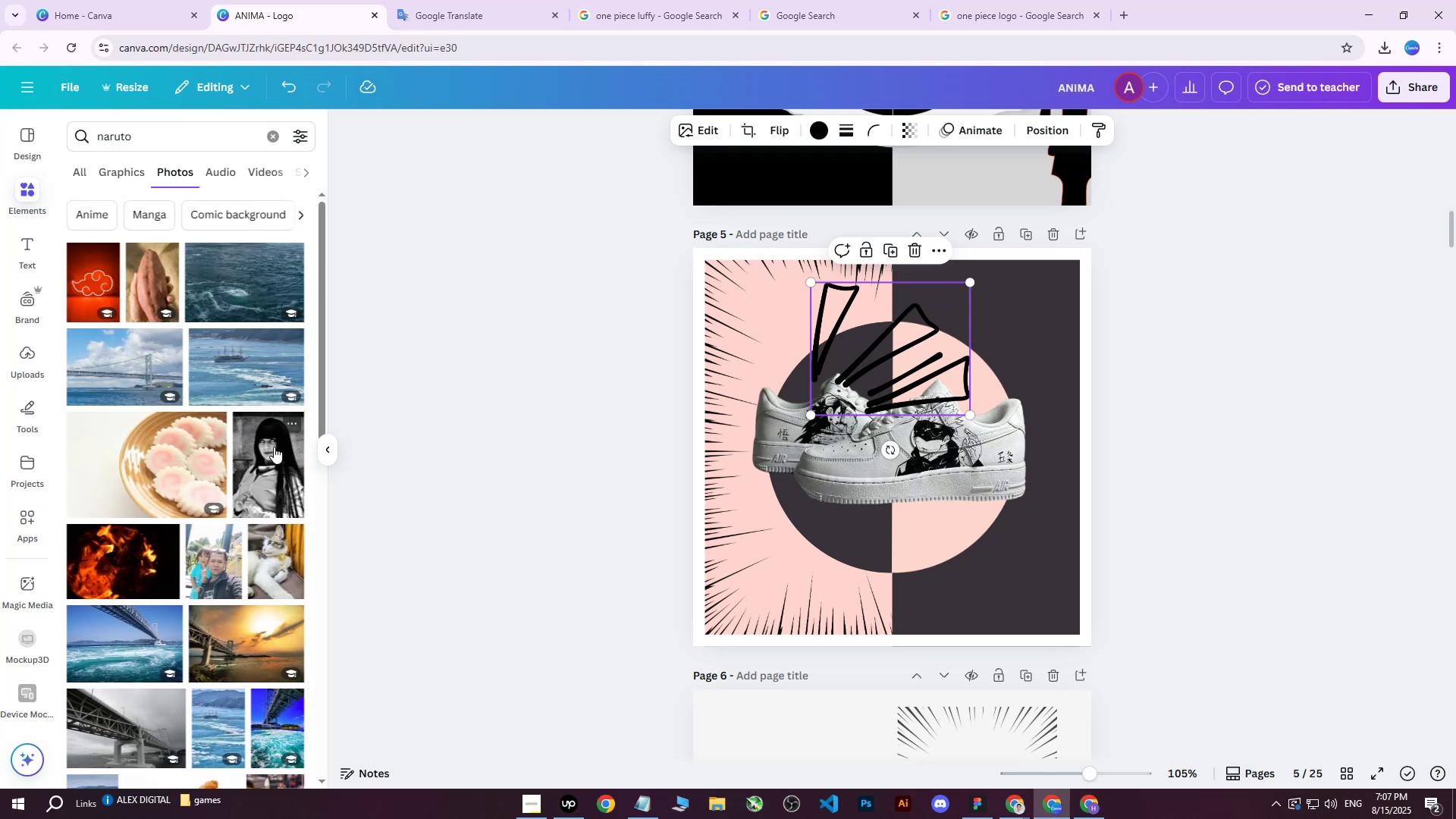 
left_click([274, 457])
 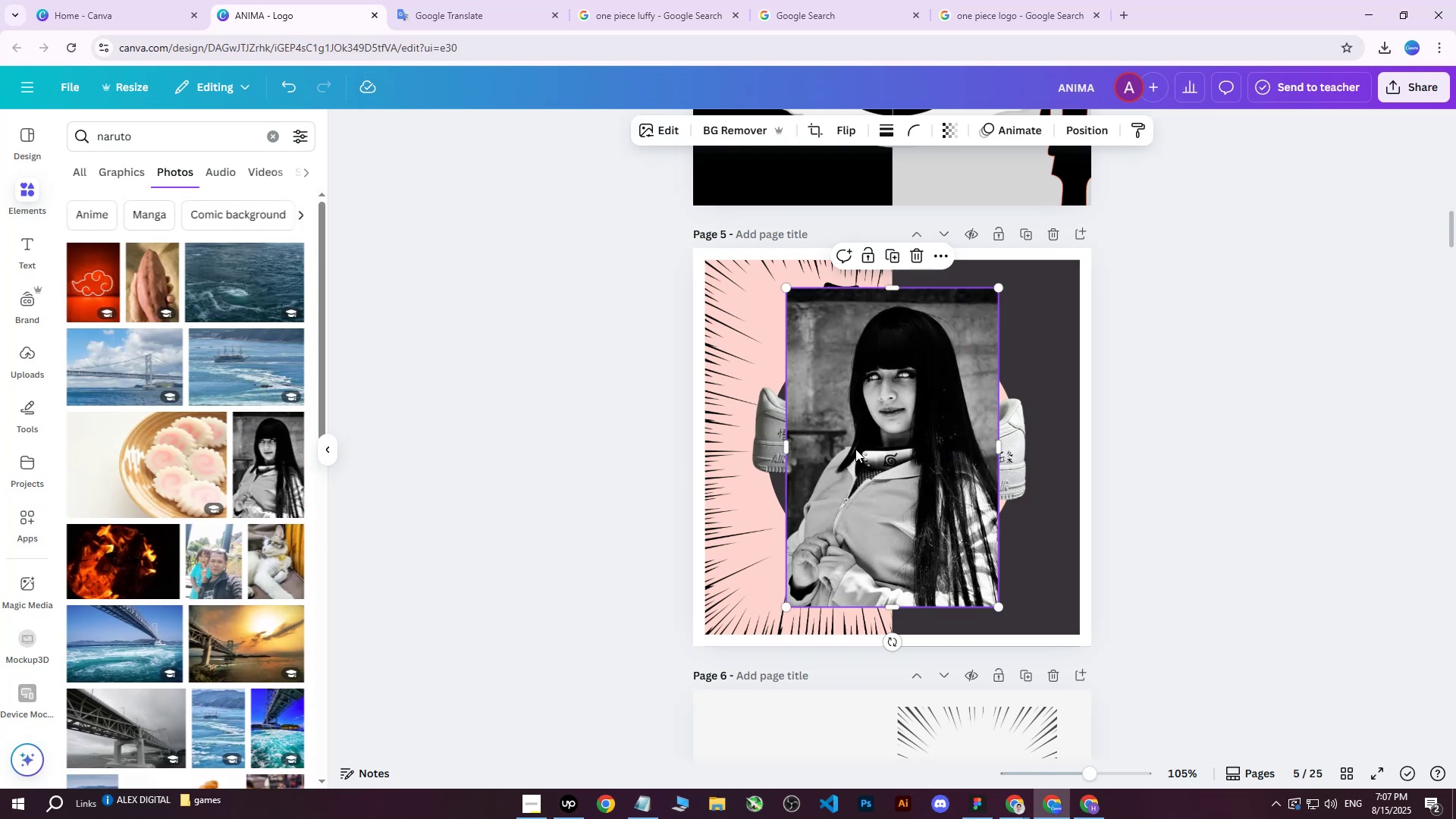 
left_click_drag(start_coordinate=[868, 449], to_coordinate=[847, 453])
 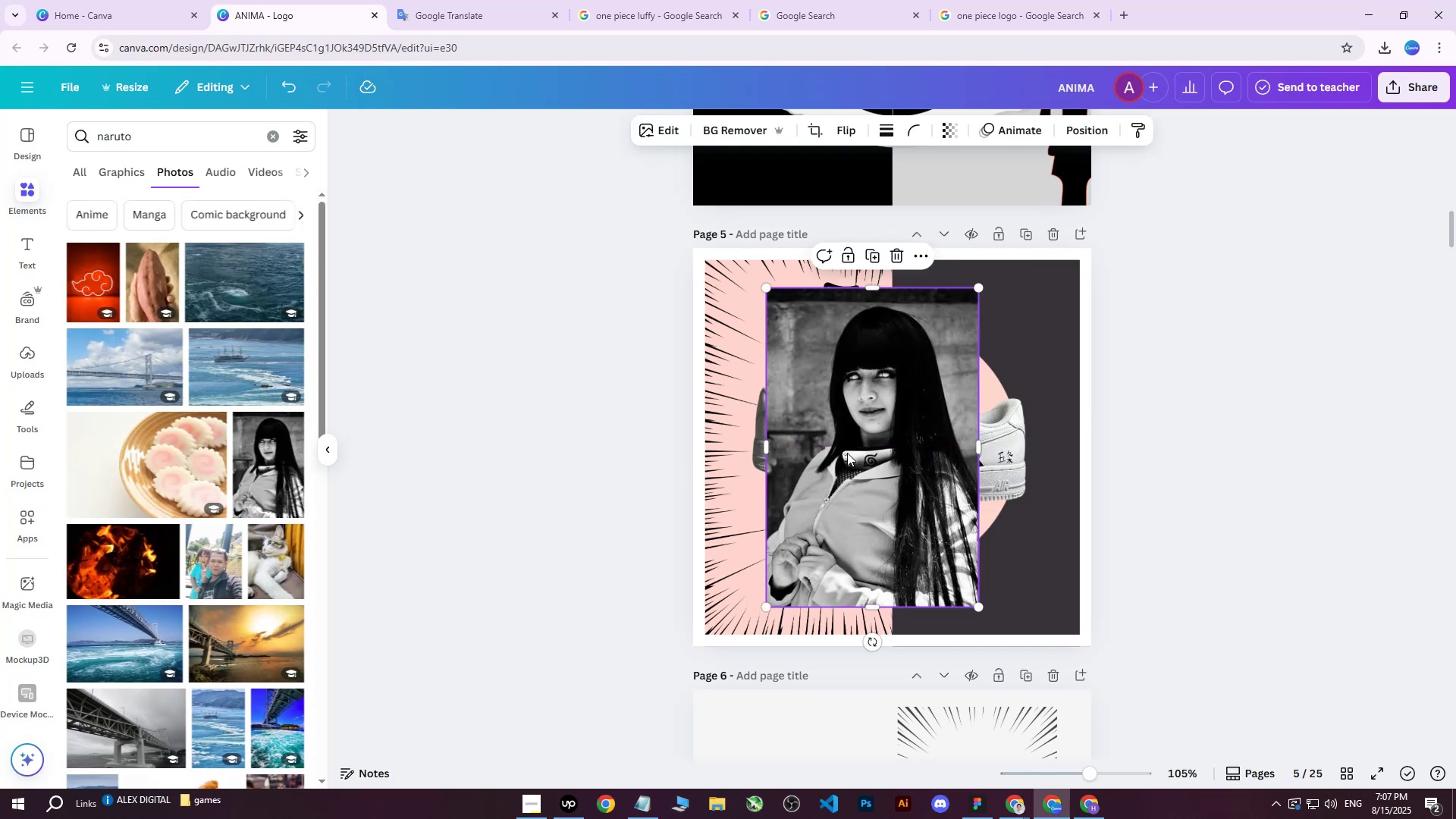 
key(Delete)
 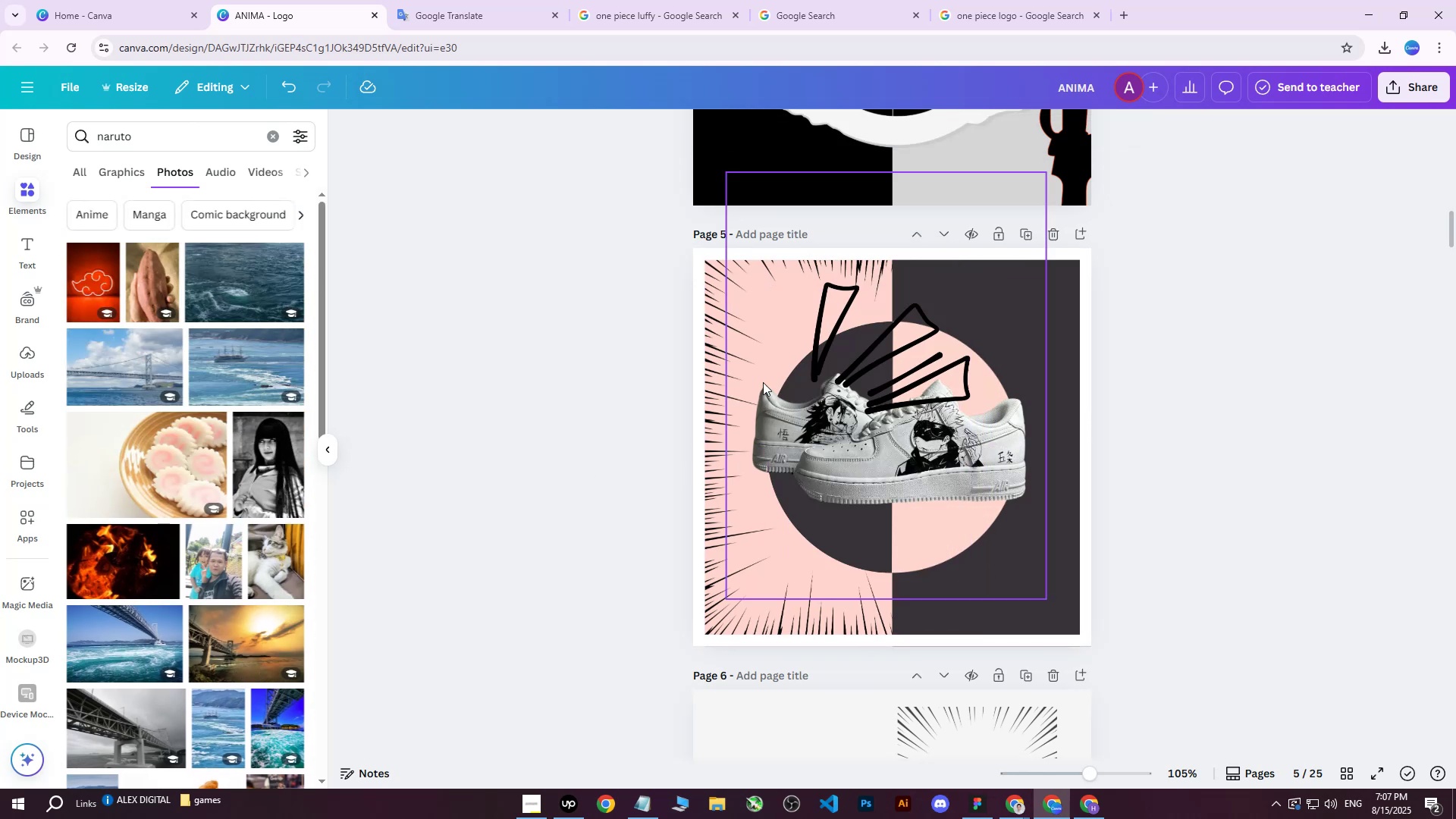 
left_click([848, 358])
 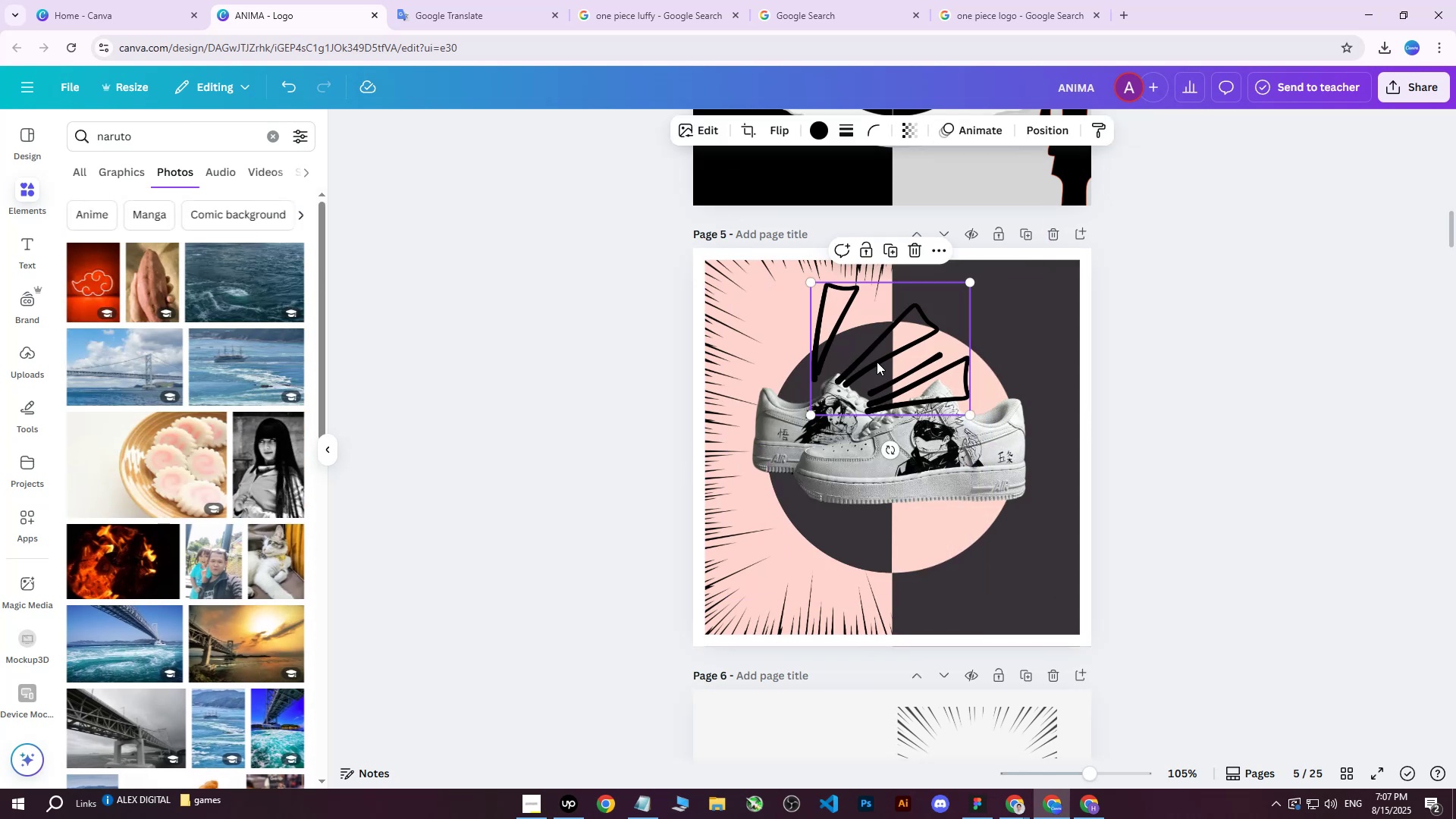 
key(Delete)
 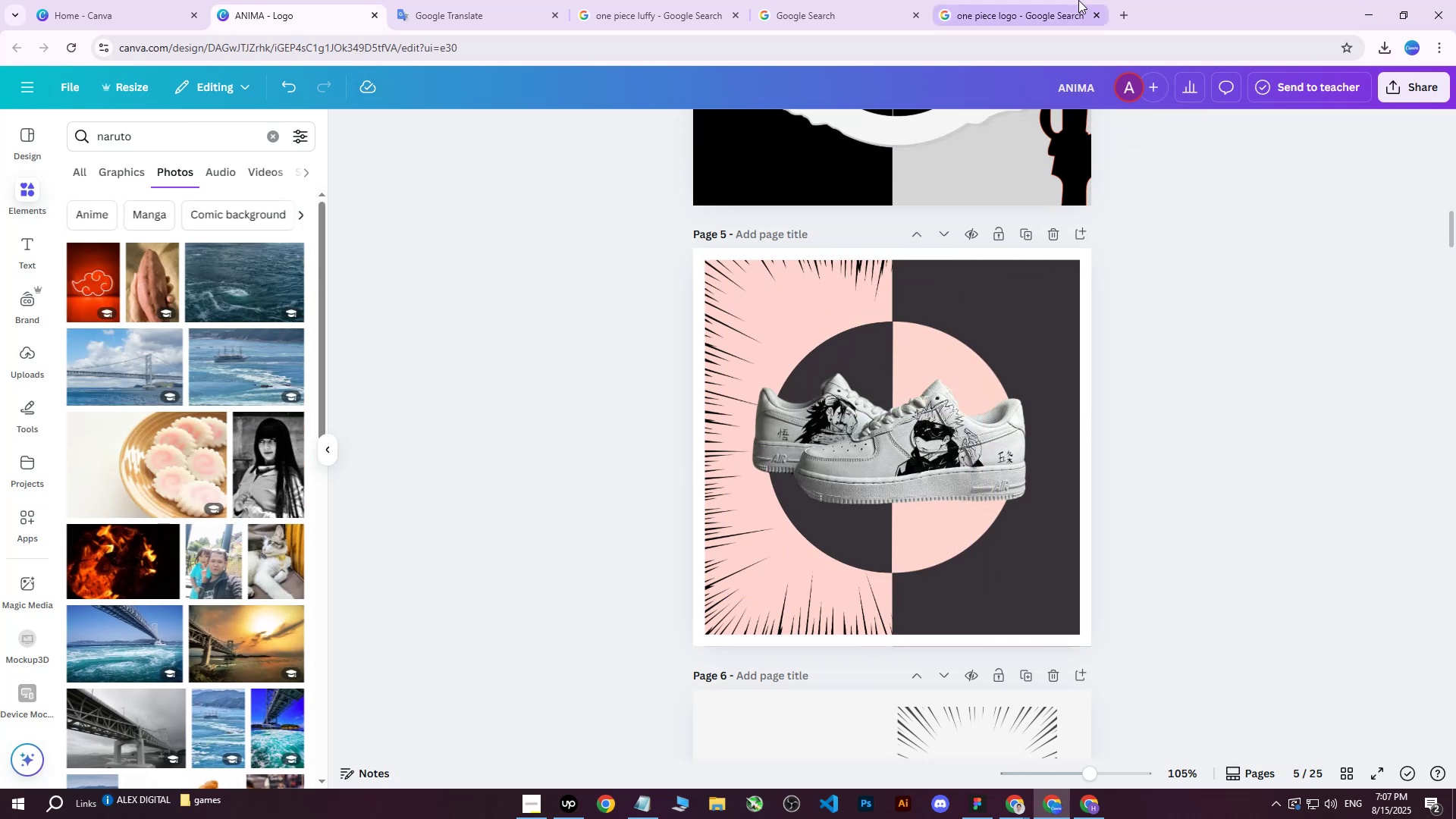 
left_click([1078, 0])
 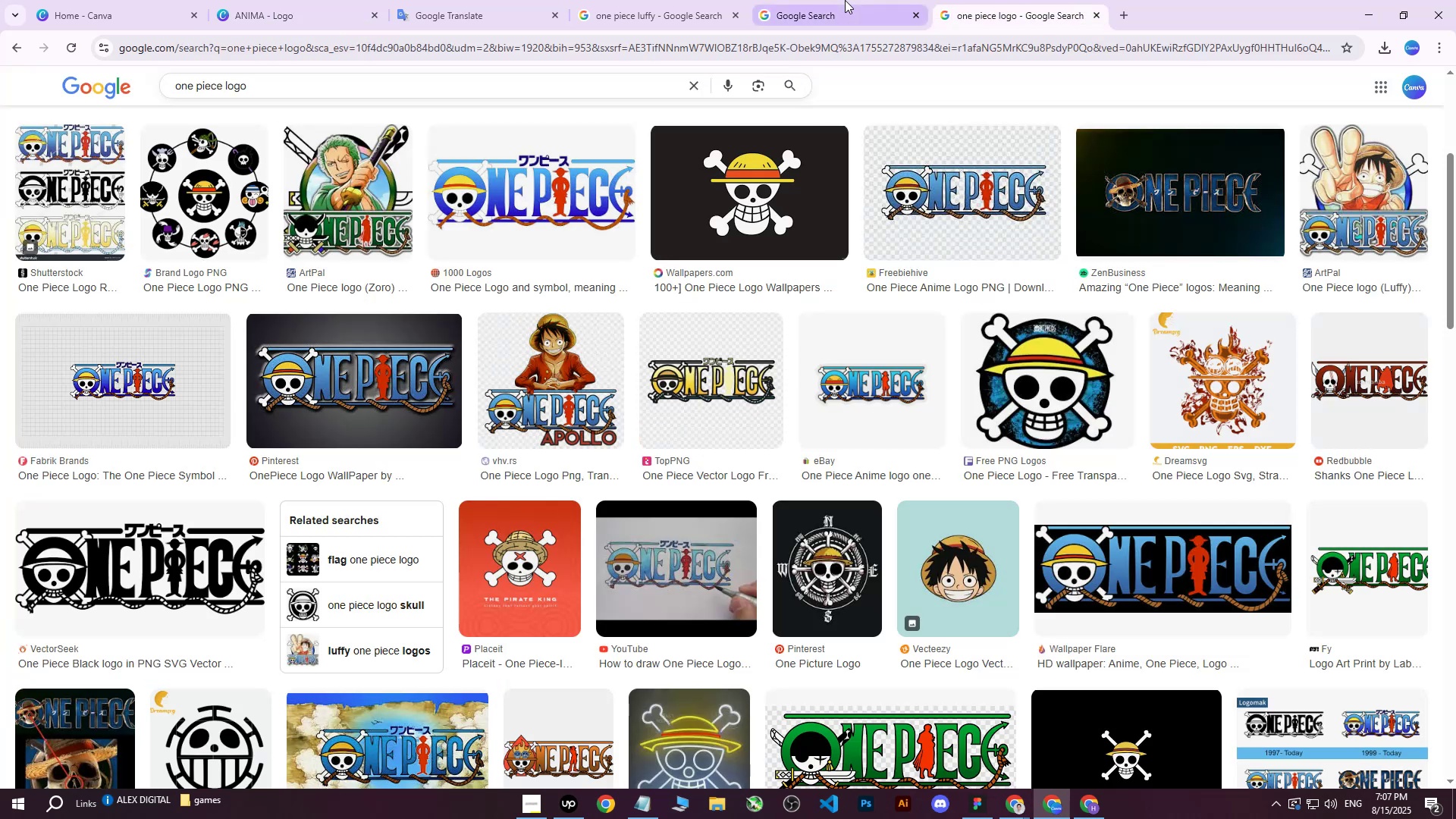 
left_click([845, 0])
 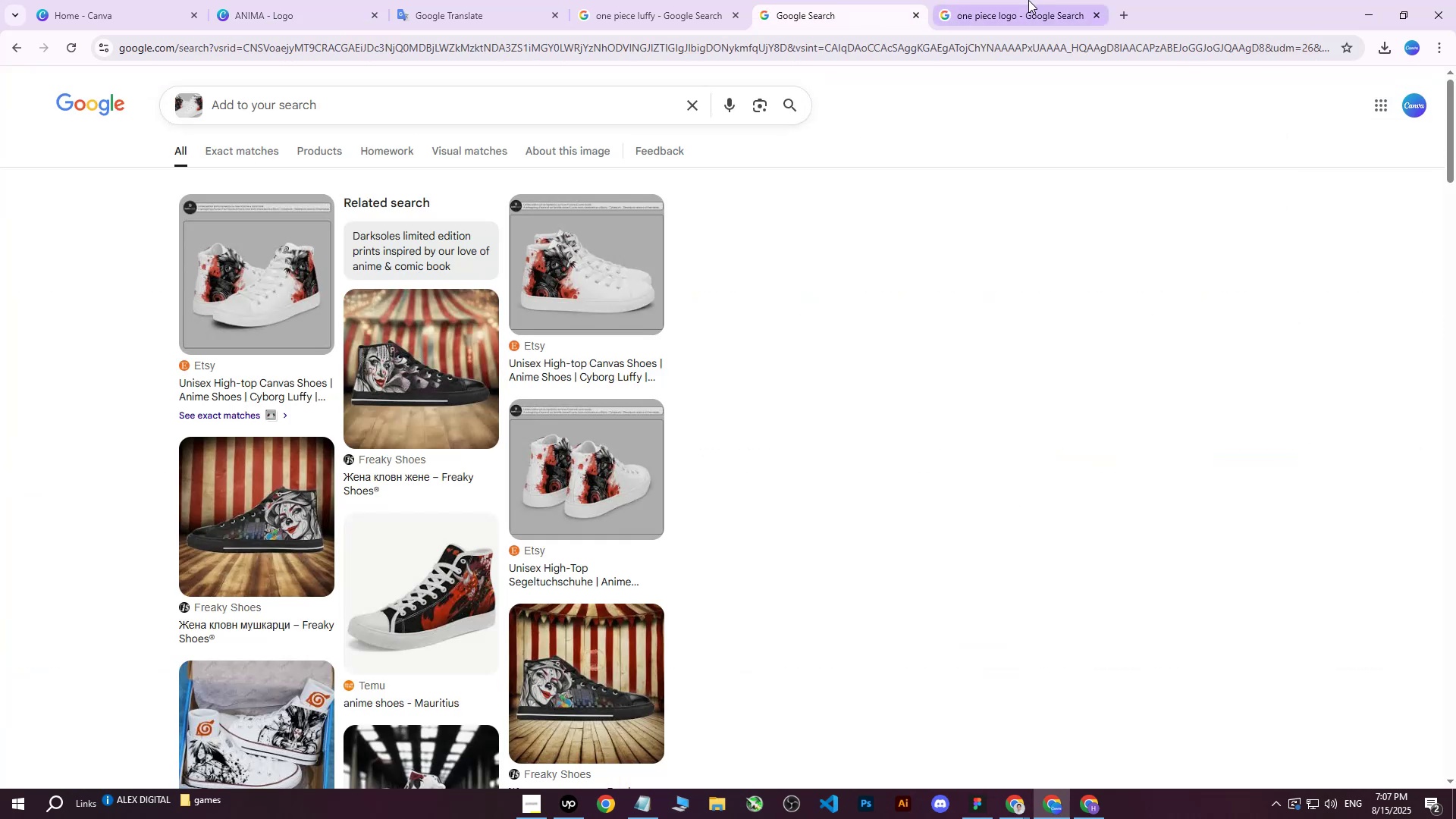 
left_click([1028, 0])
 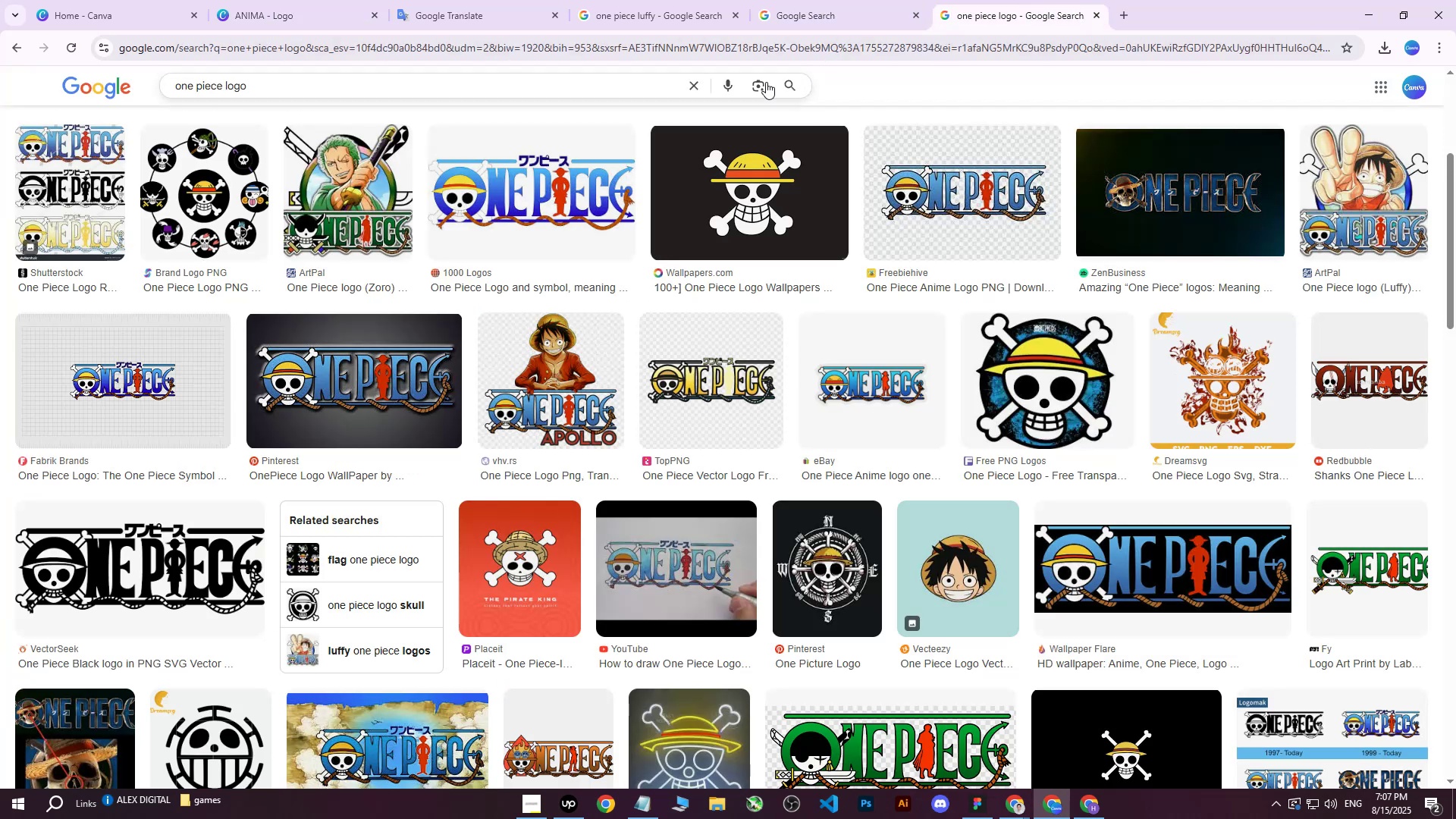 
left_click_drag(start_coordinate=[623, 87], to_coordinate=[168, 114])
 